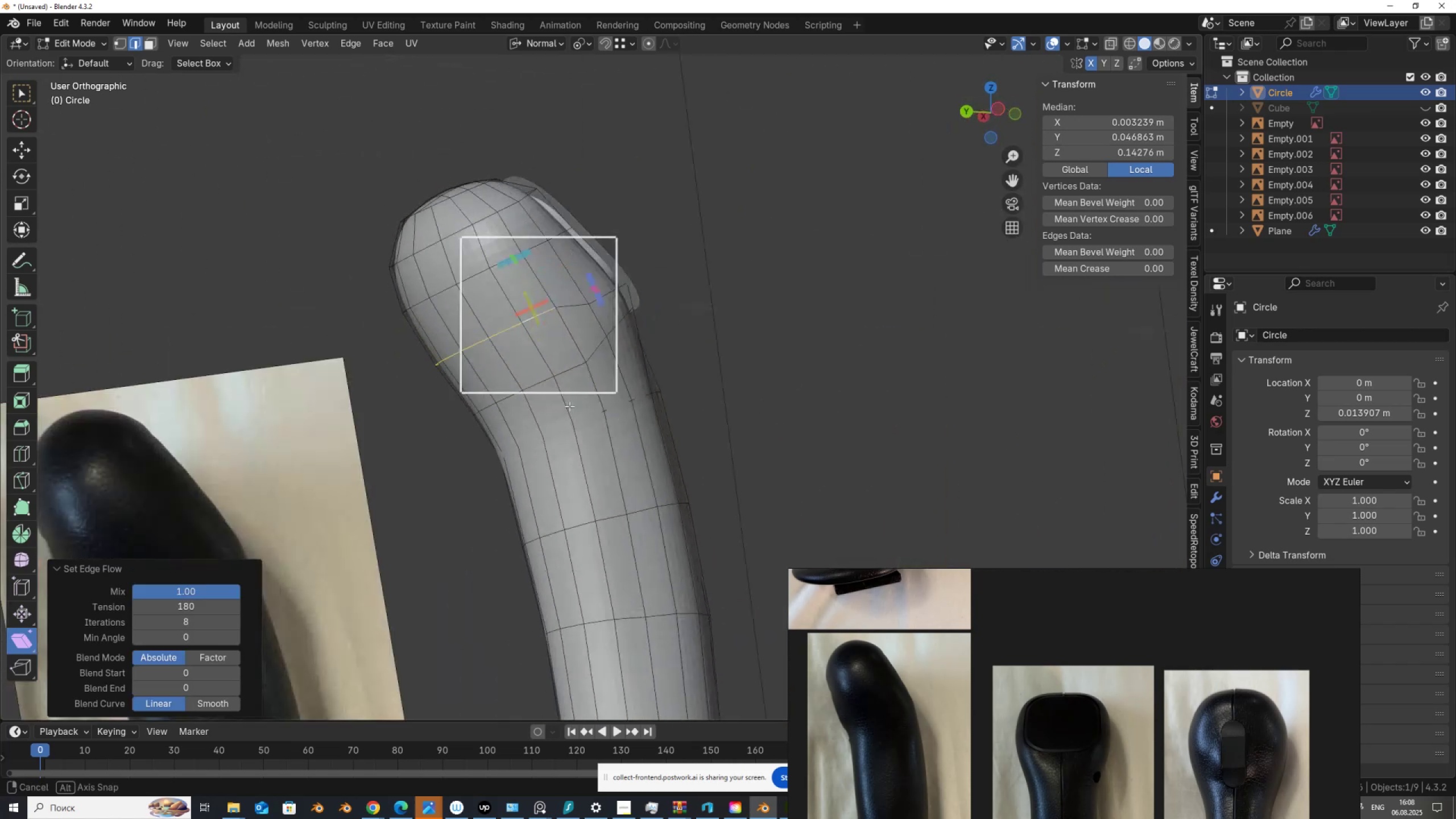 
hold_key(key=ControlLeft, duration=0.3)
 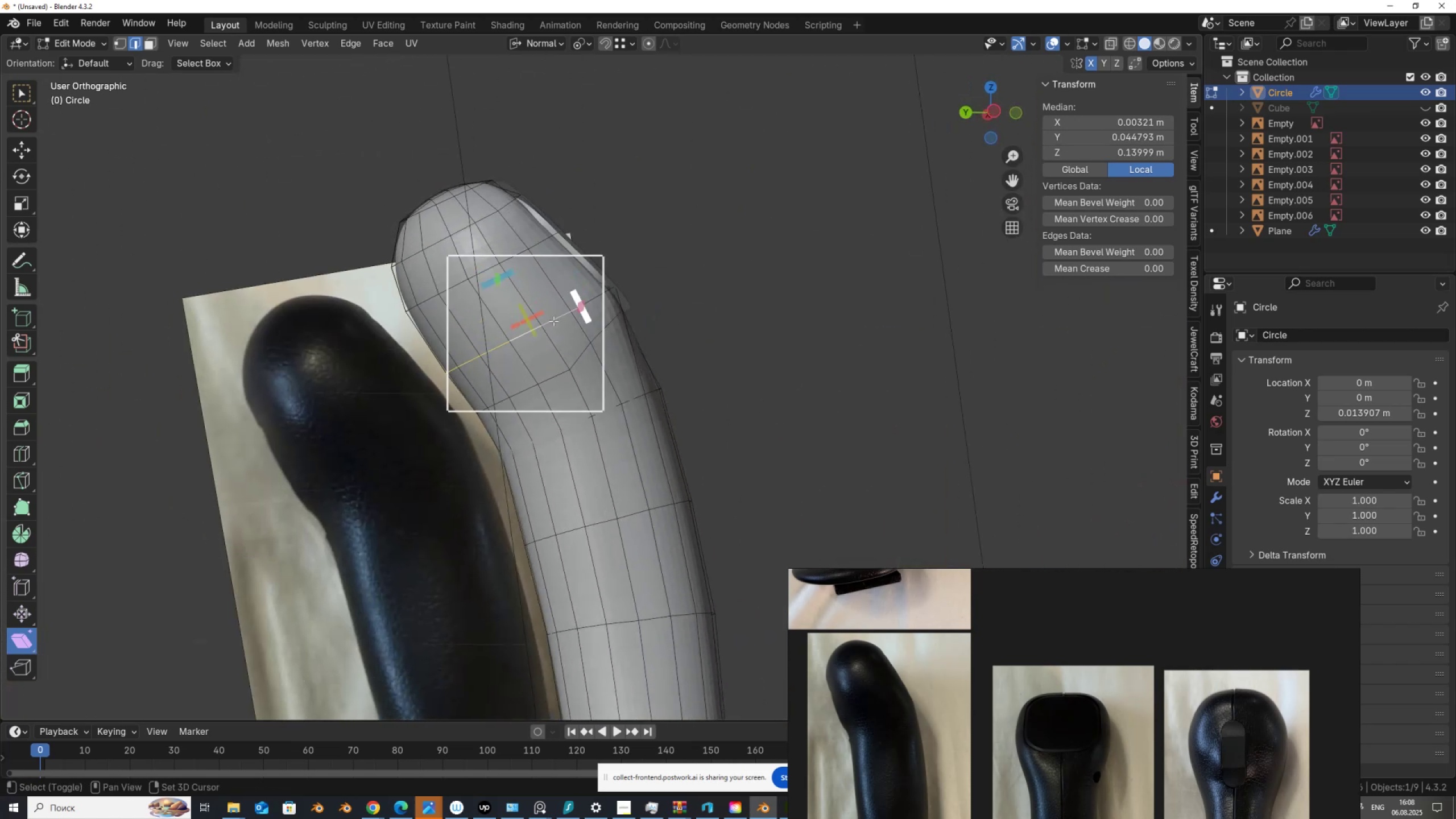 
key(Z)
 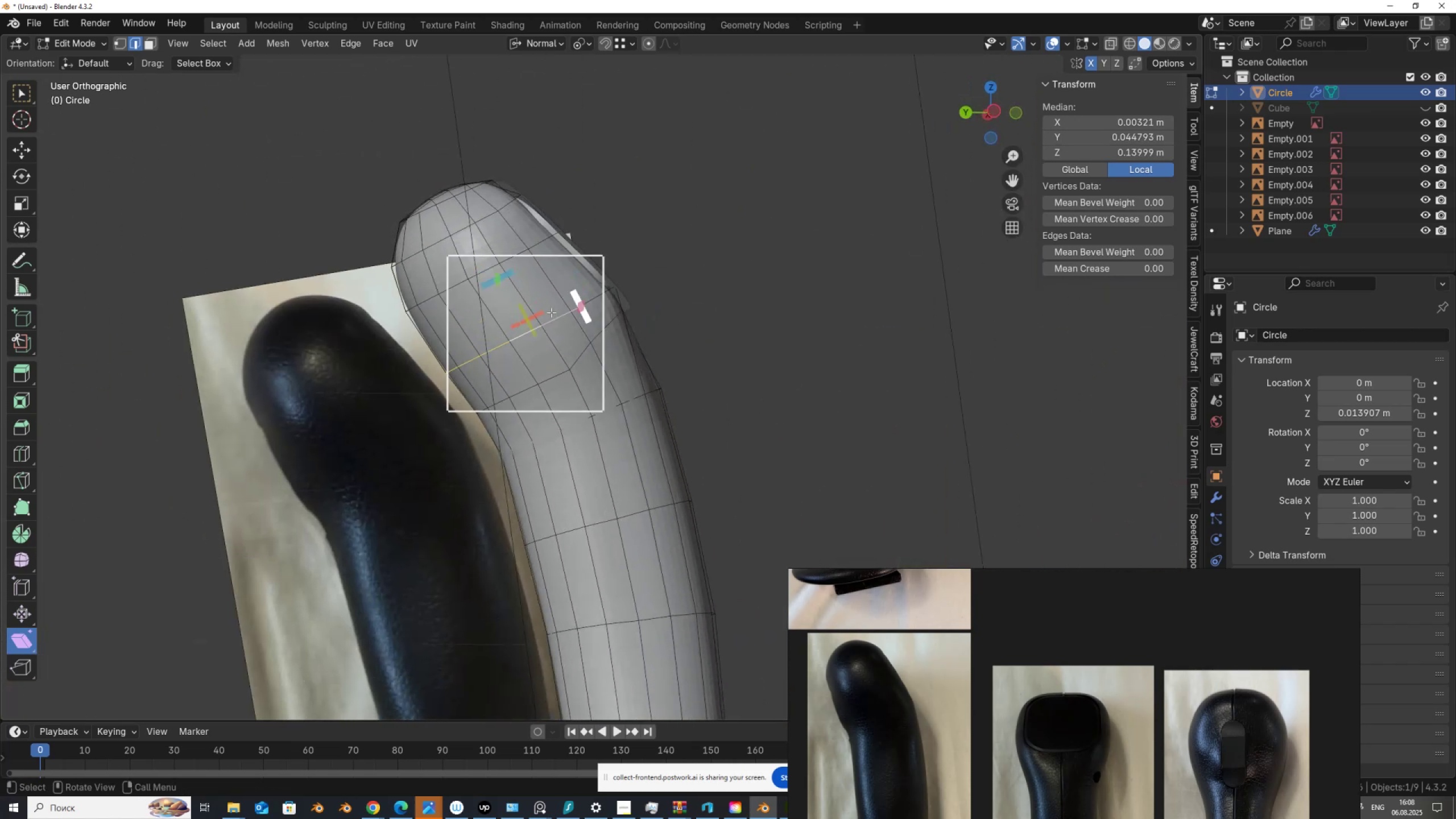 
hold_key(key=ShiftLeft, duration=0.7)
left_click([557, 320])
 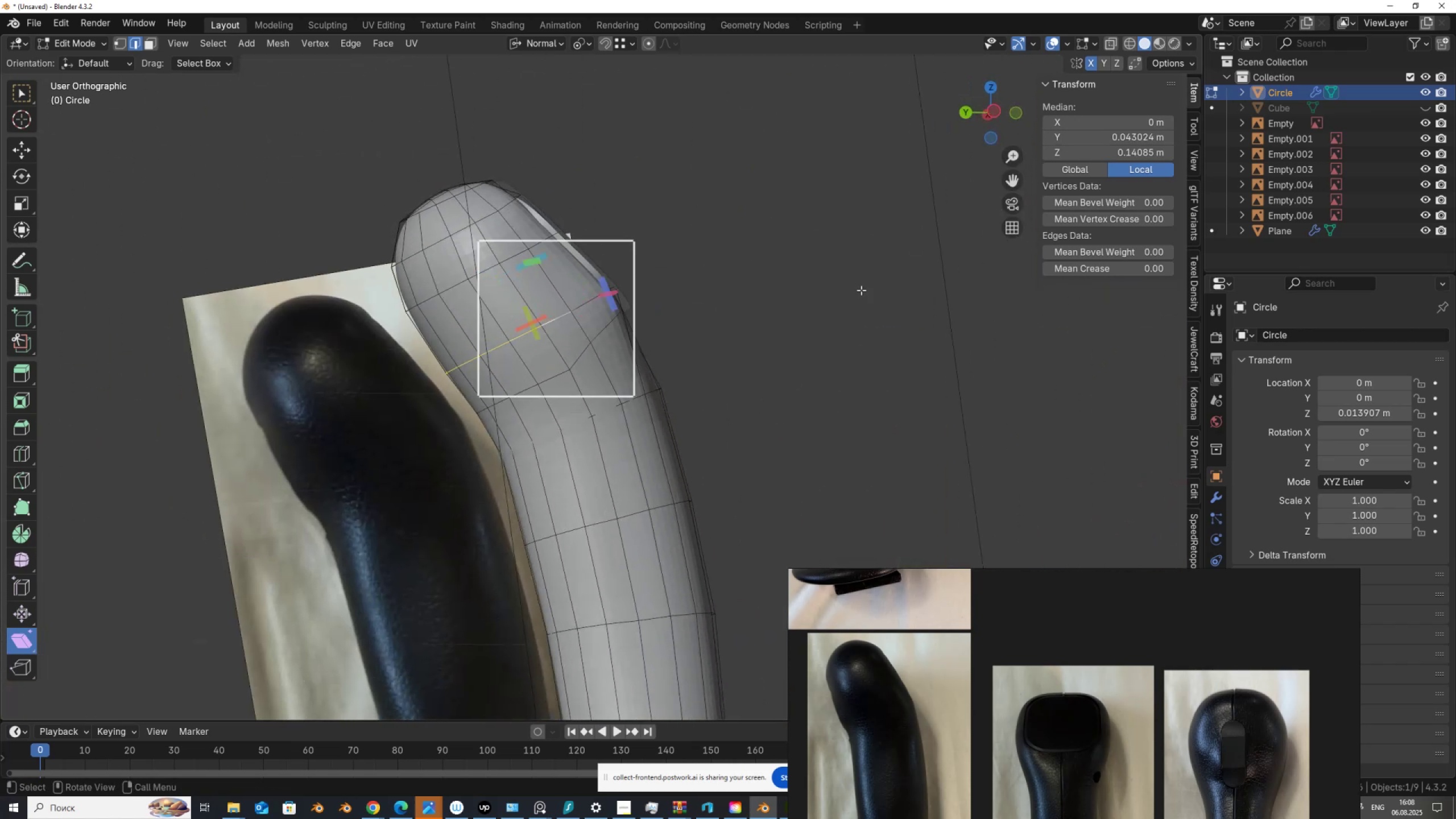 
right_click([879, 268])
 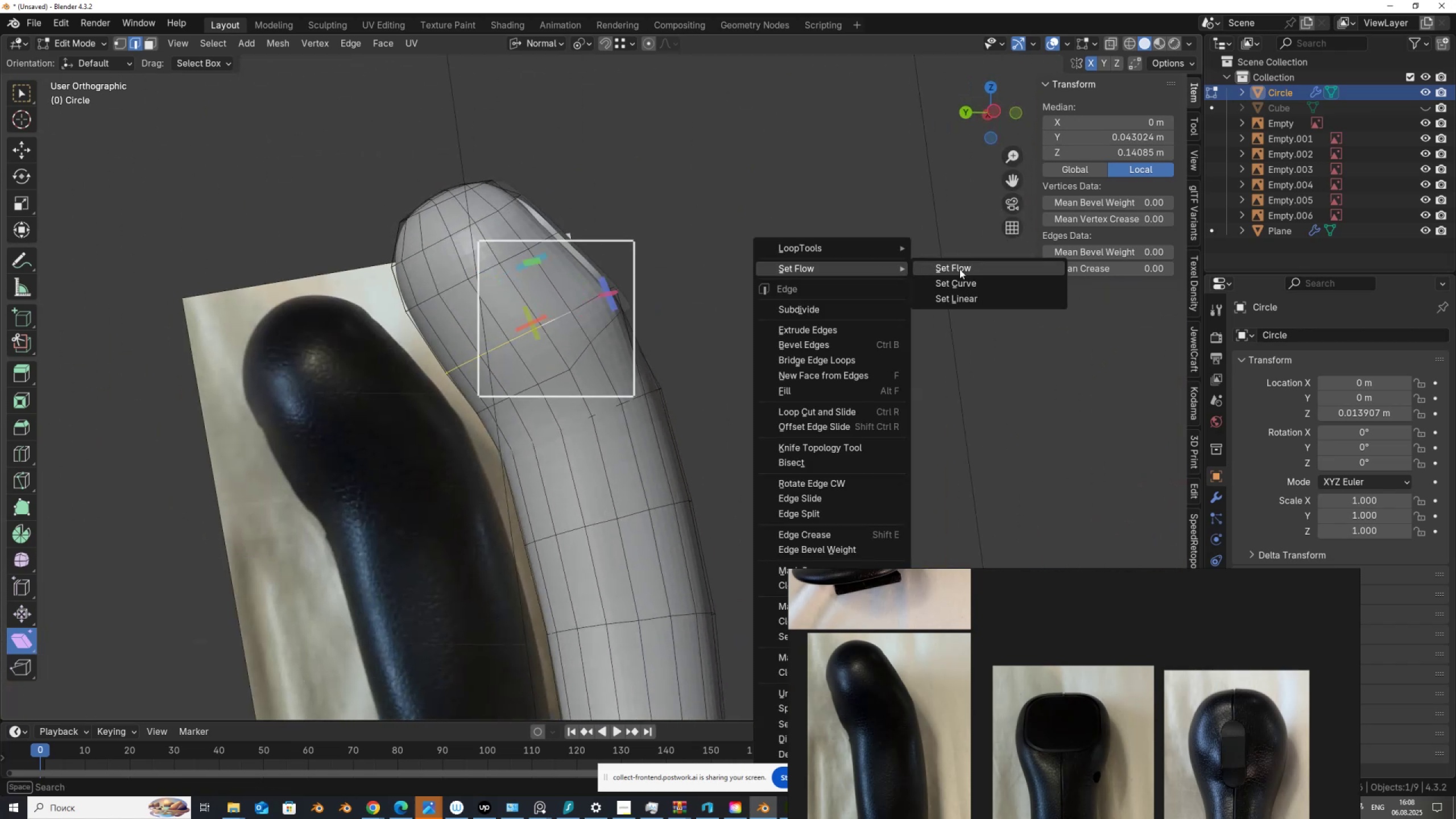 
left_click([959, 269])
 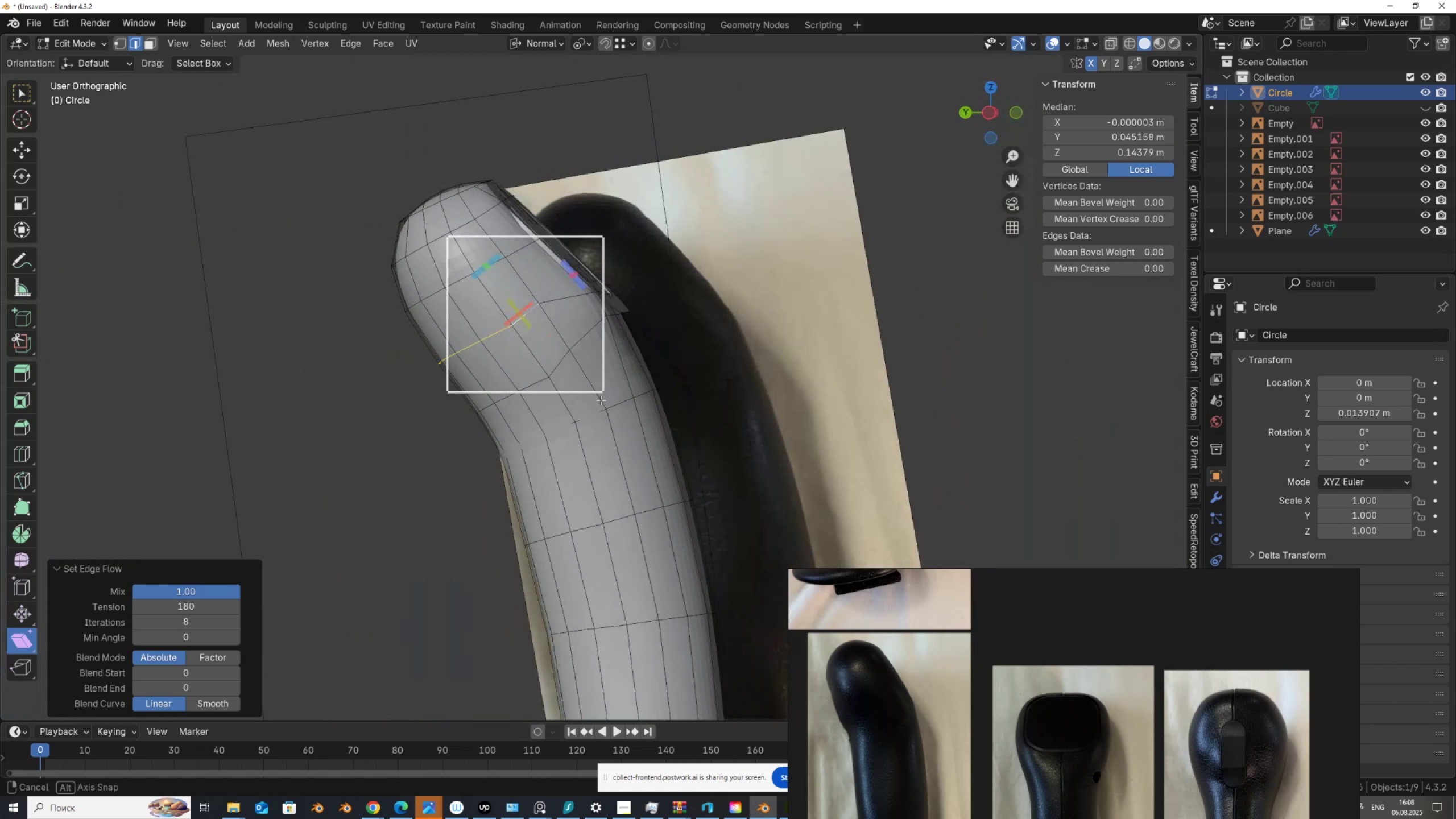 
wait(8.32)
 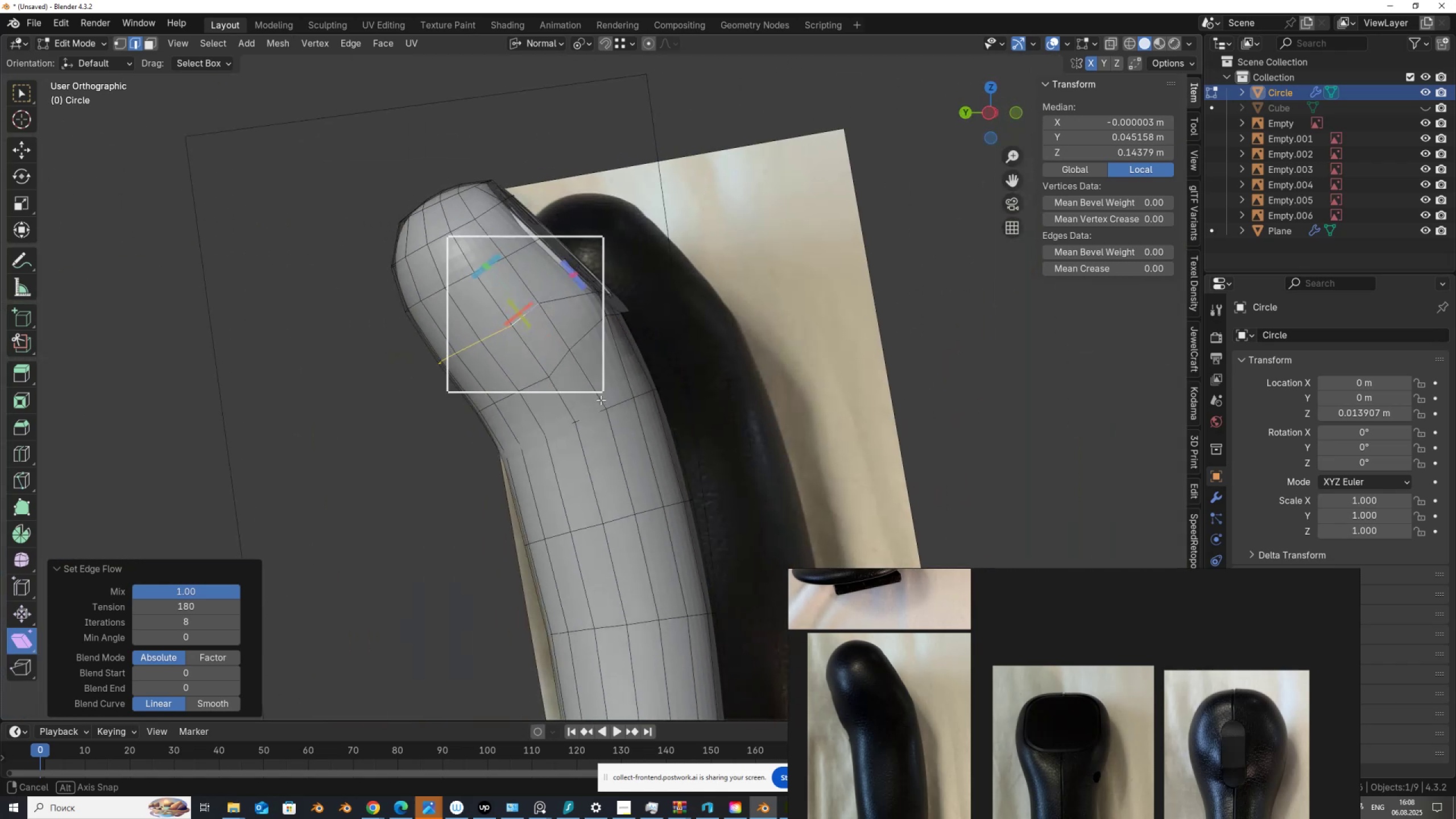 
left_click([576, 394])
 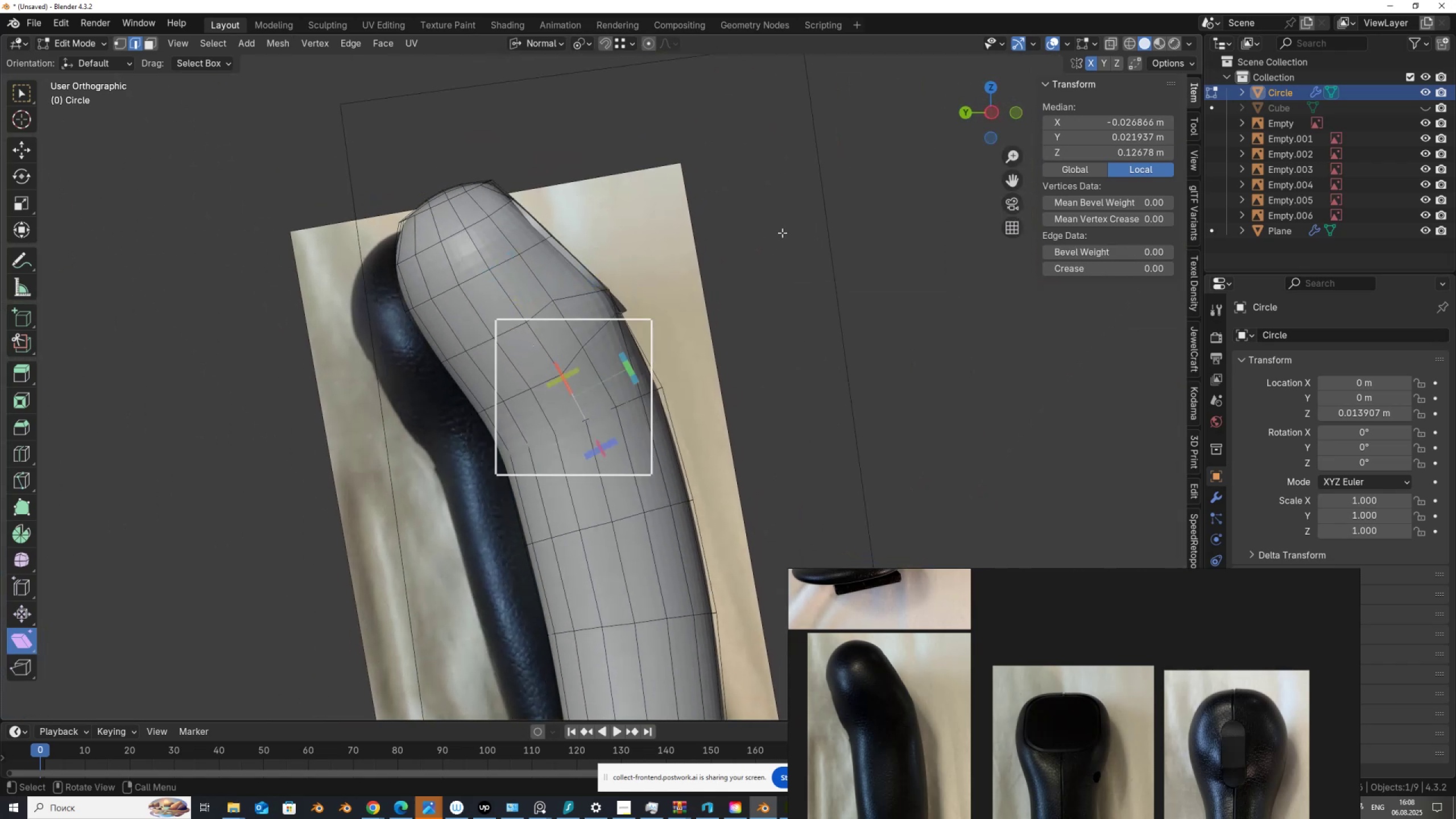 
right_click([782, 233])
 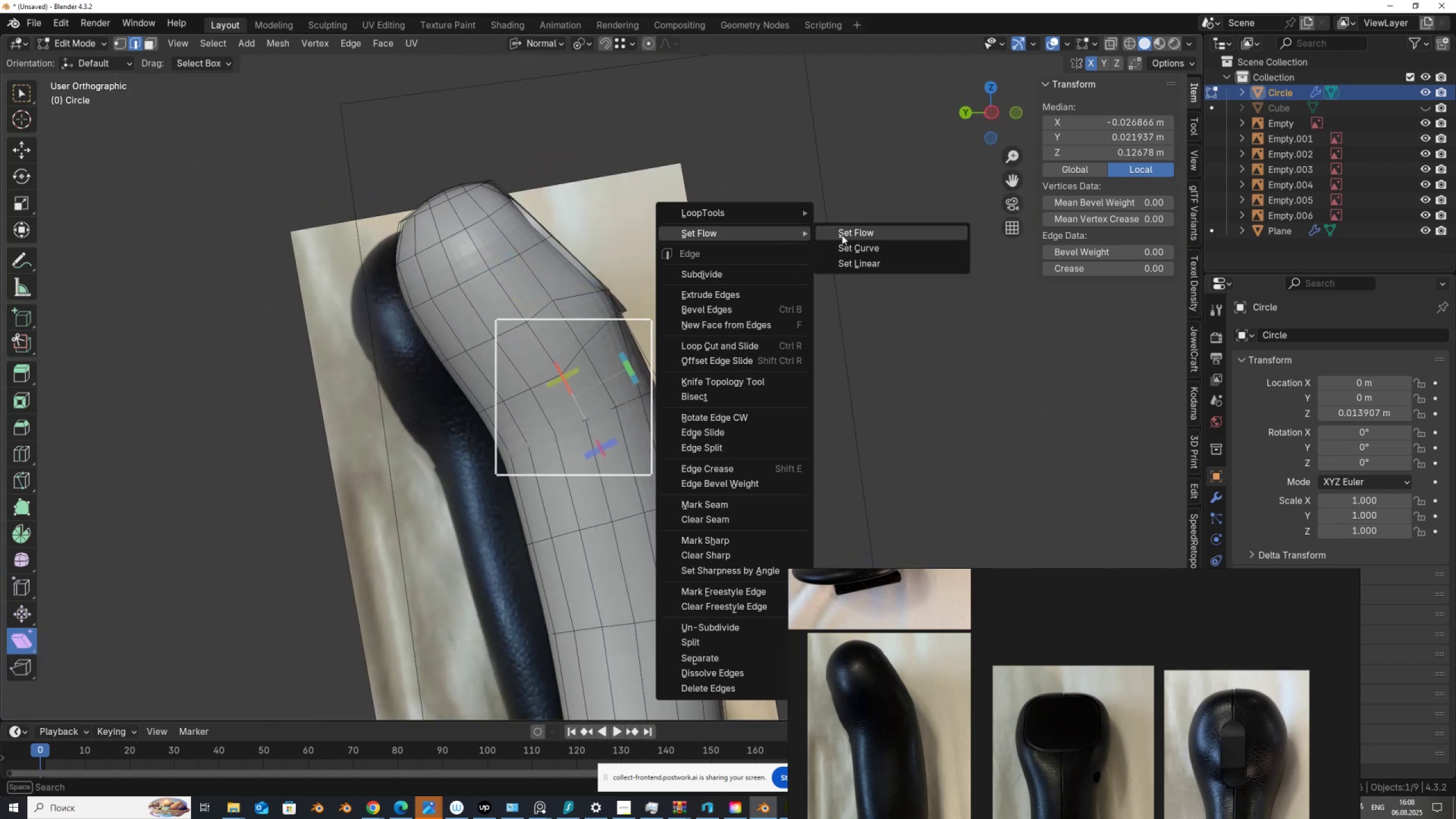 
left_click([847, 235])
 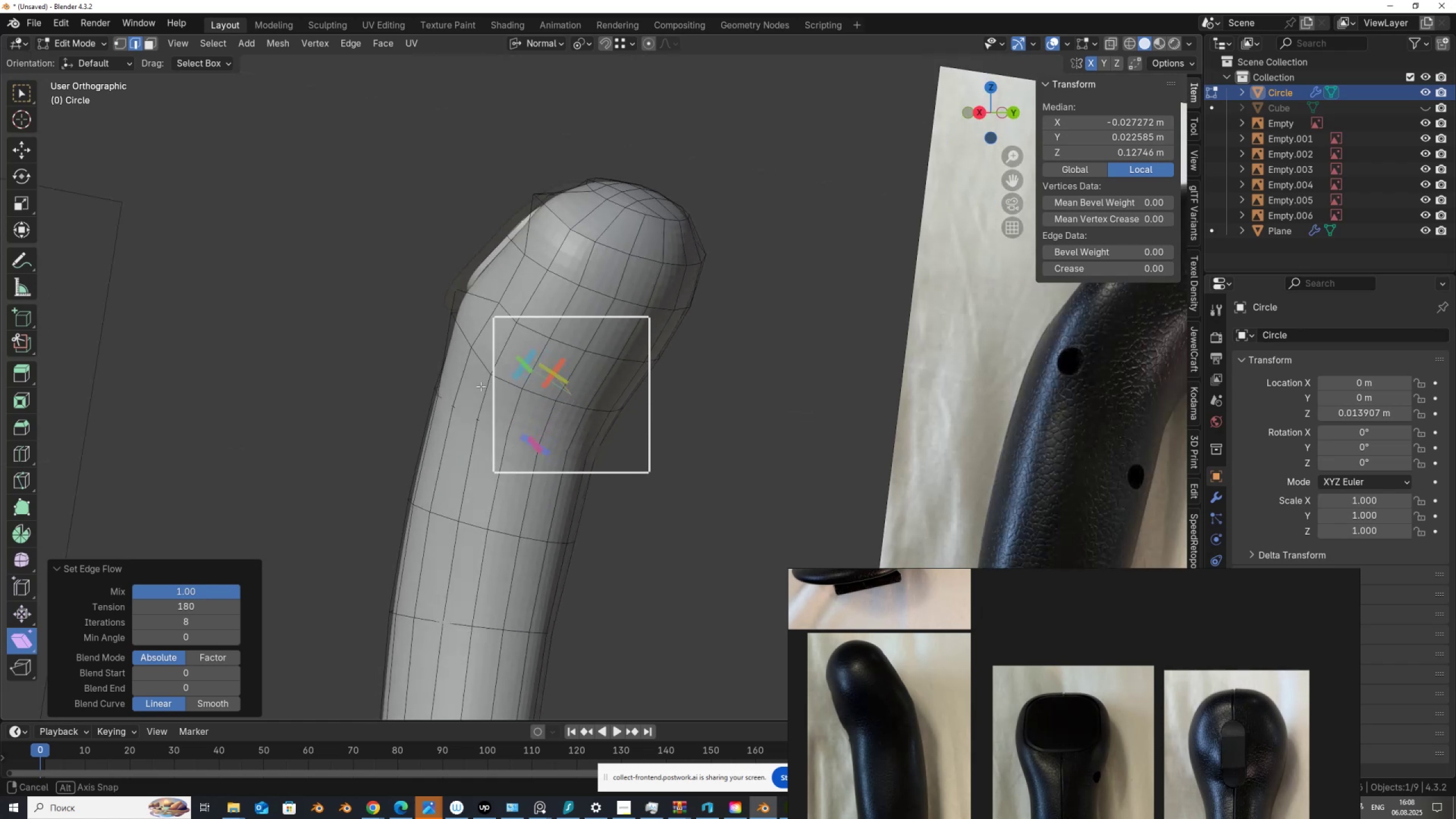 
left_click([504, 346])
 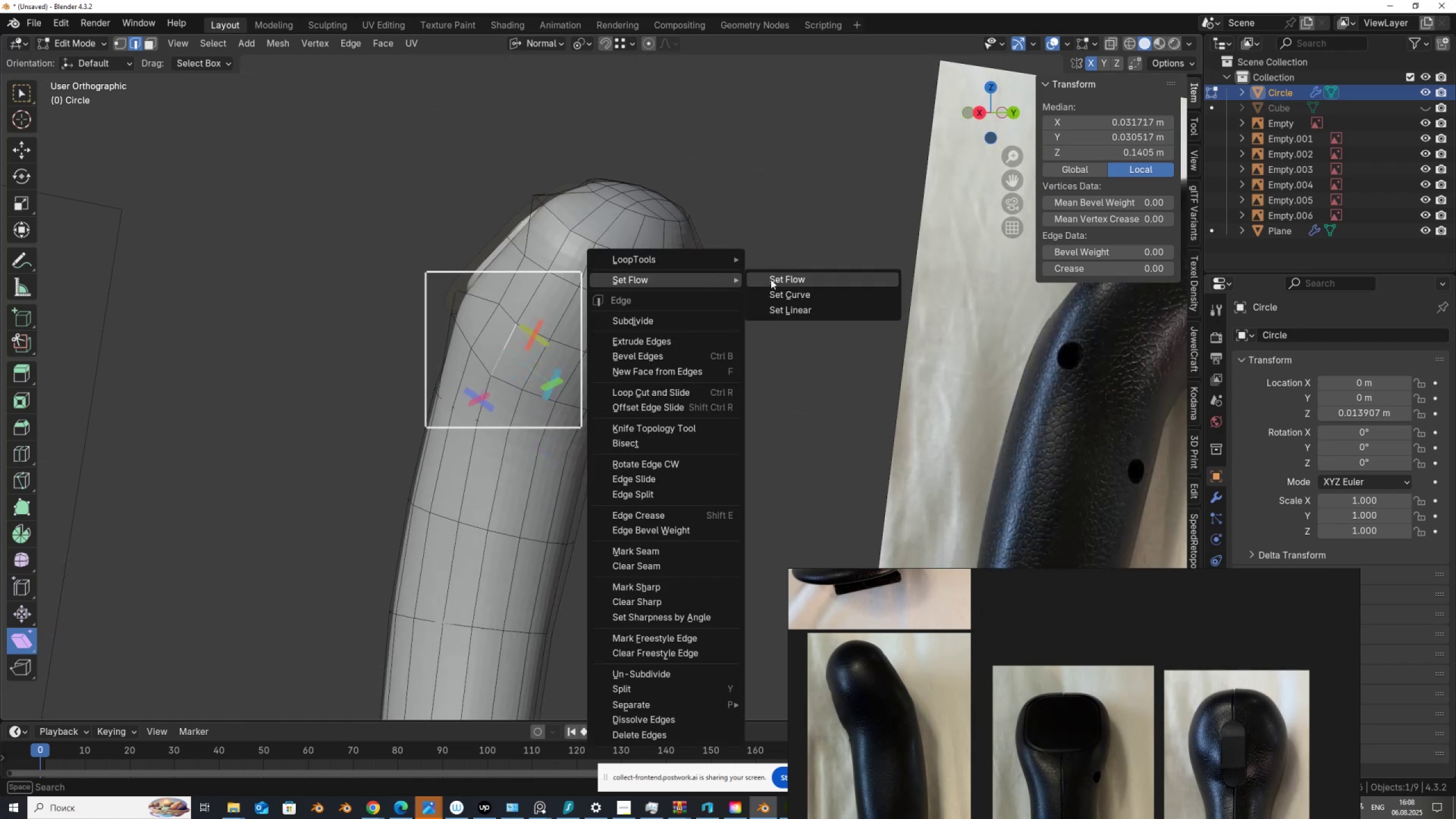 
left_click([797, 282])
 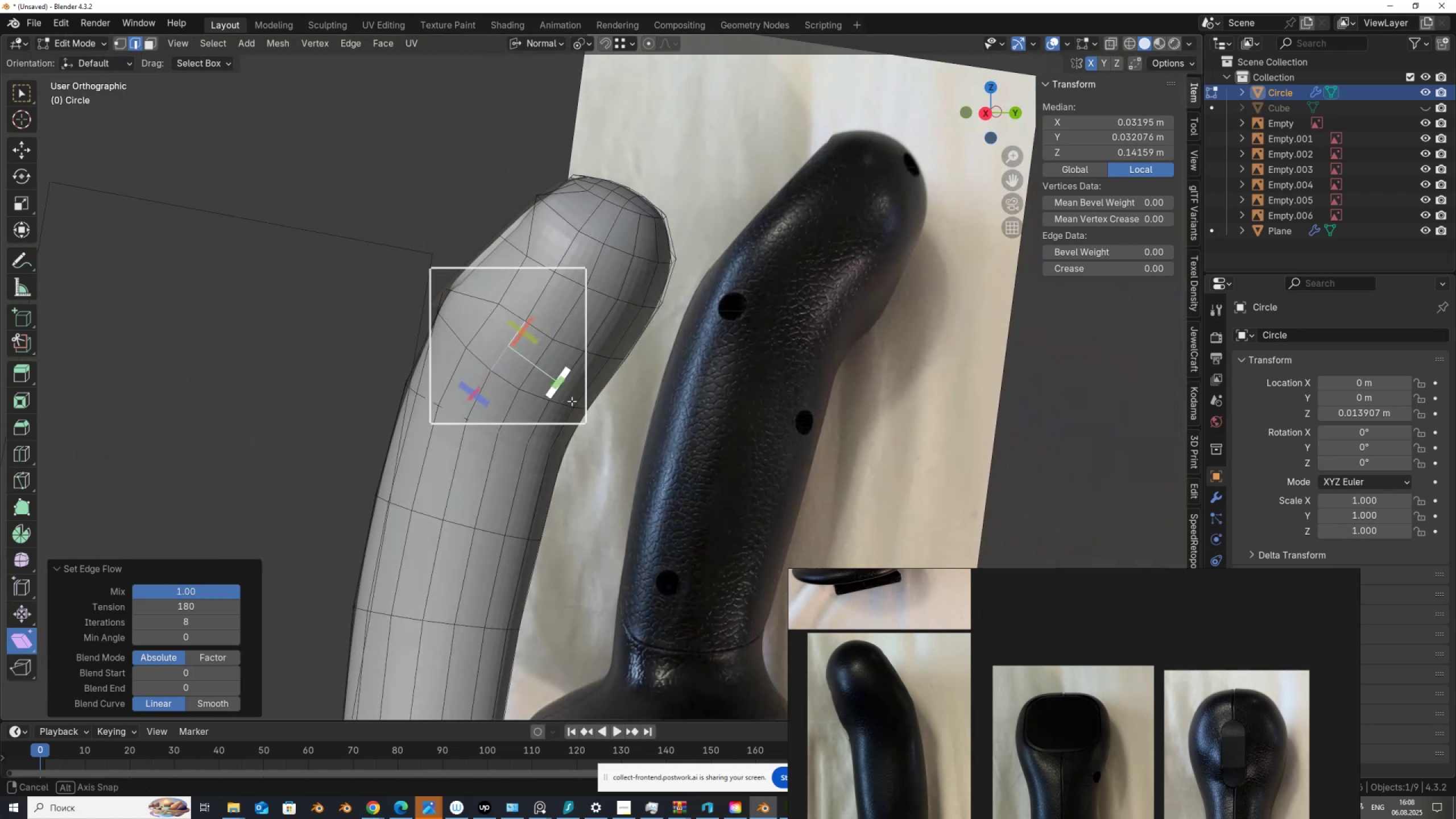 
left_click([510, 281])
 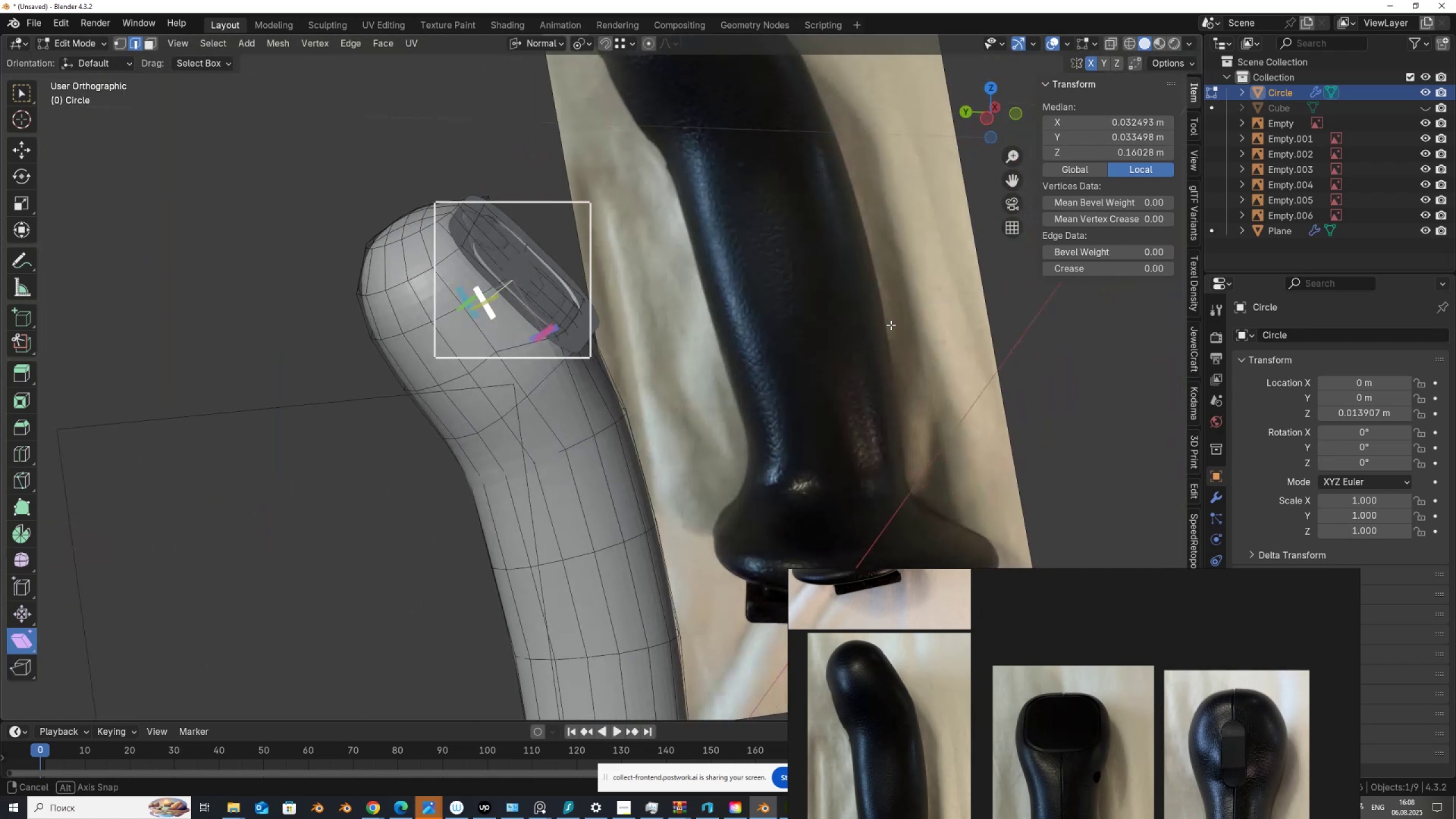 
hold_key(key=ShiftLeft, duration=0.36)
 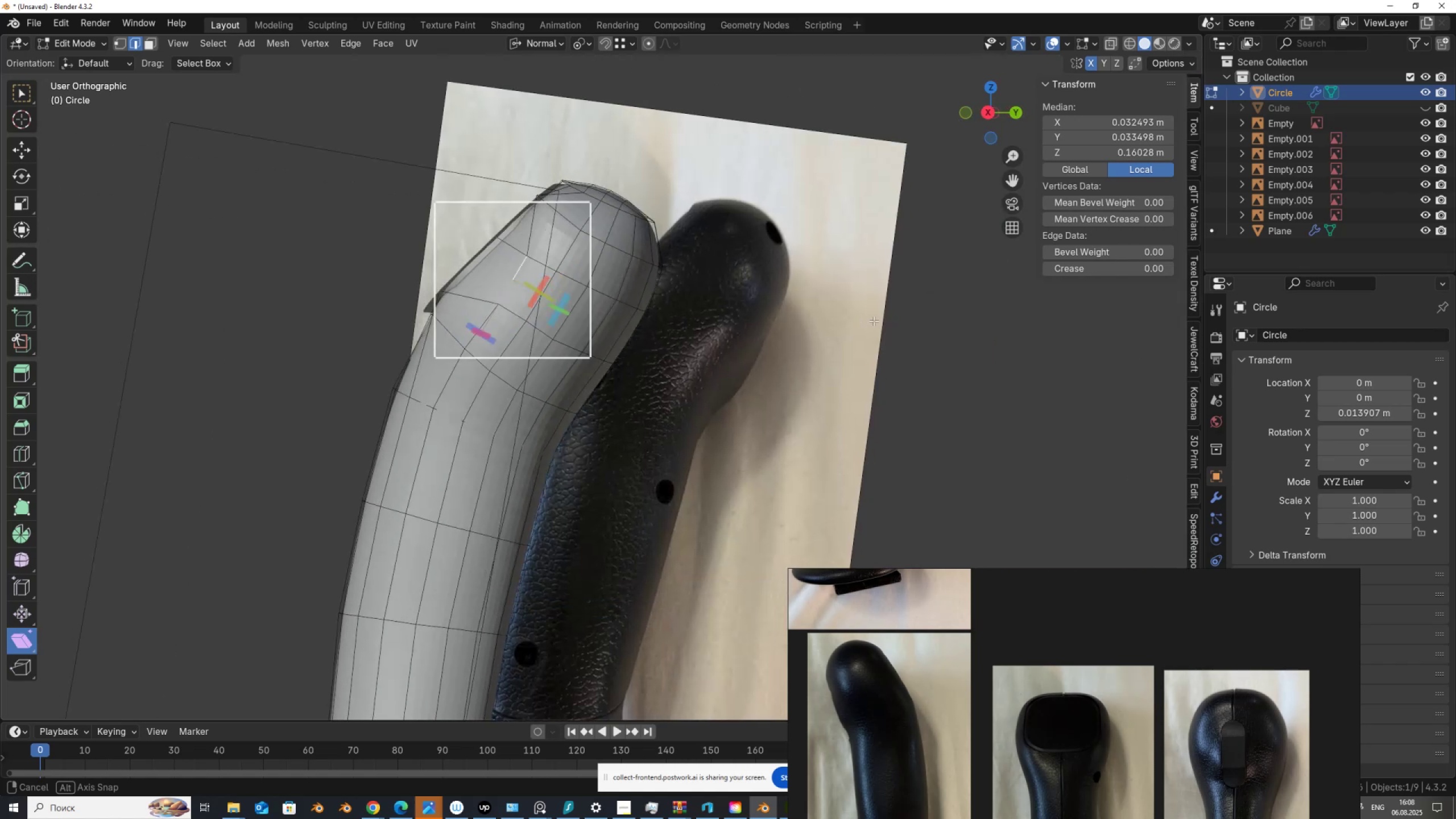 
hold_key(key=AltLeft, duration=0.38)
 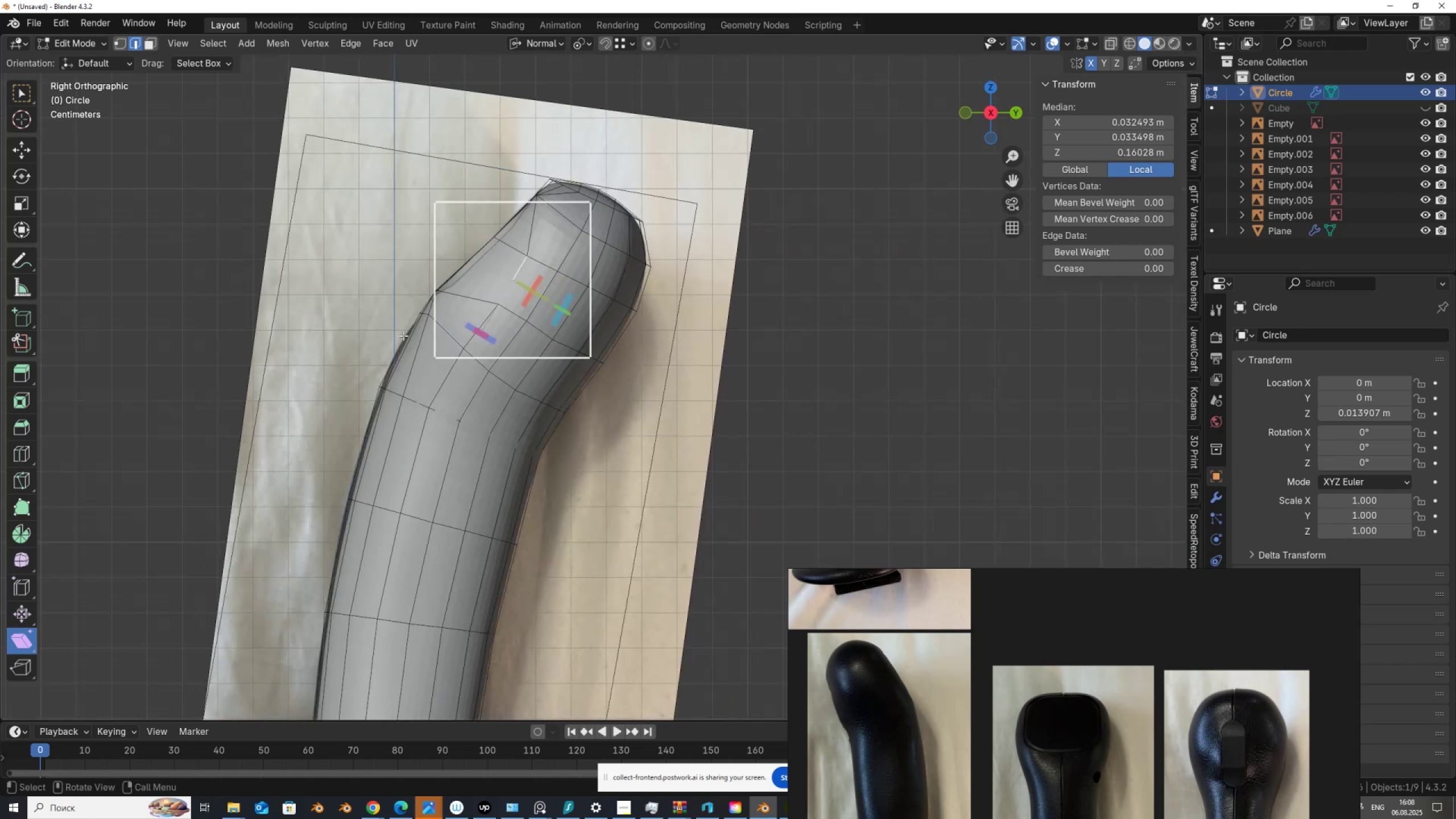 
scroll: coordinate [522, 253], scroll_direction: up, amount: 3.0
 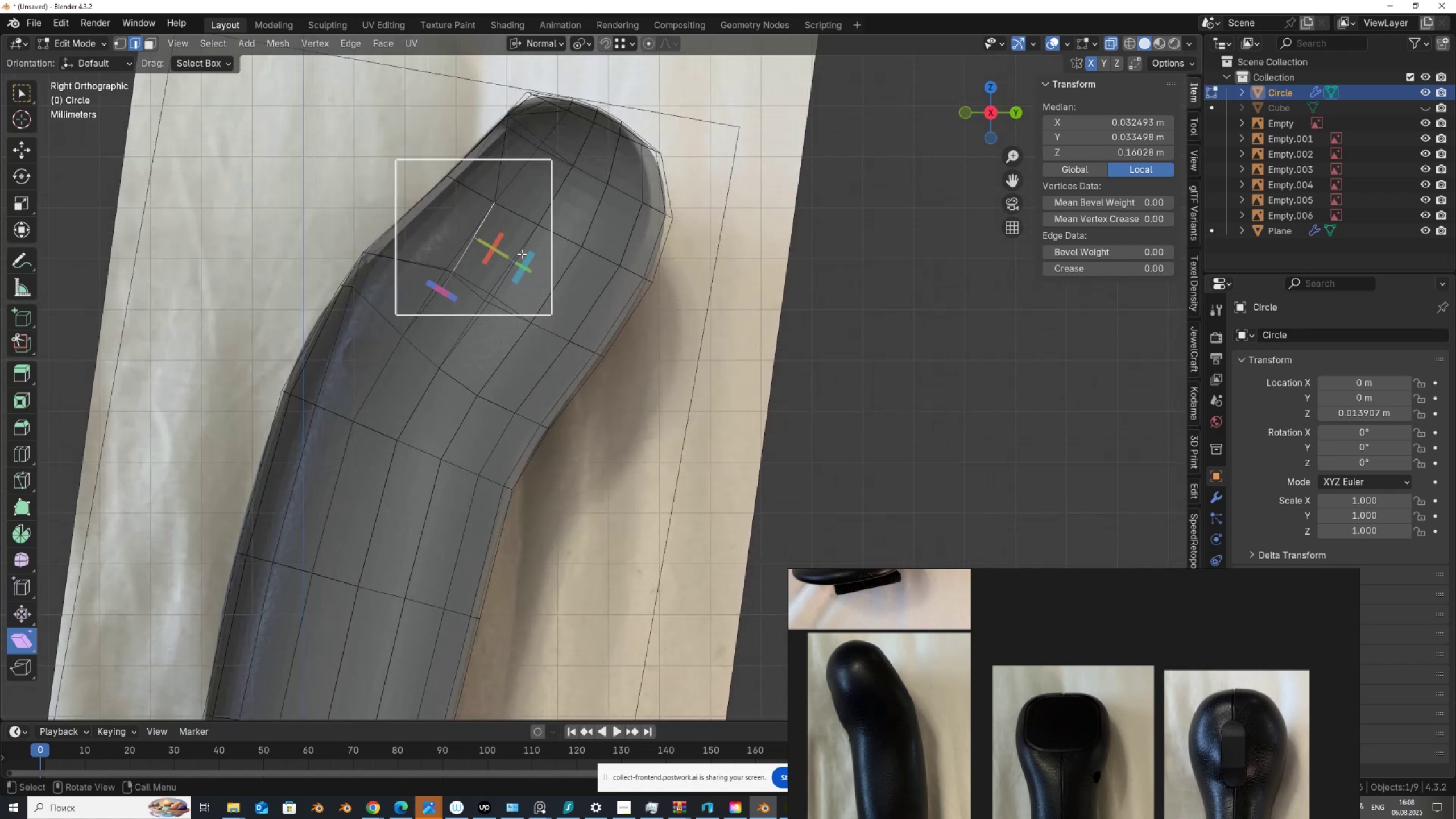 
key(Alt+Z)
 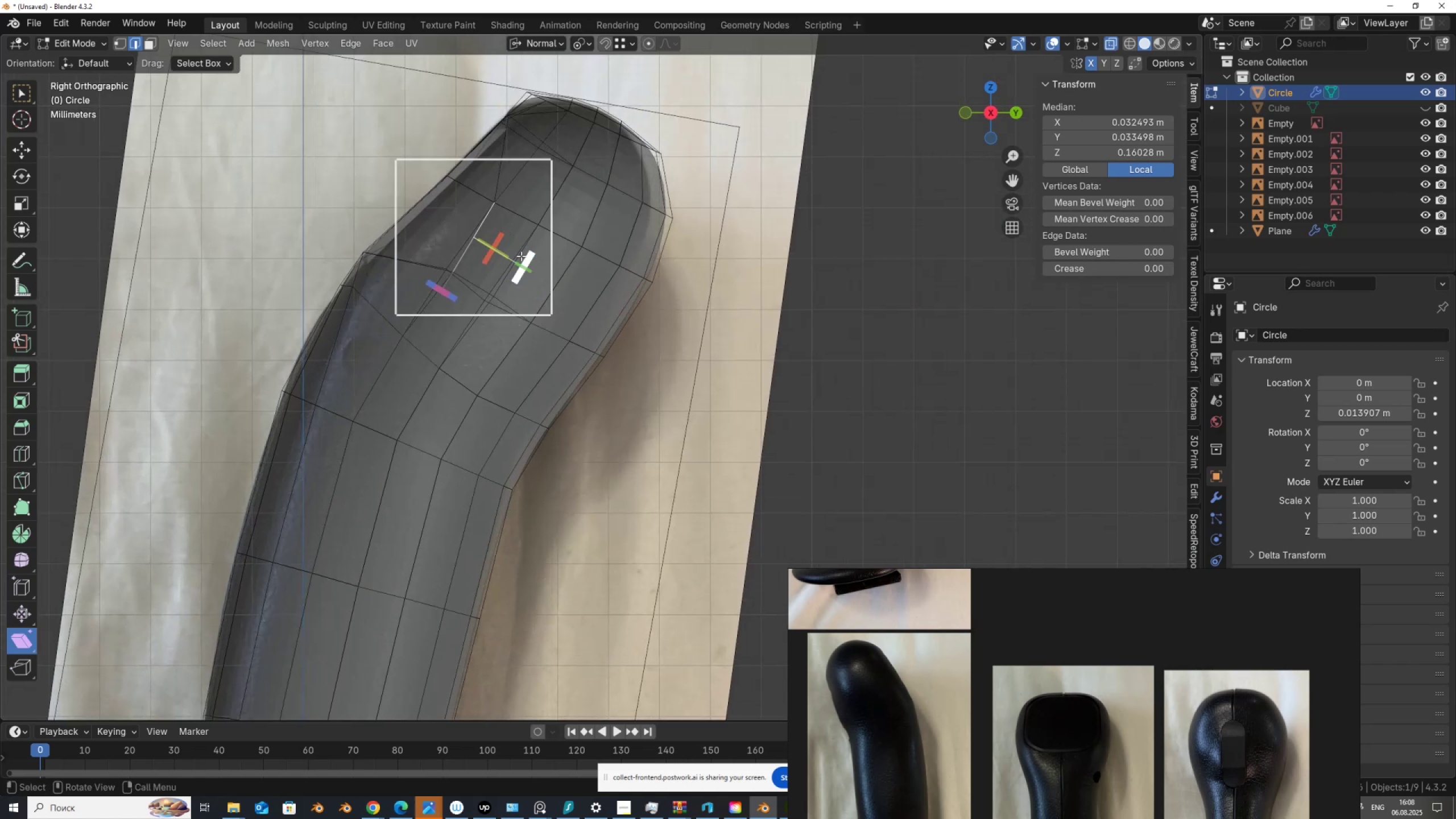 
hold_key(key=ShiftLeft, duration=0.42)
 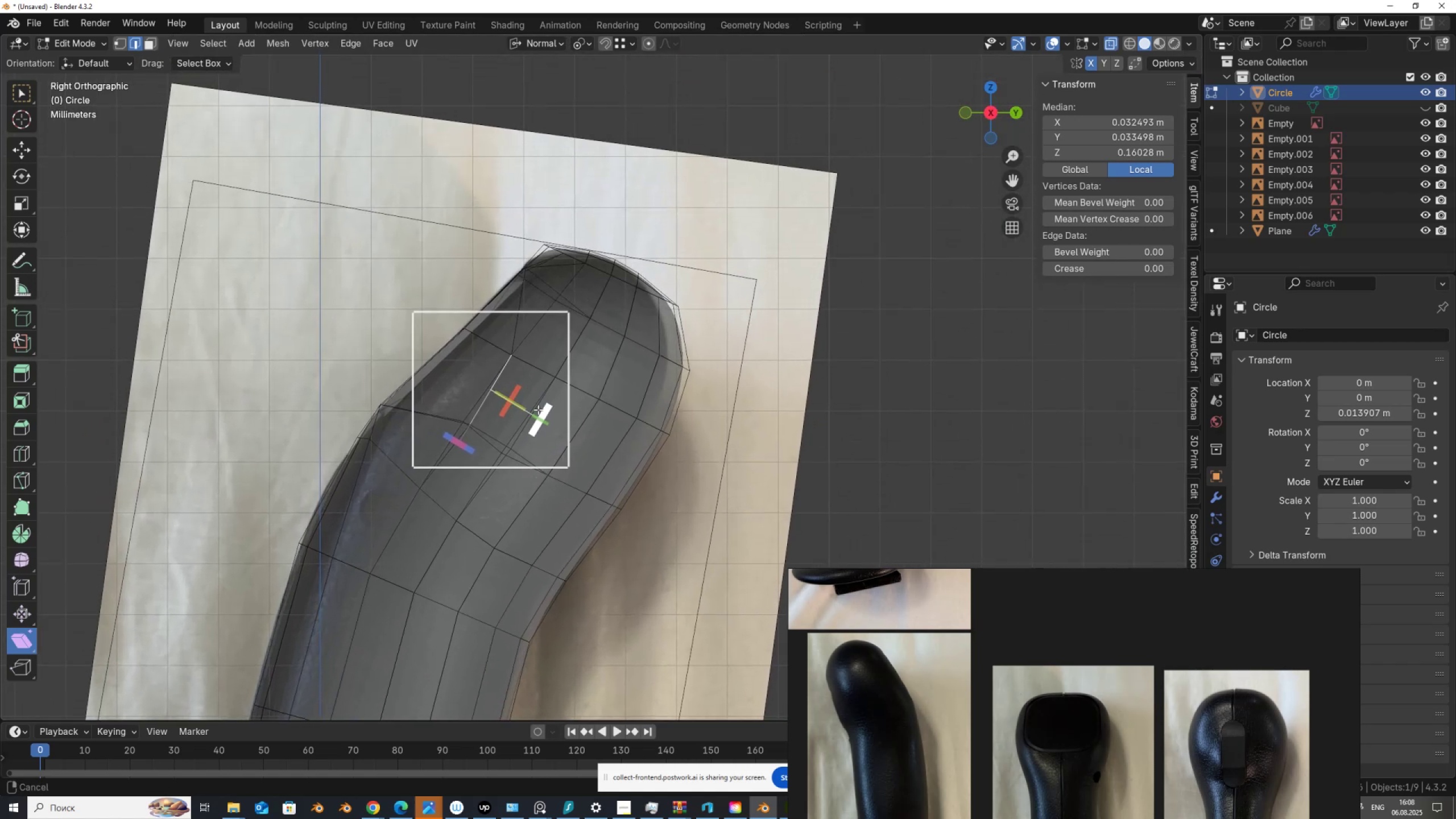 
scroll: coordinate [537, 397], scroll_direction: up, amount: 4.0
 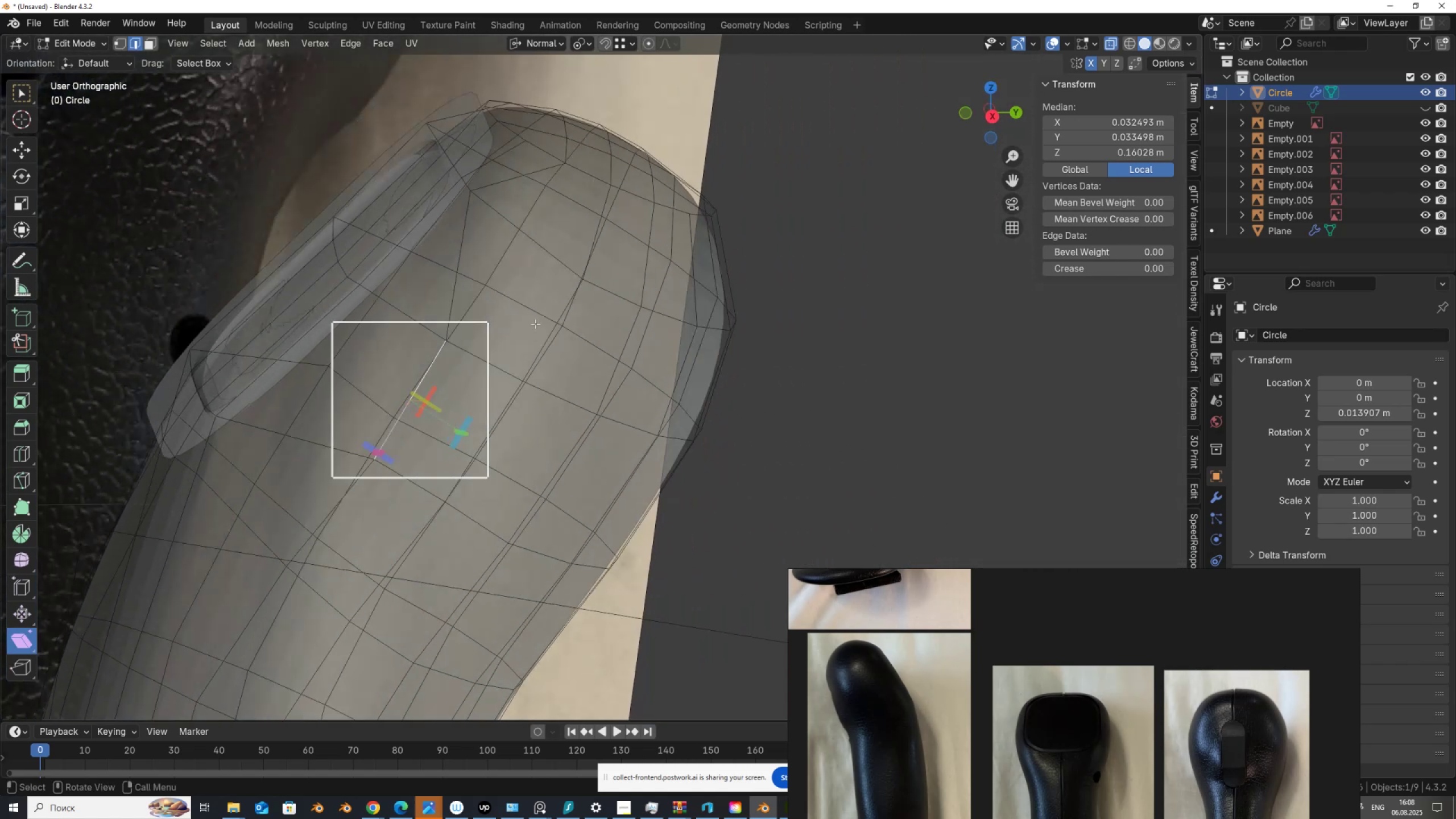 
key(1)
 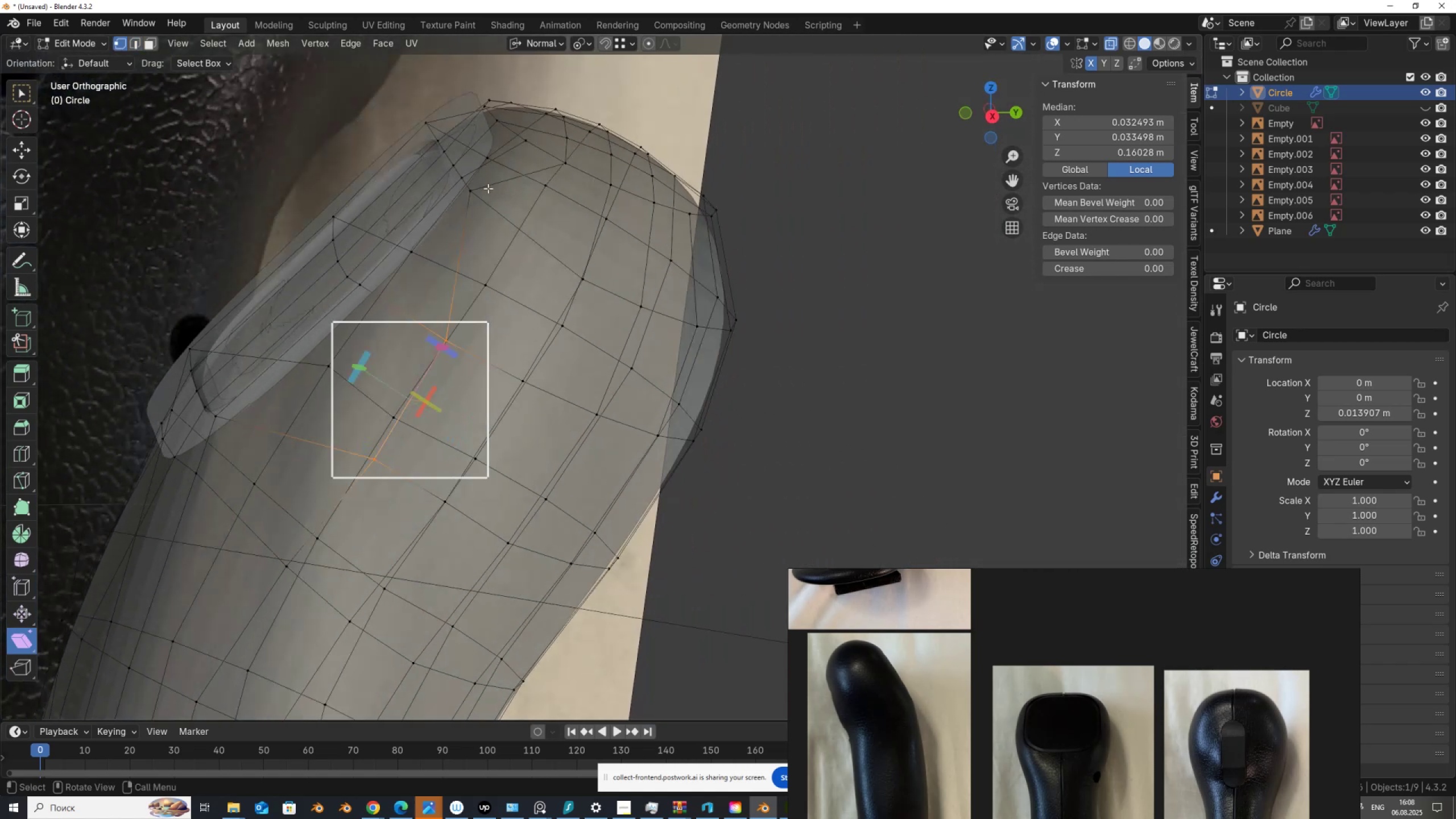 
left_click([486, 188])
 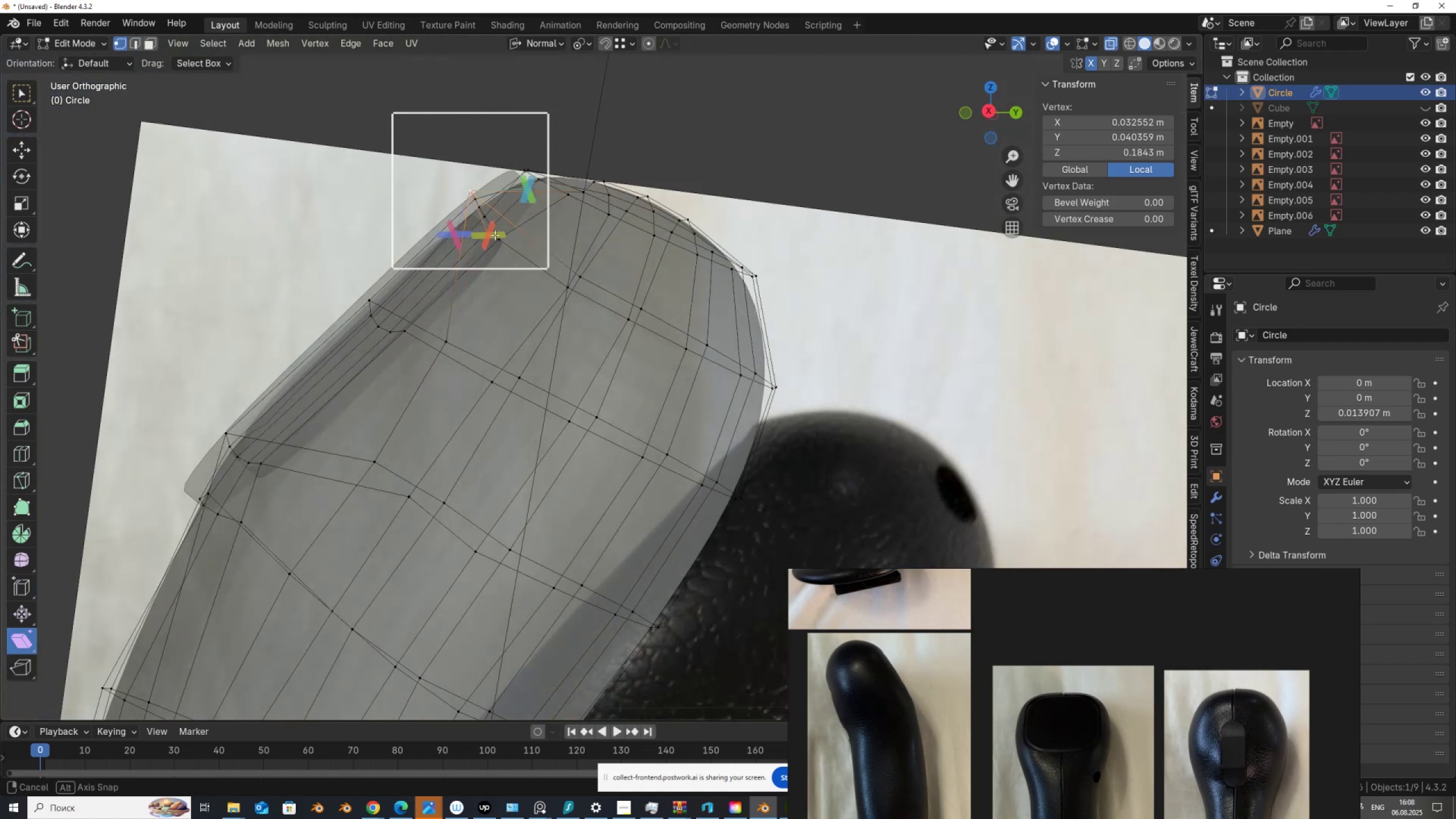 
hold_key(key=AltLeft, duration=0.54)
 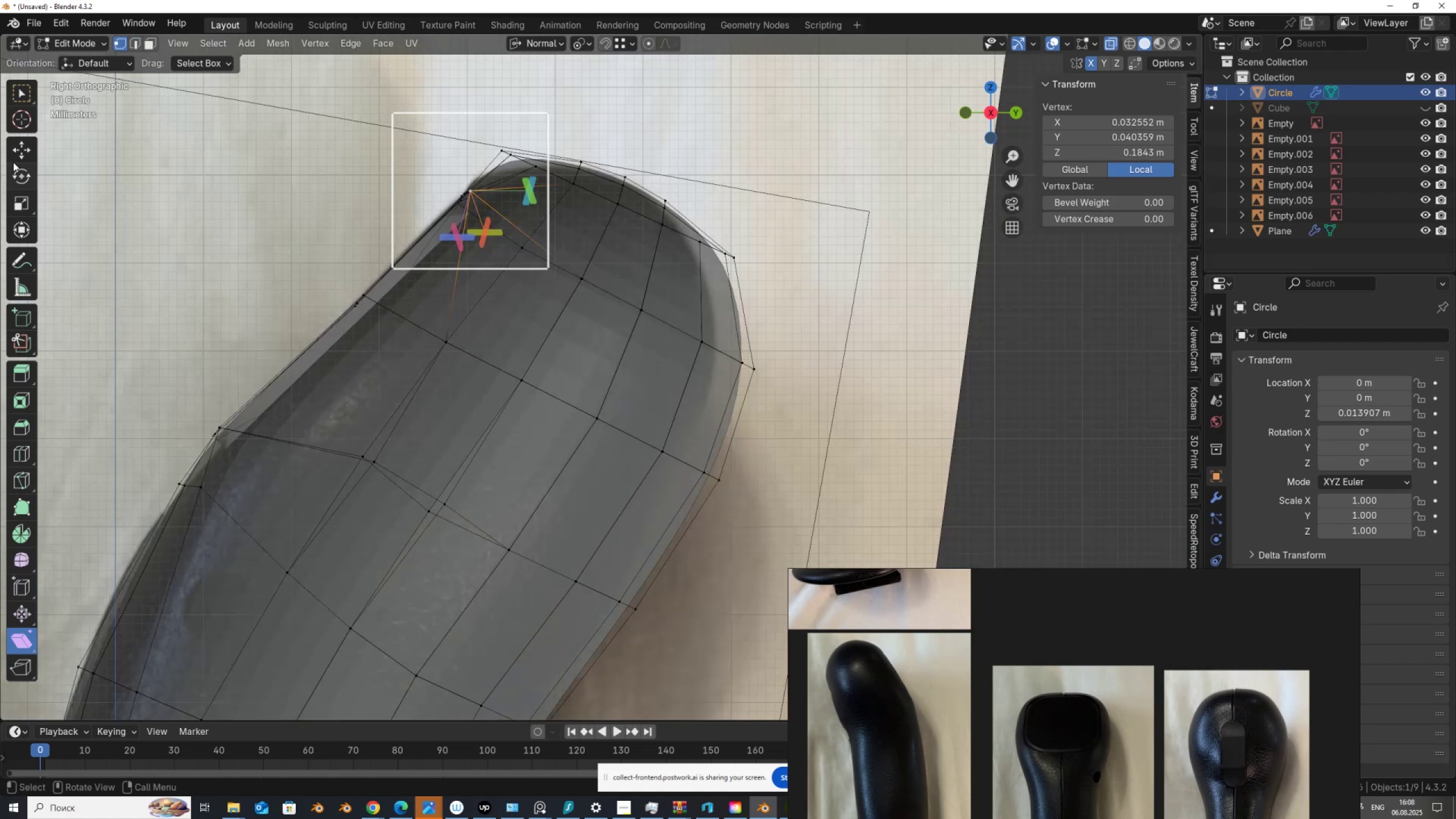 
left_click([26, 146])
 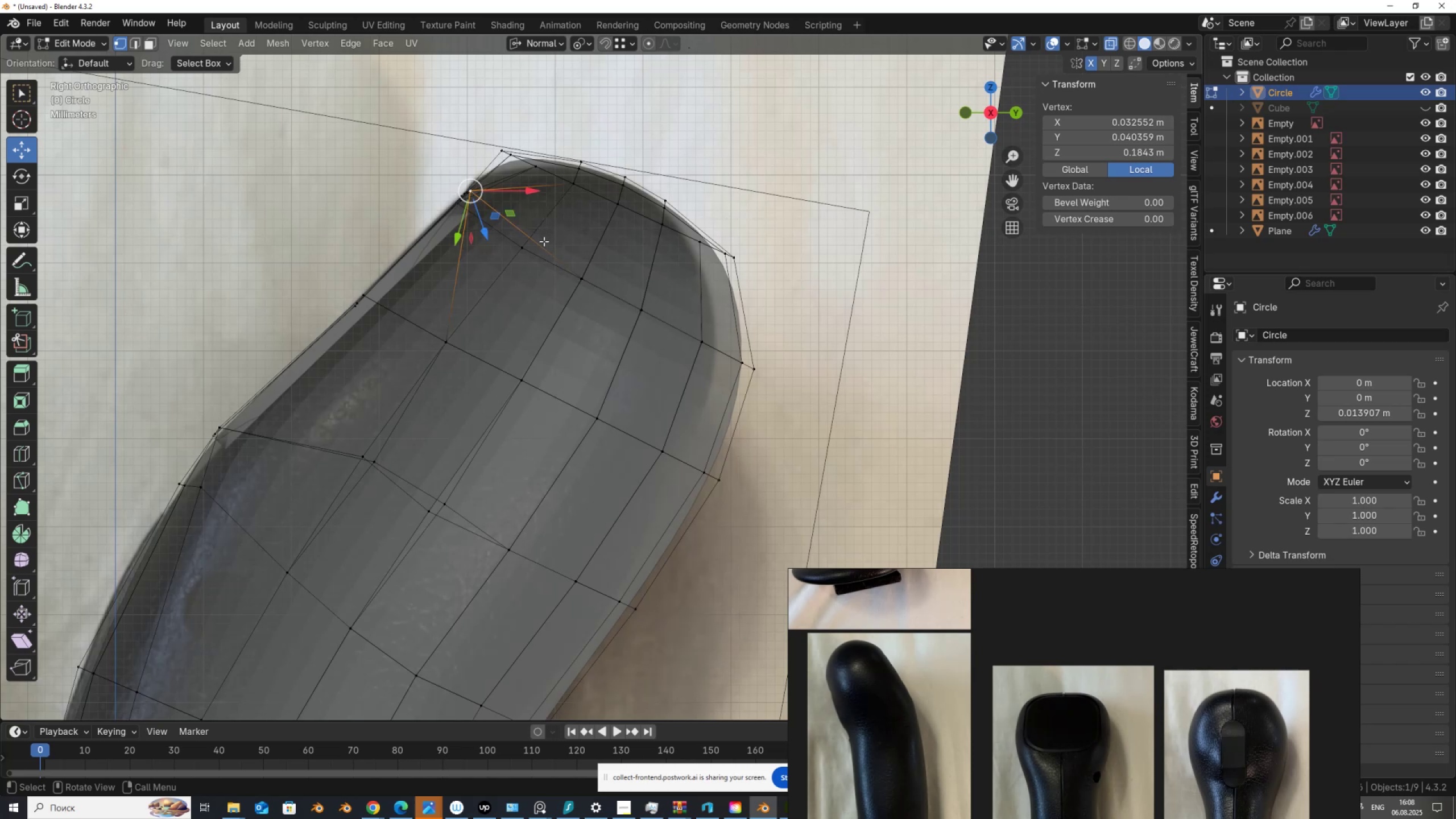 
key(G)
 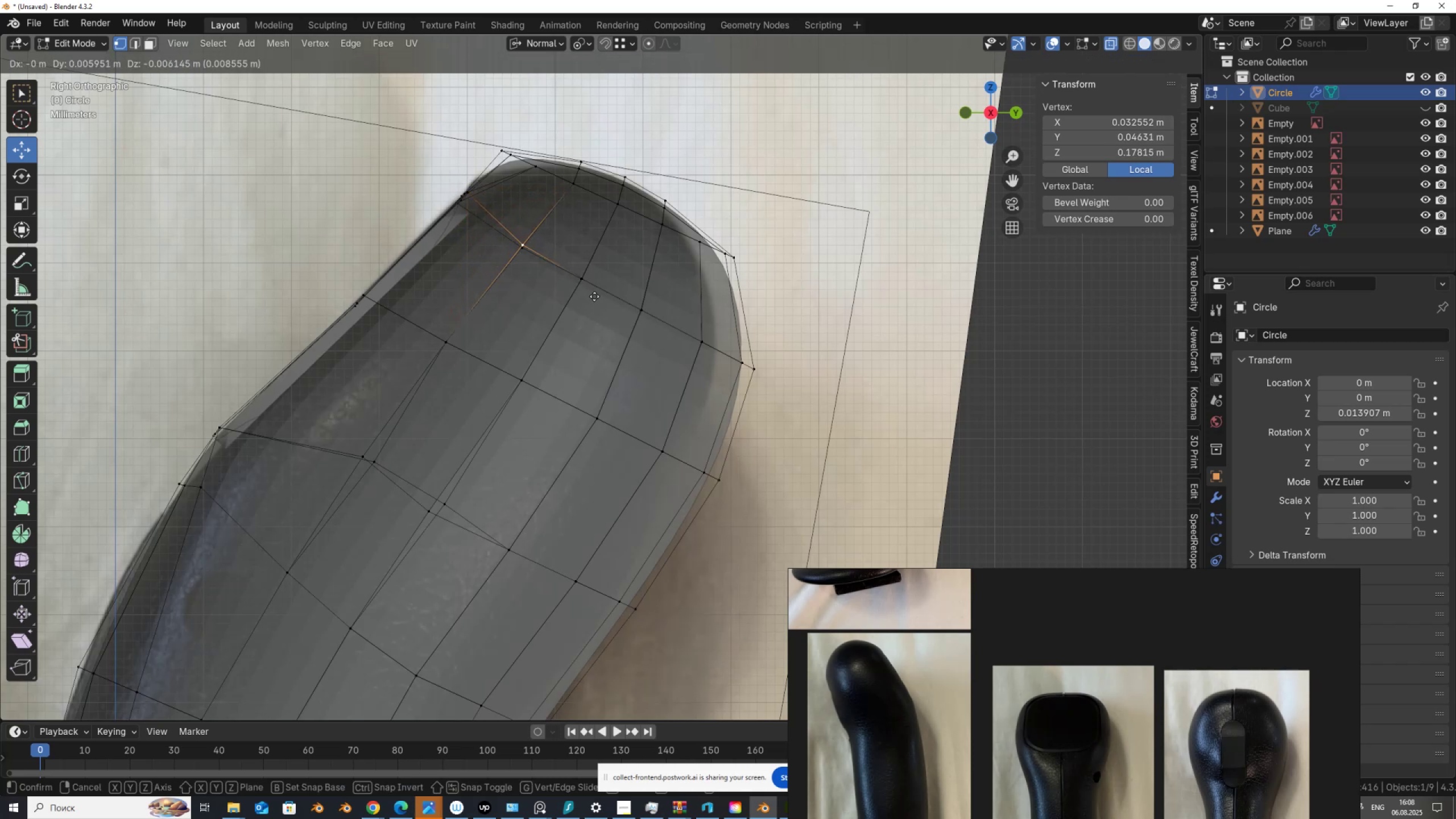 
left_click([594, 296])
 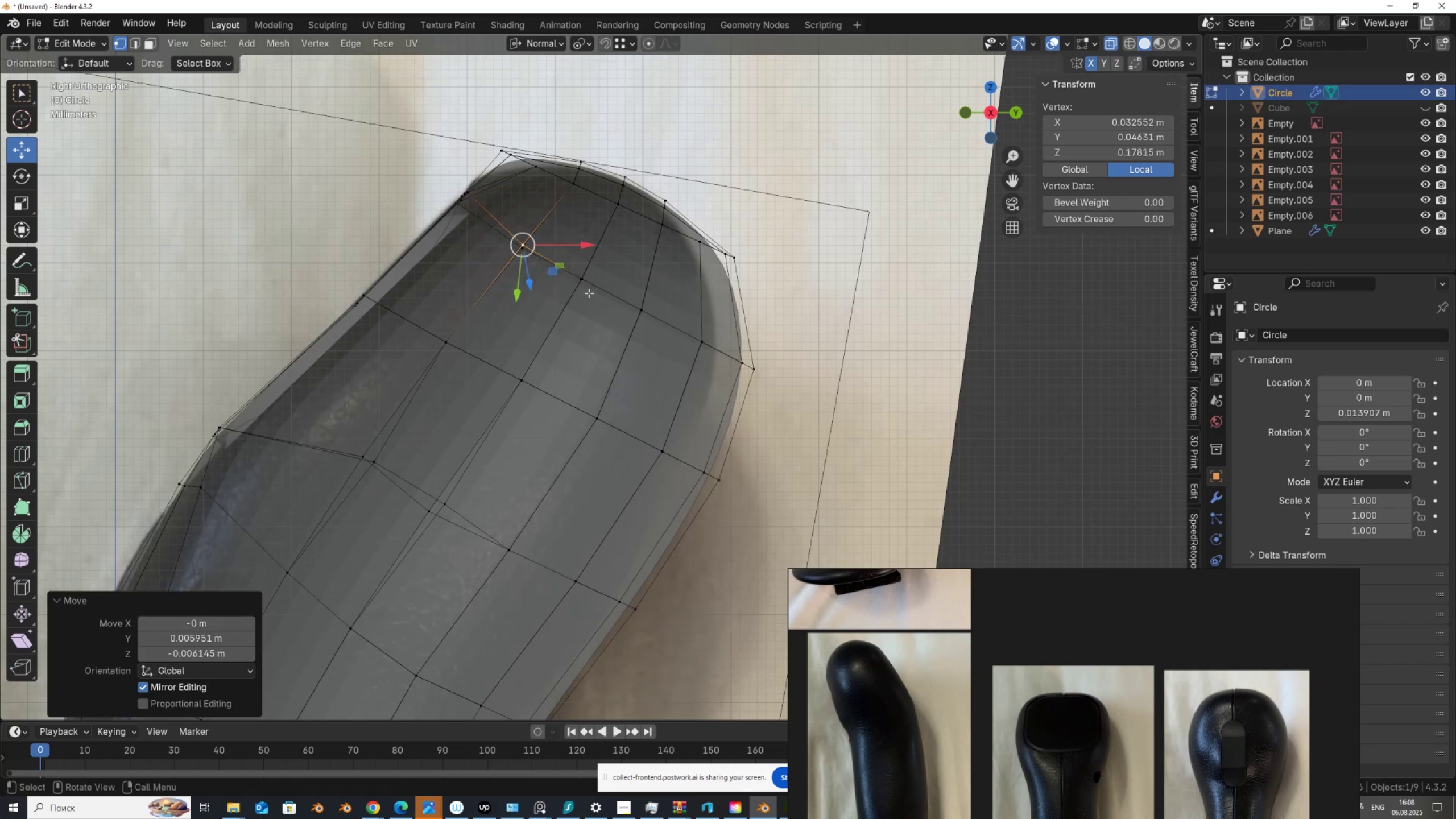 
key(Z)
 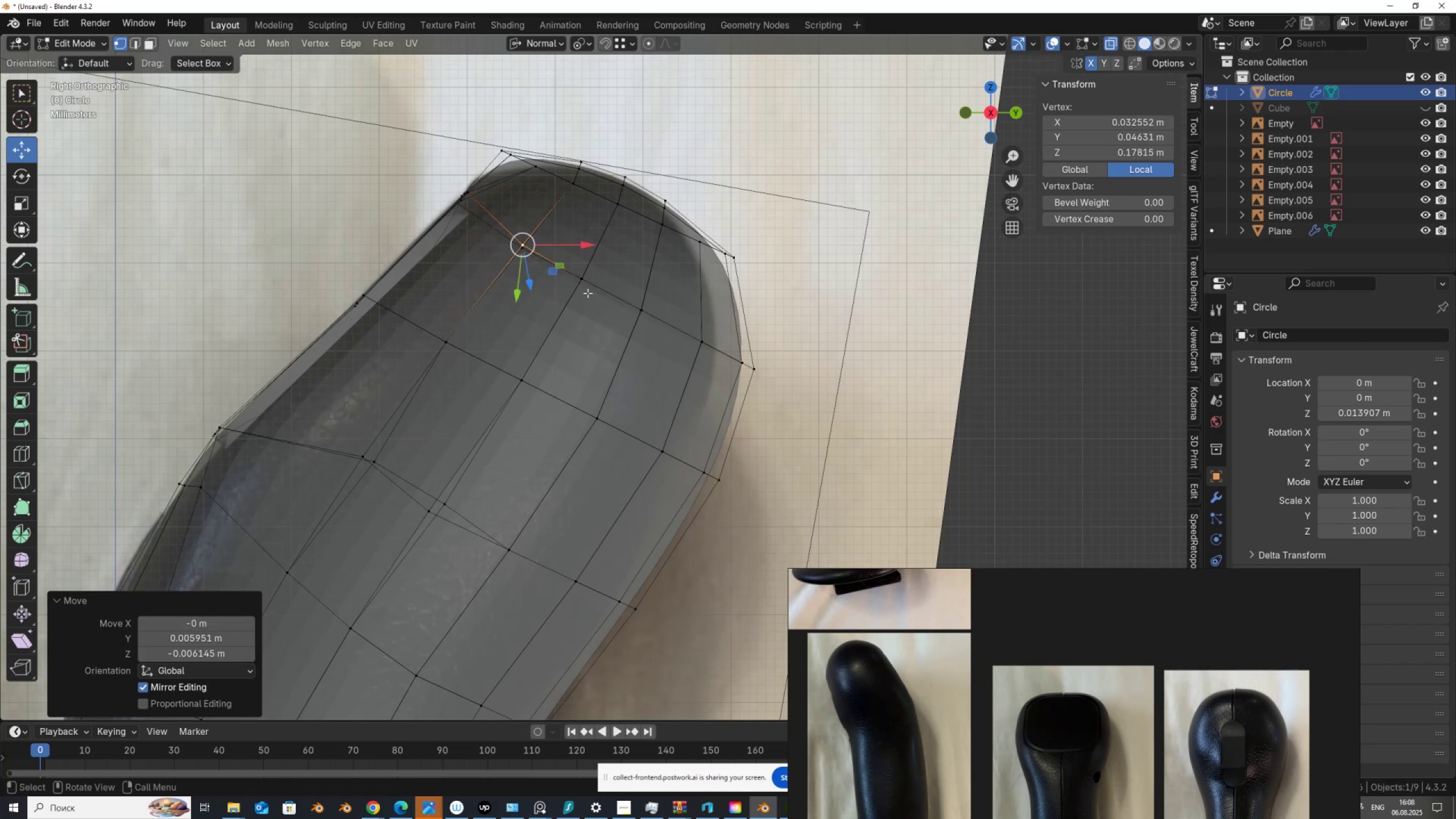 
key(Alt+AltLeft)
 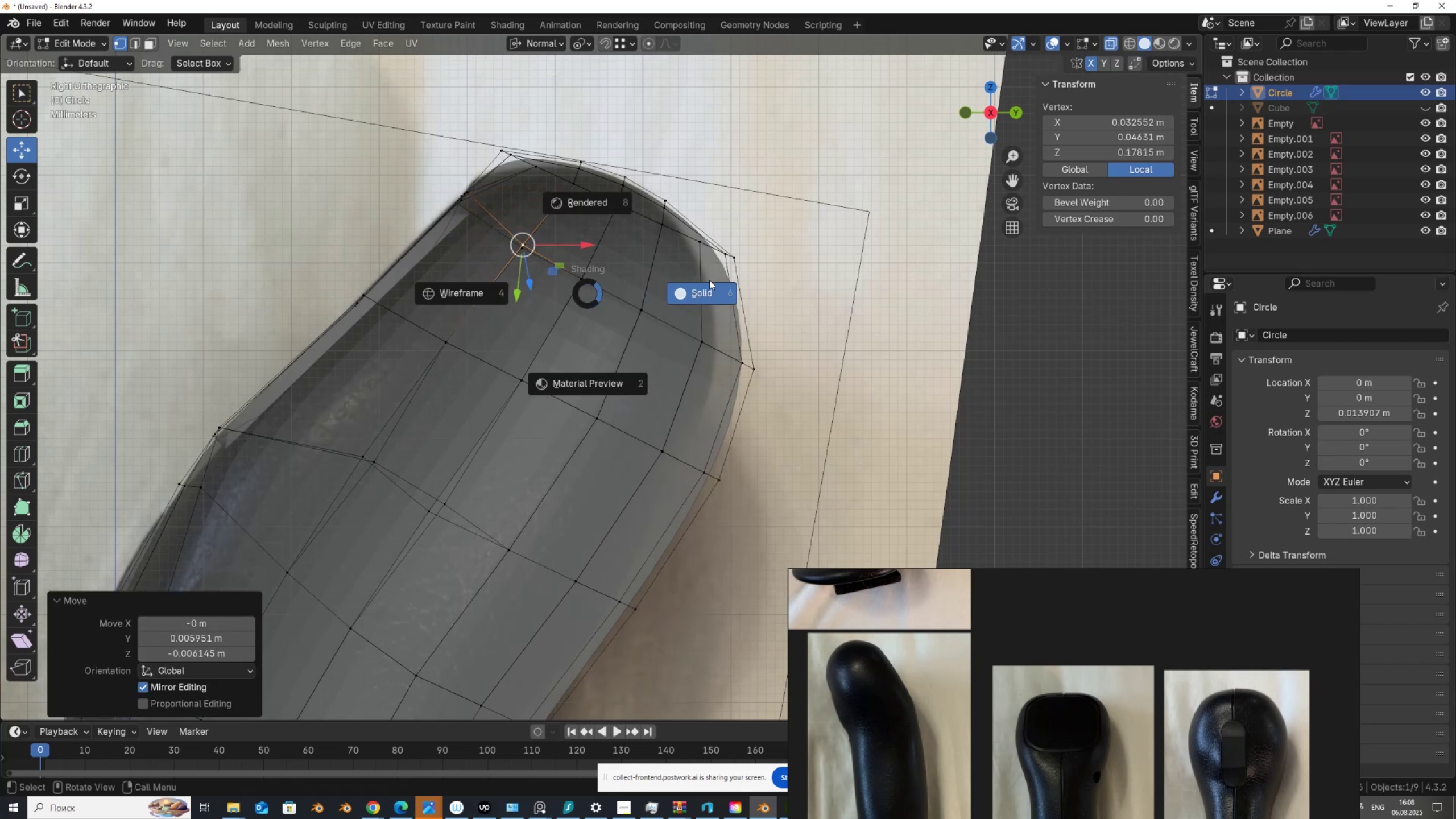 
left_click([704, 293])
 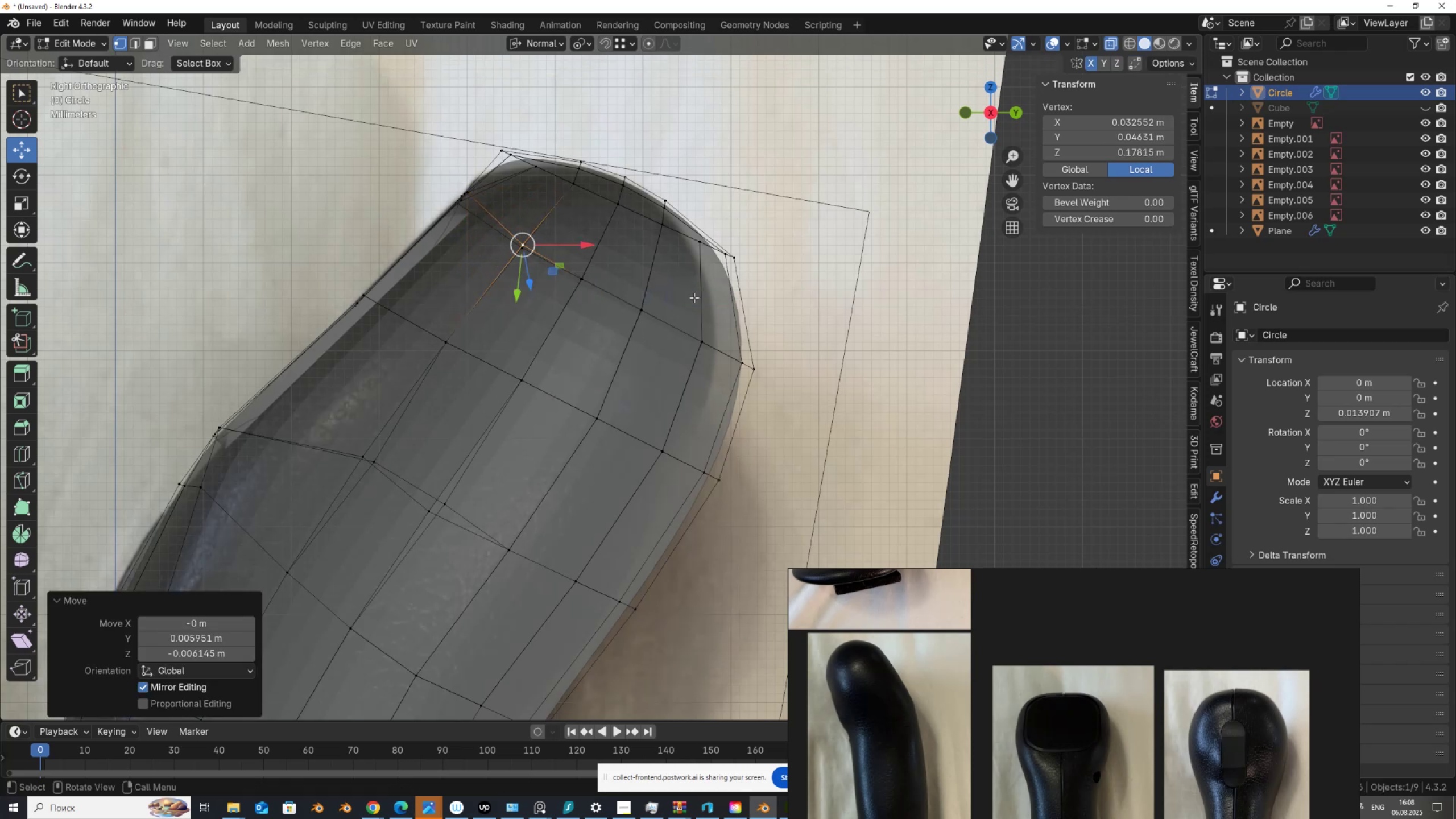 
key(Alt+AltLeft)
 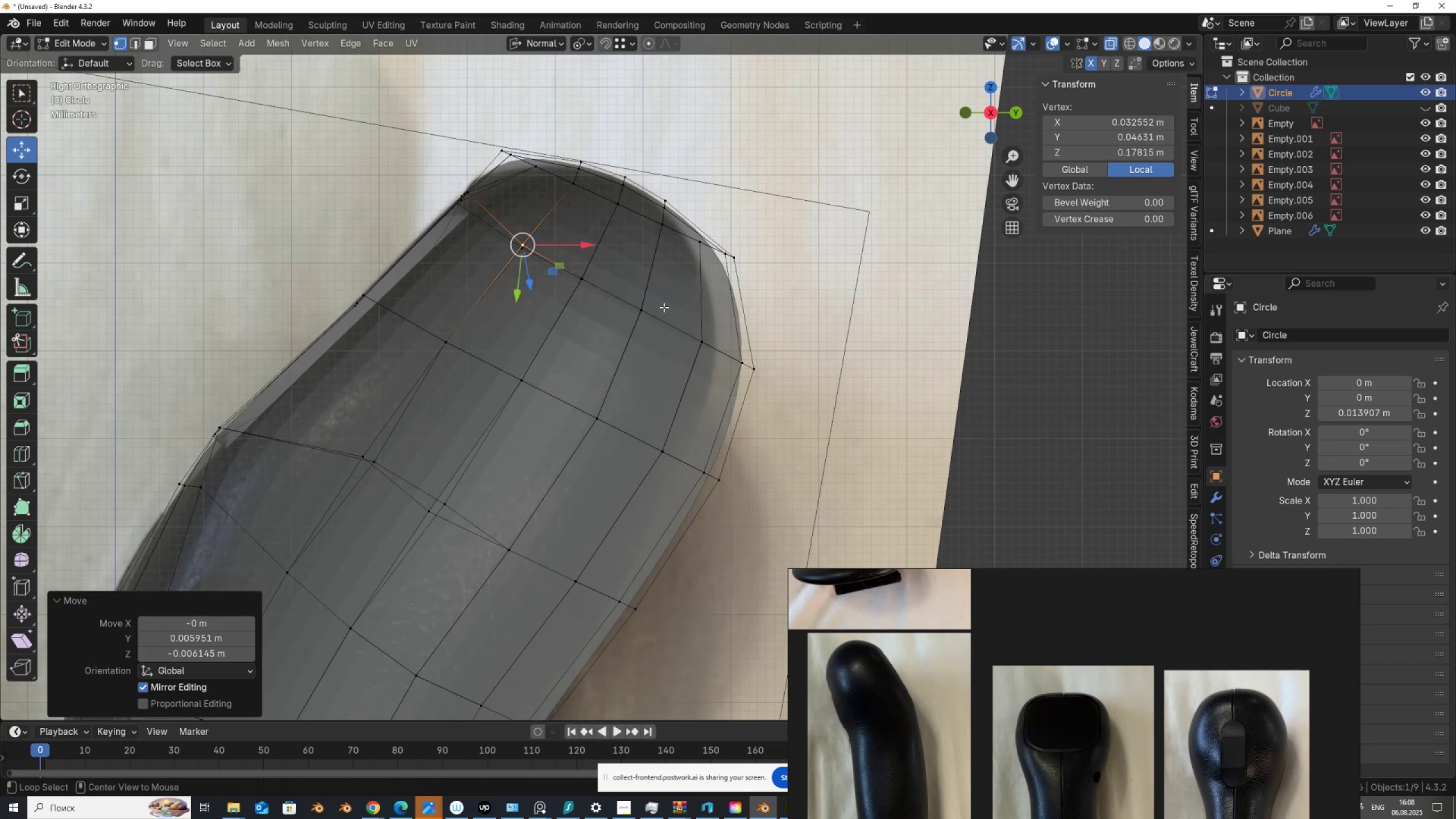 
key(Alt+Z)
 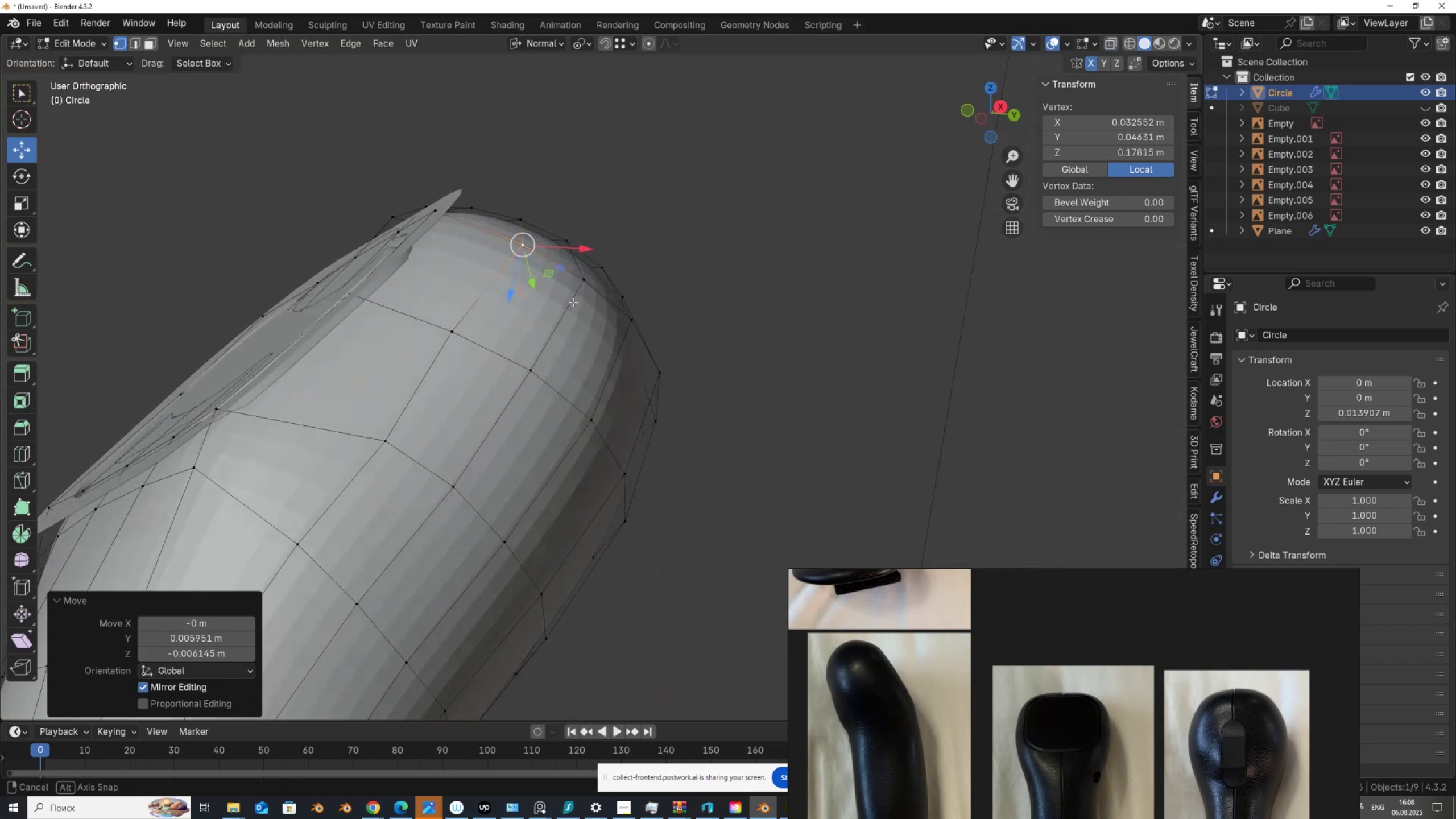 
key(Control+ControlLeft)
 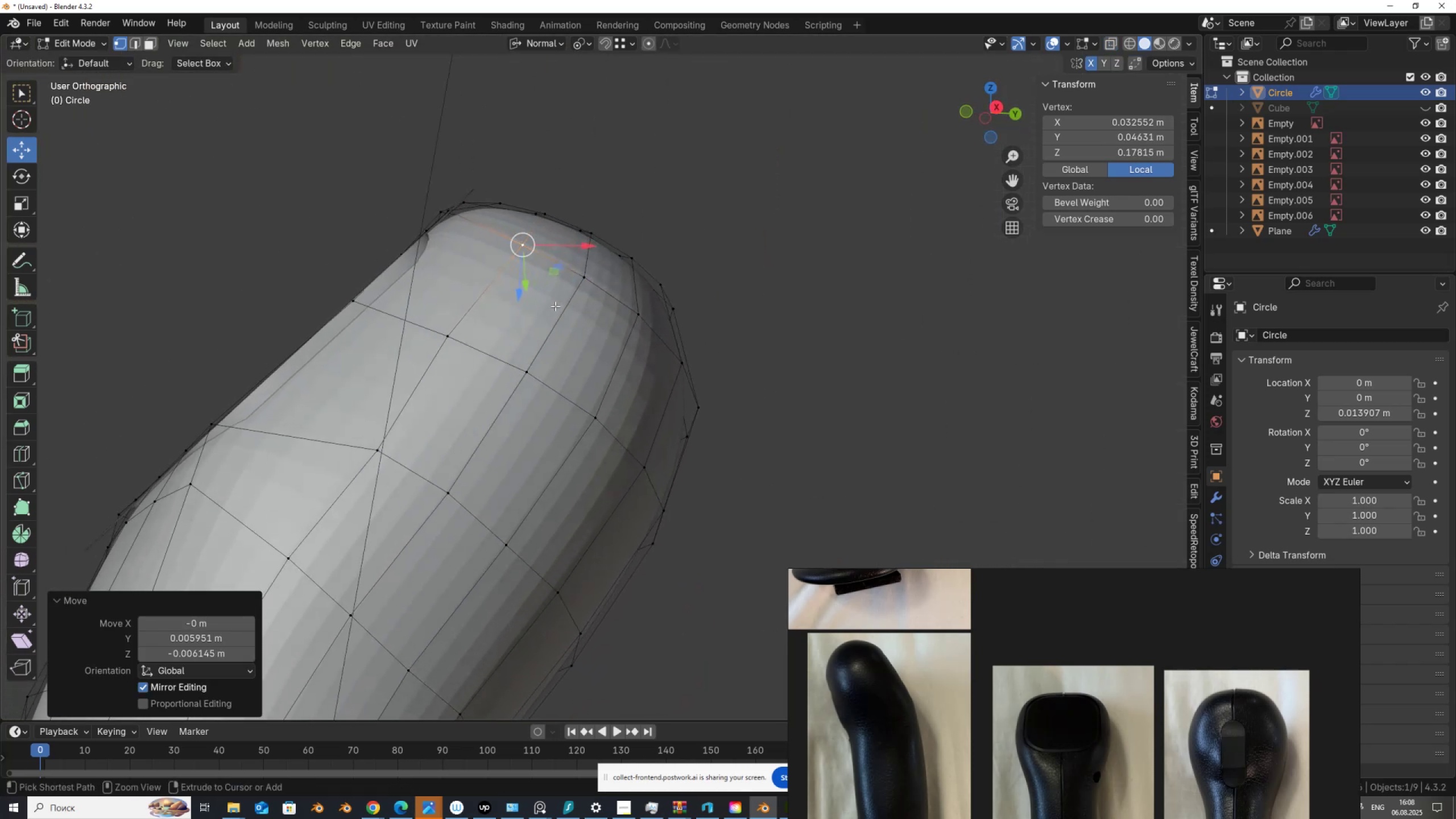 
key(Control+Z)
 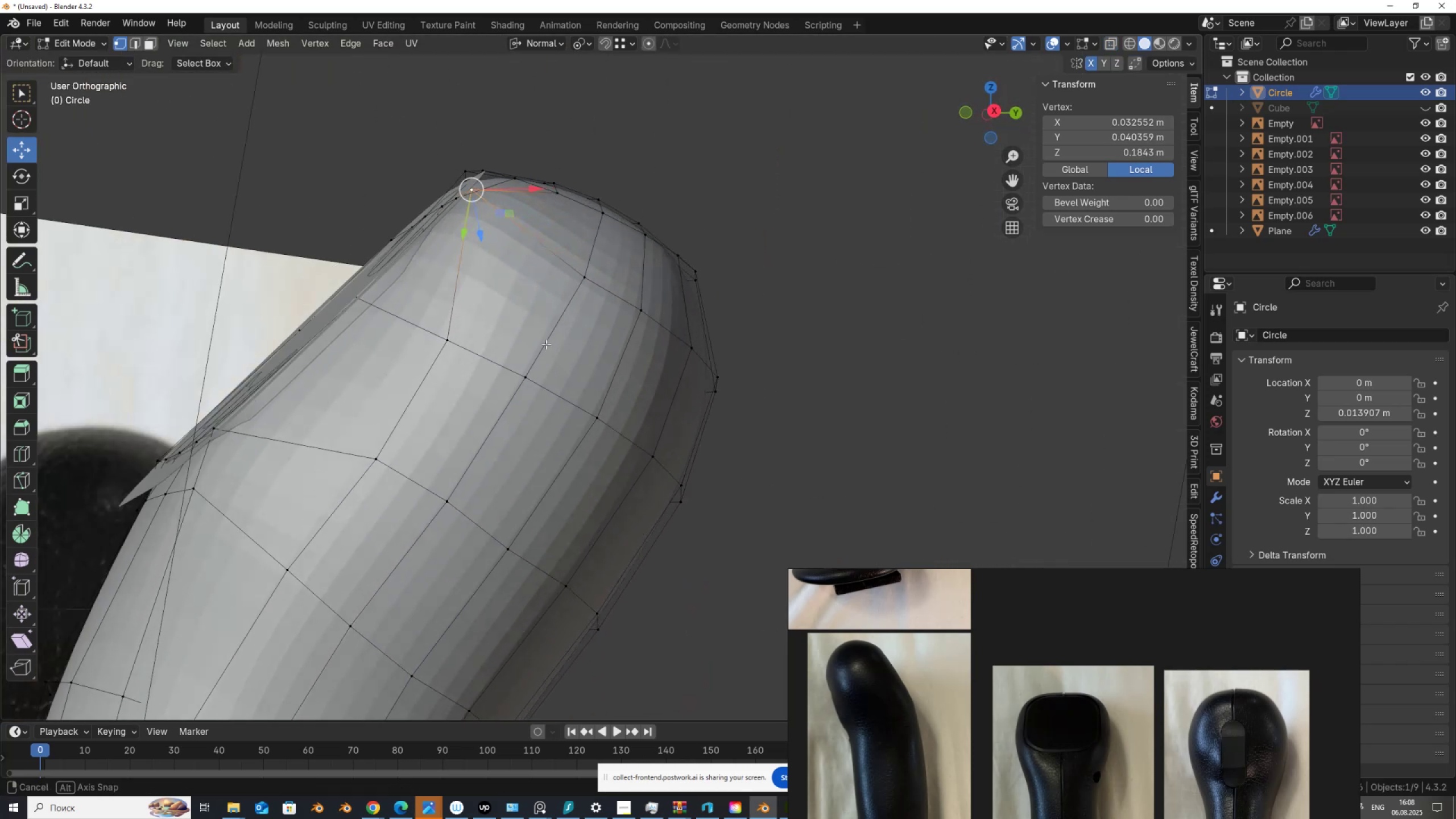 
key(Control+ControlLeft)
 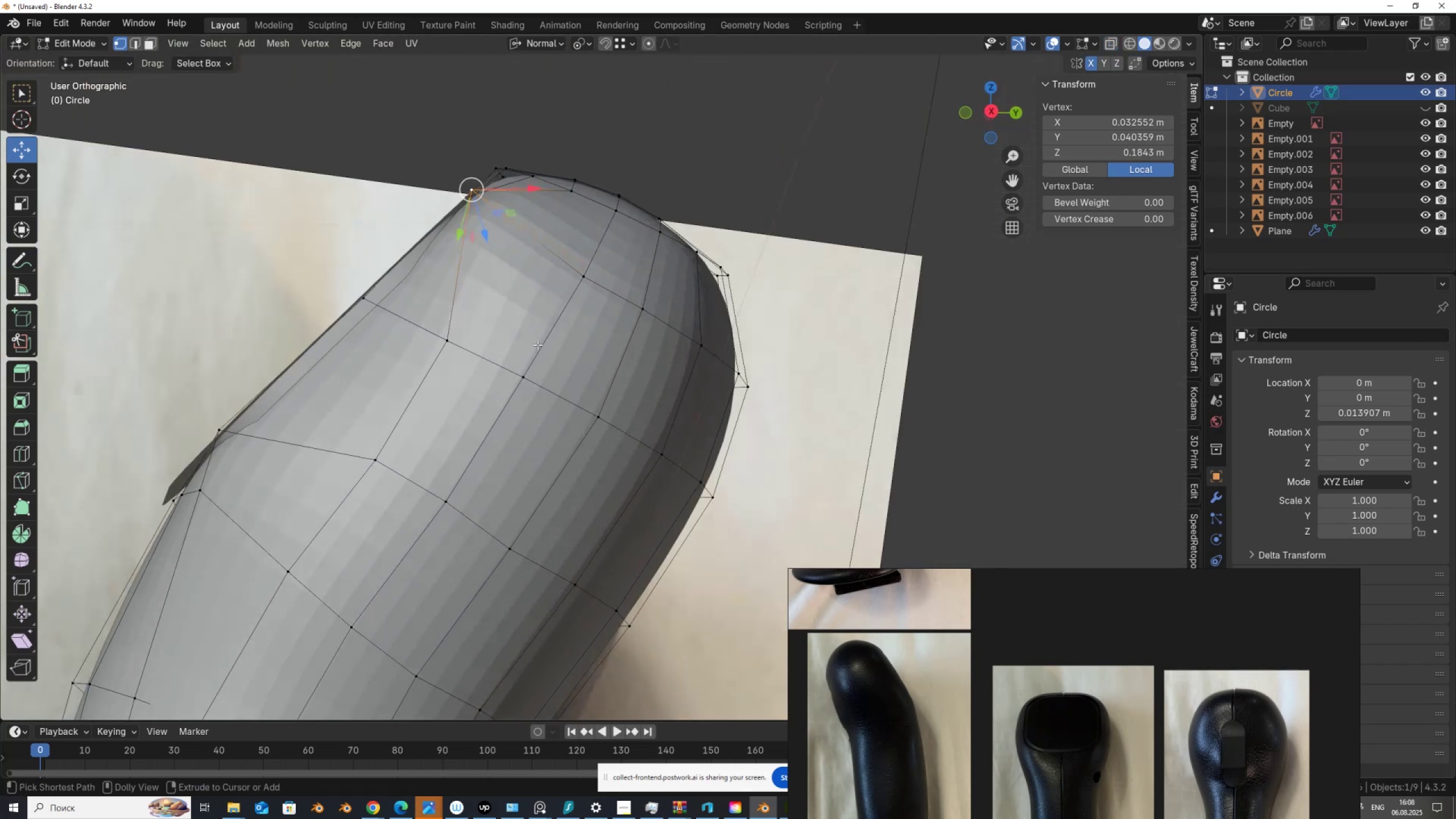 
key(Control+Shift+ShiftLeft)
 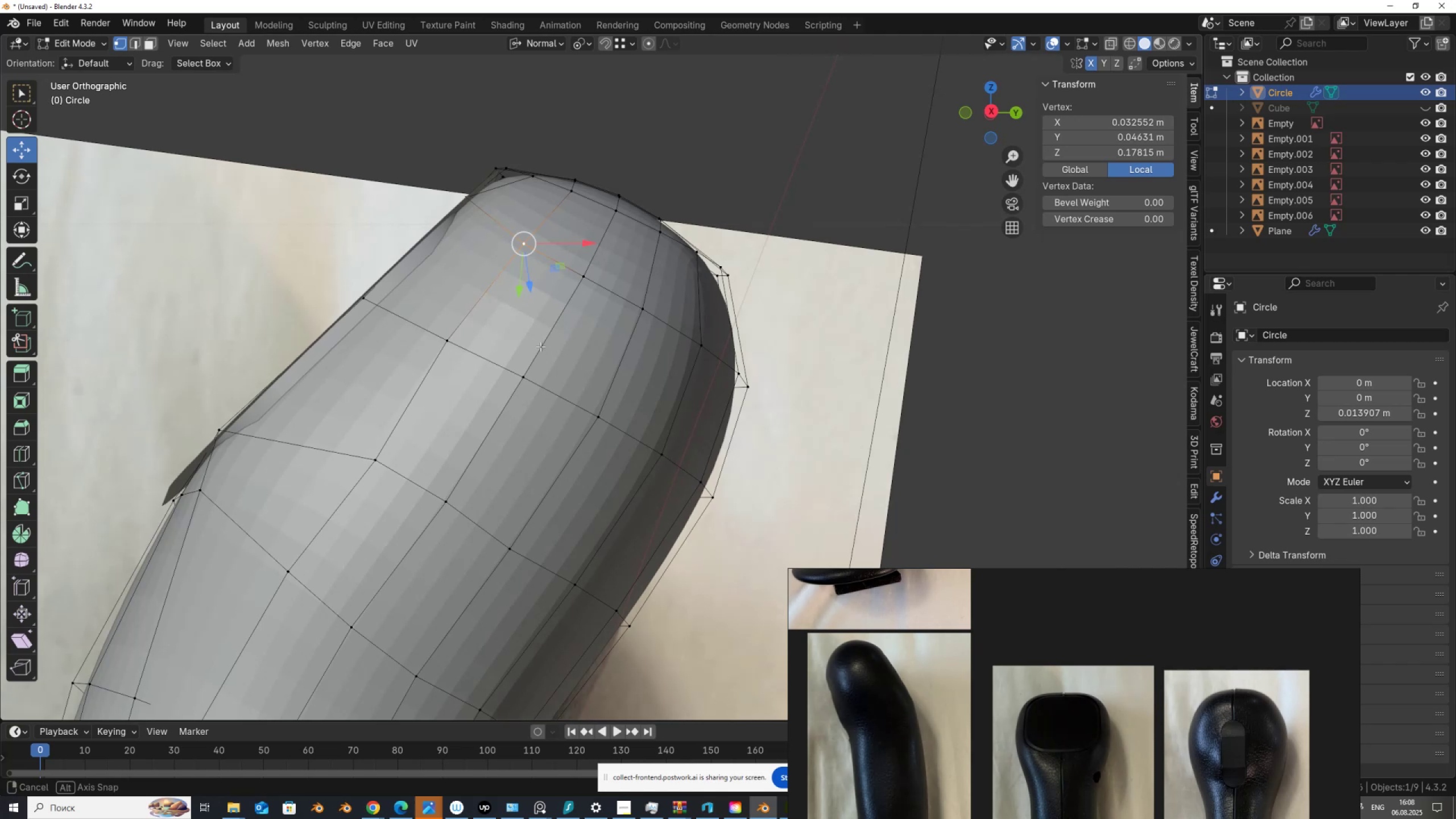 
key(Control+Shift+Z)
 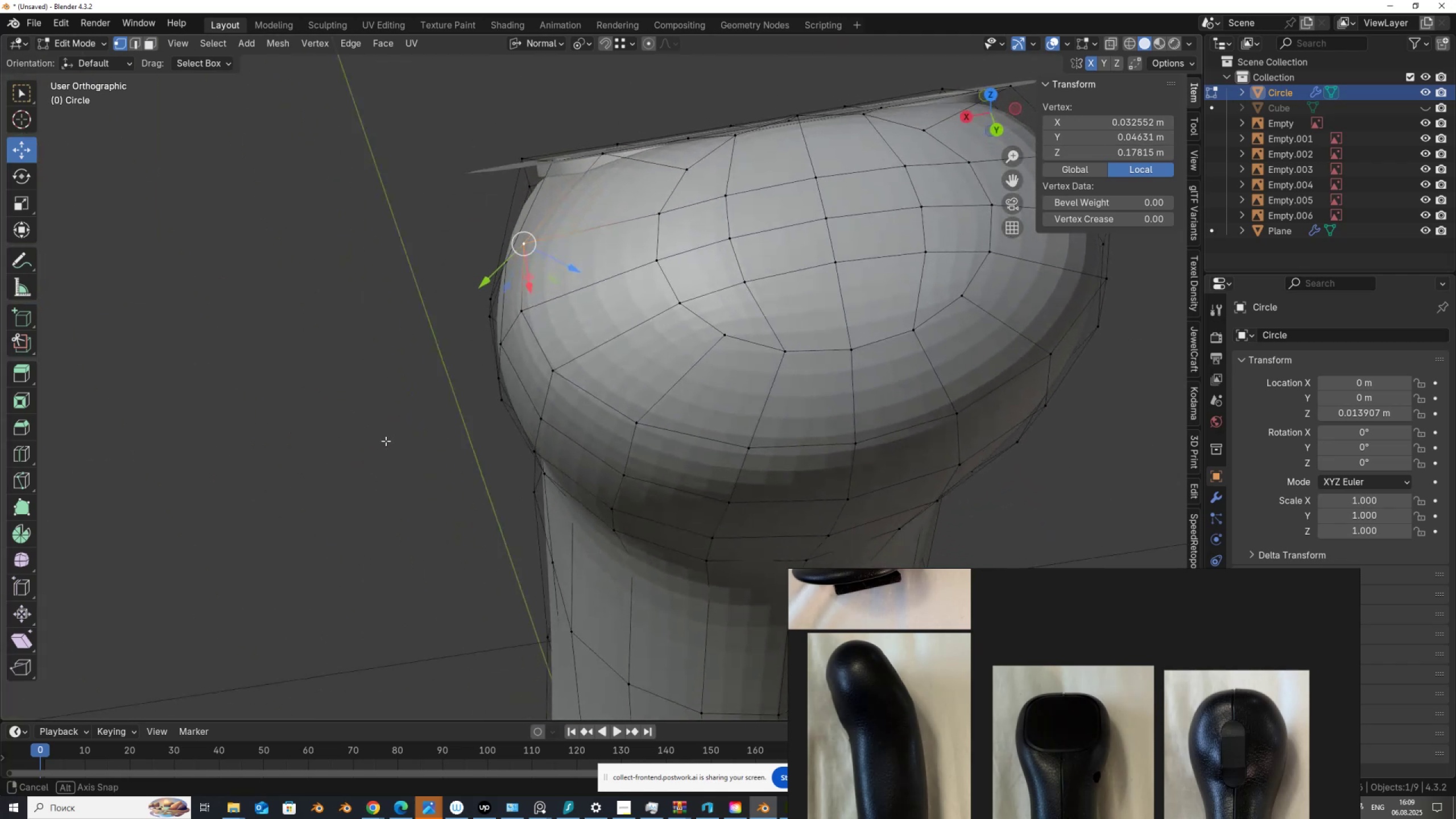 
hold_key(key=AltLeft, duration=0.59)
 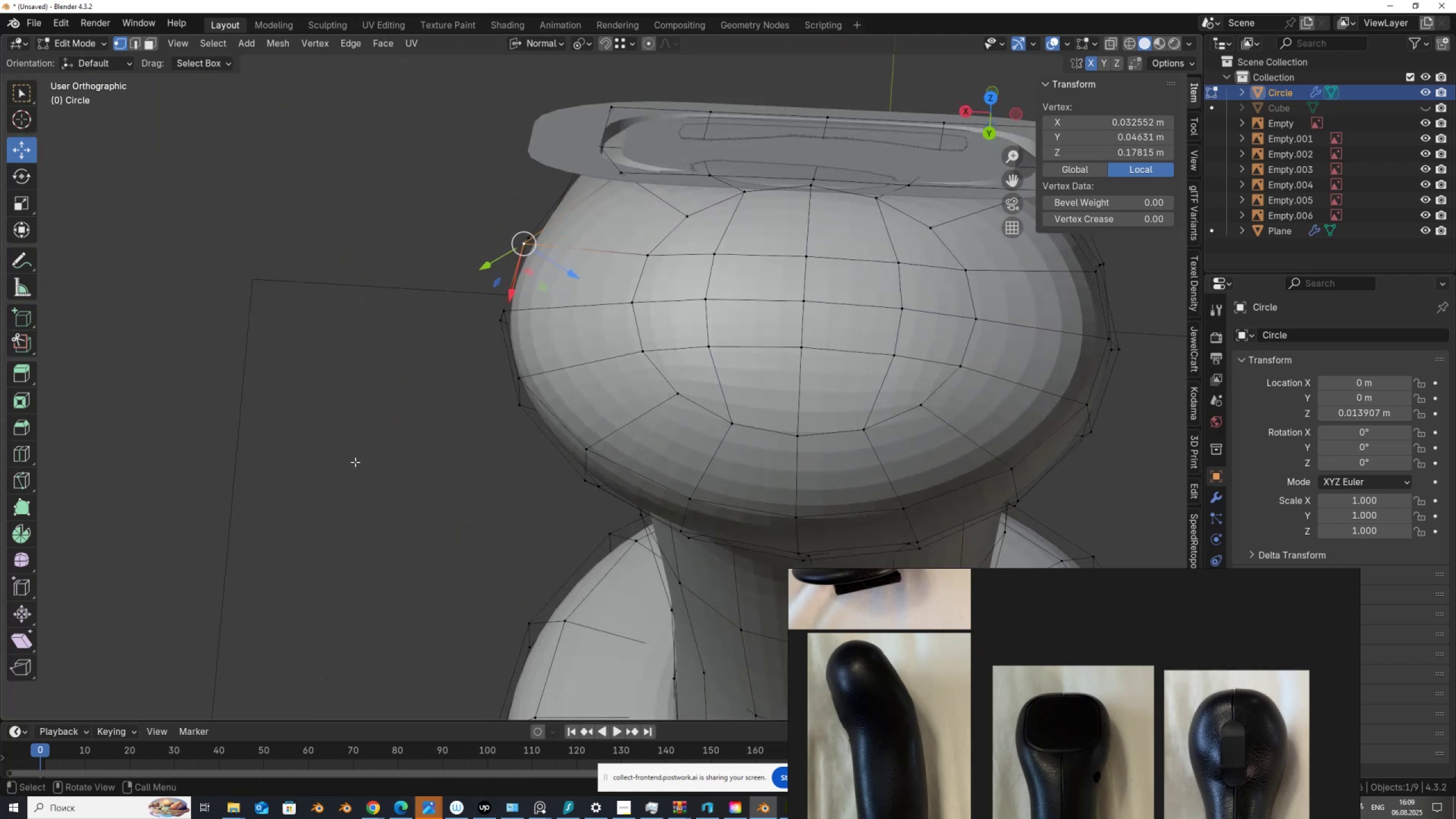 
scroll: coordinate [843, 405], scroll_direction: down, amount: 5.0
 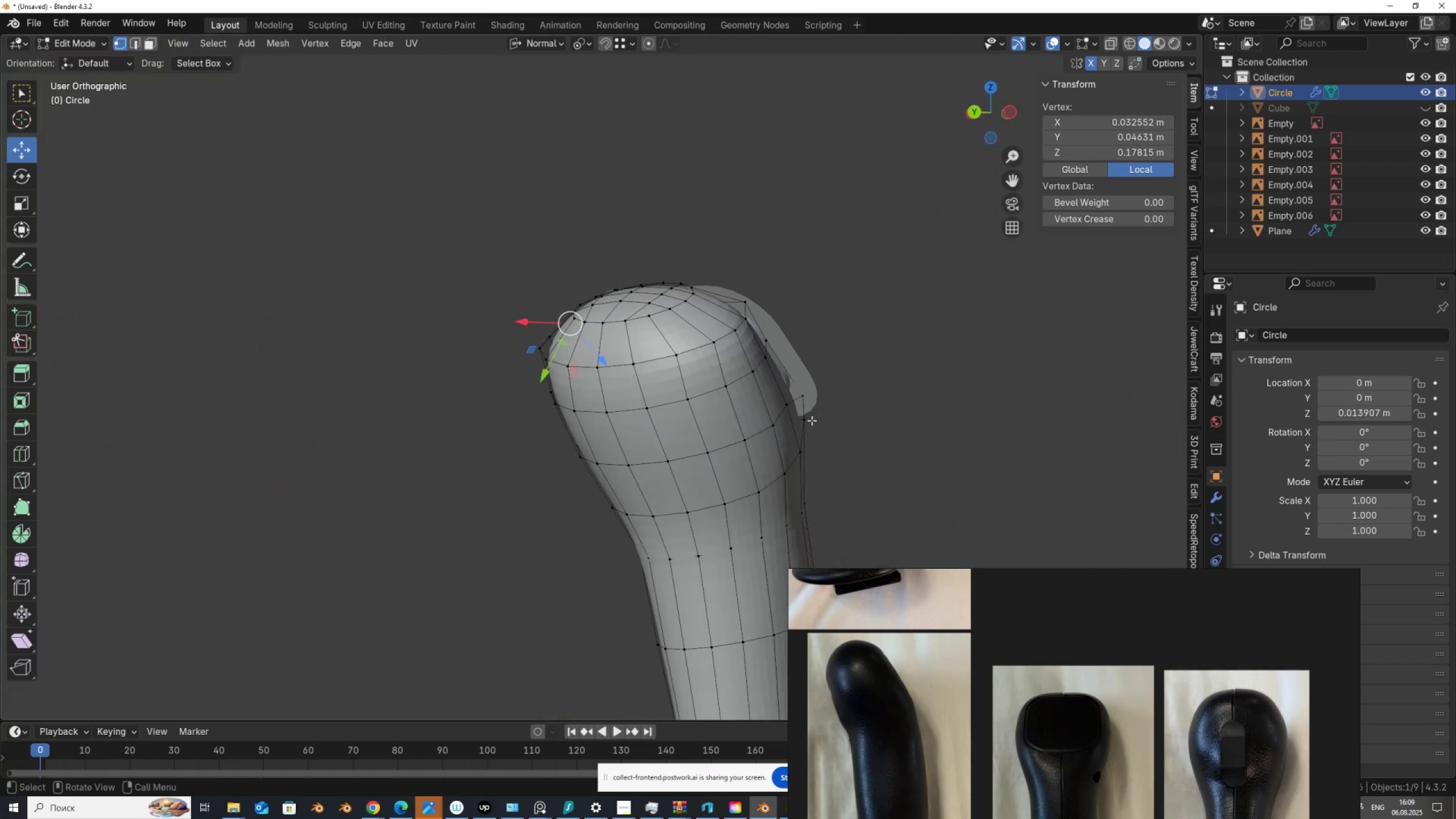 
key(Shift+ShiftLeft)
 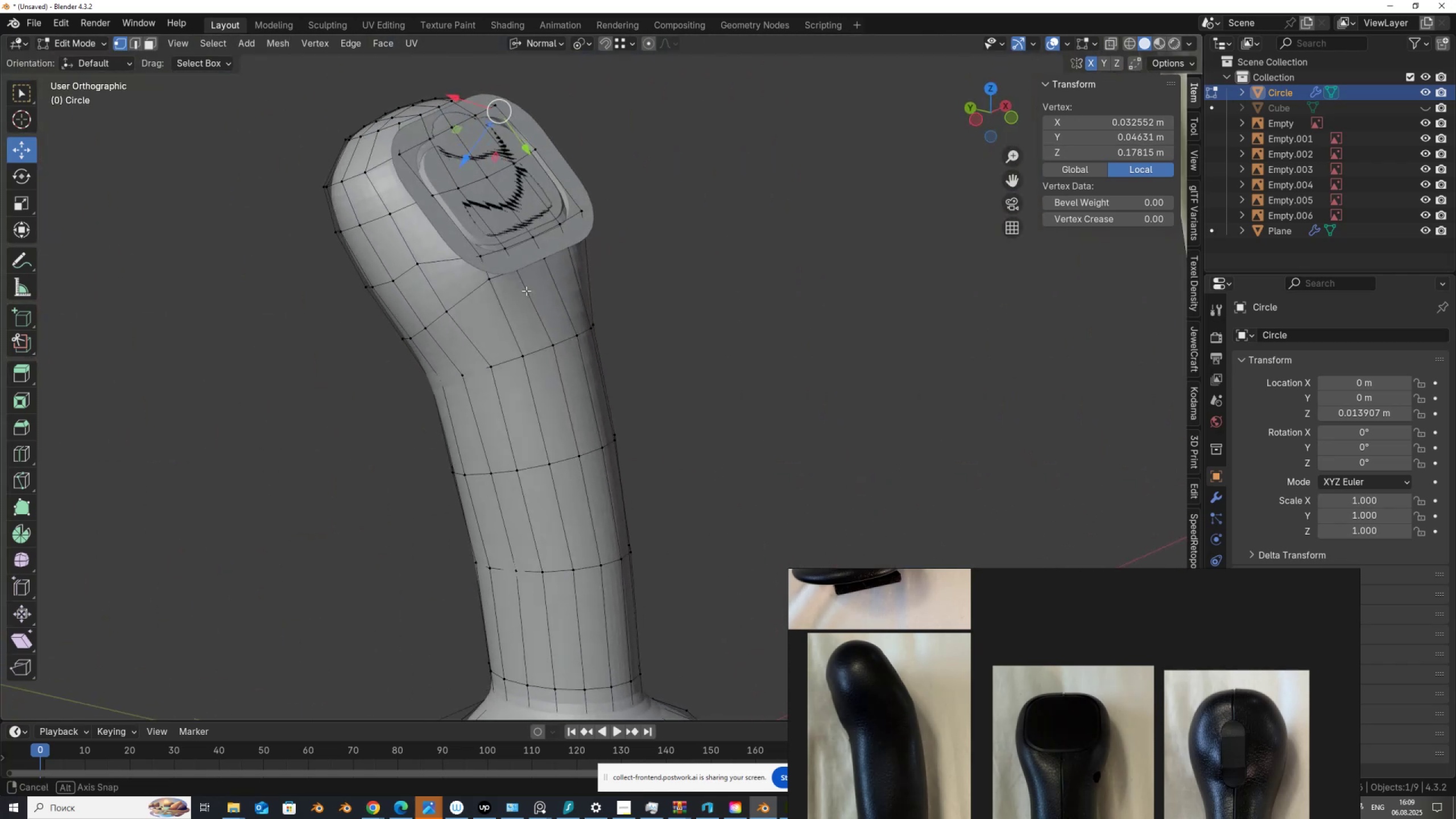 
hold_key(key=ShiftLeft, duration=0.46)
 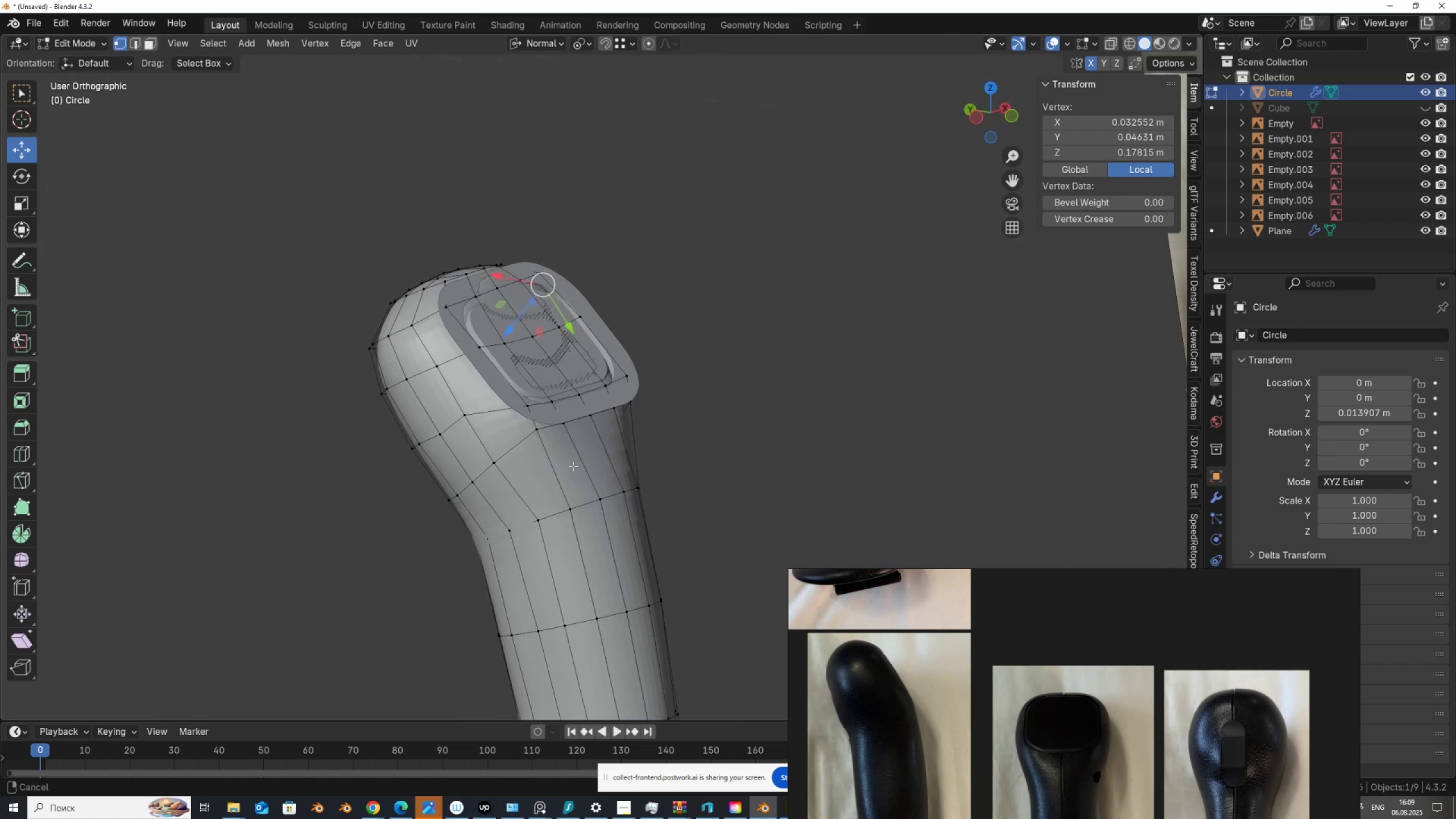 
scroll: coordinate [573, 466], scroll_direction: up, amount: 2.0
 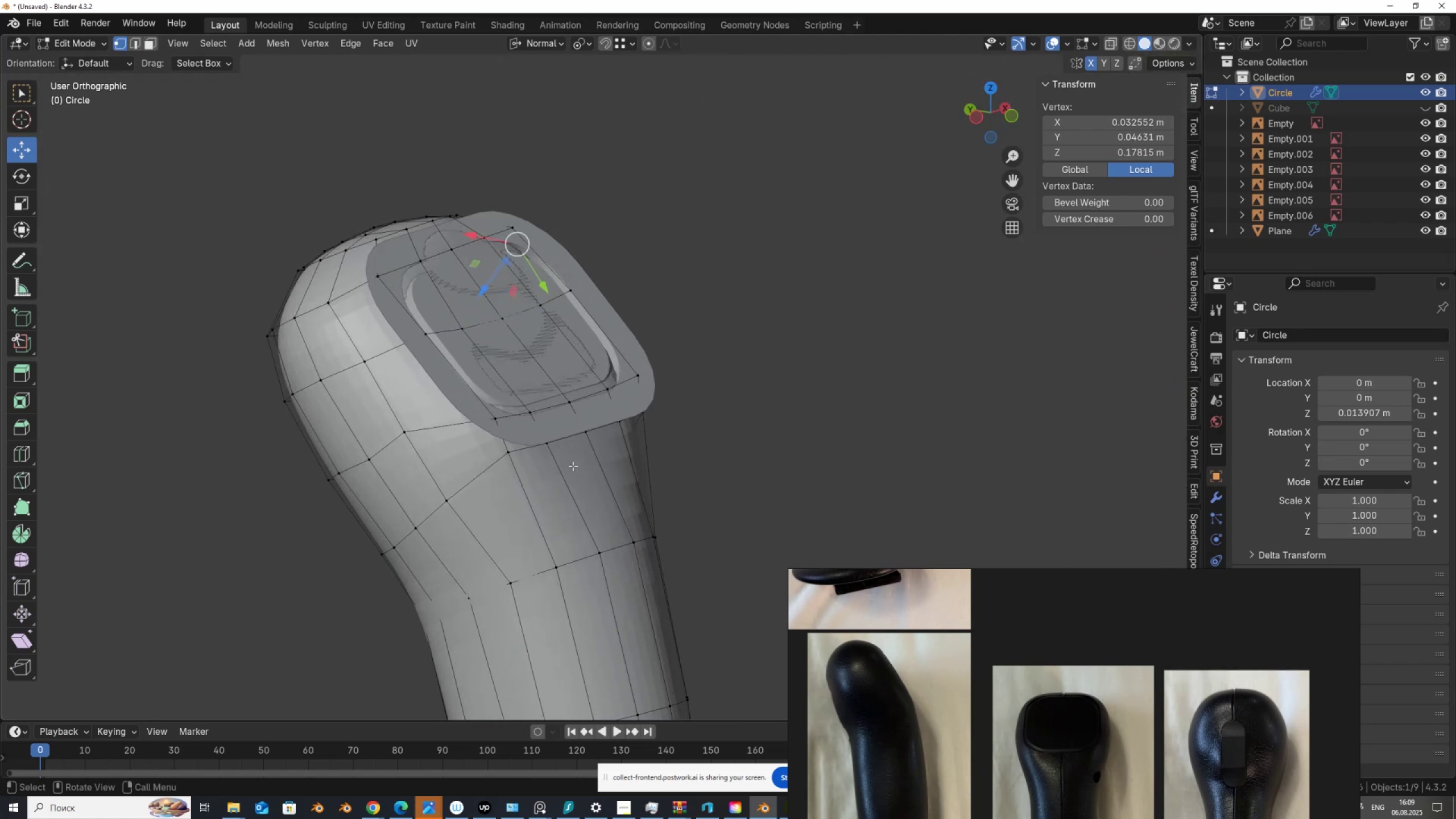 
key(Tab)
 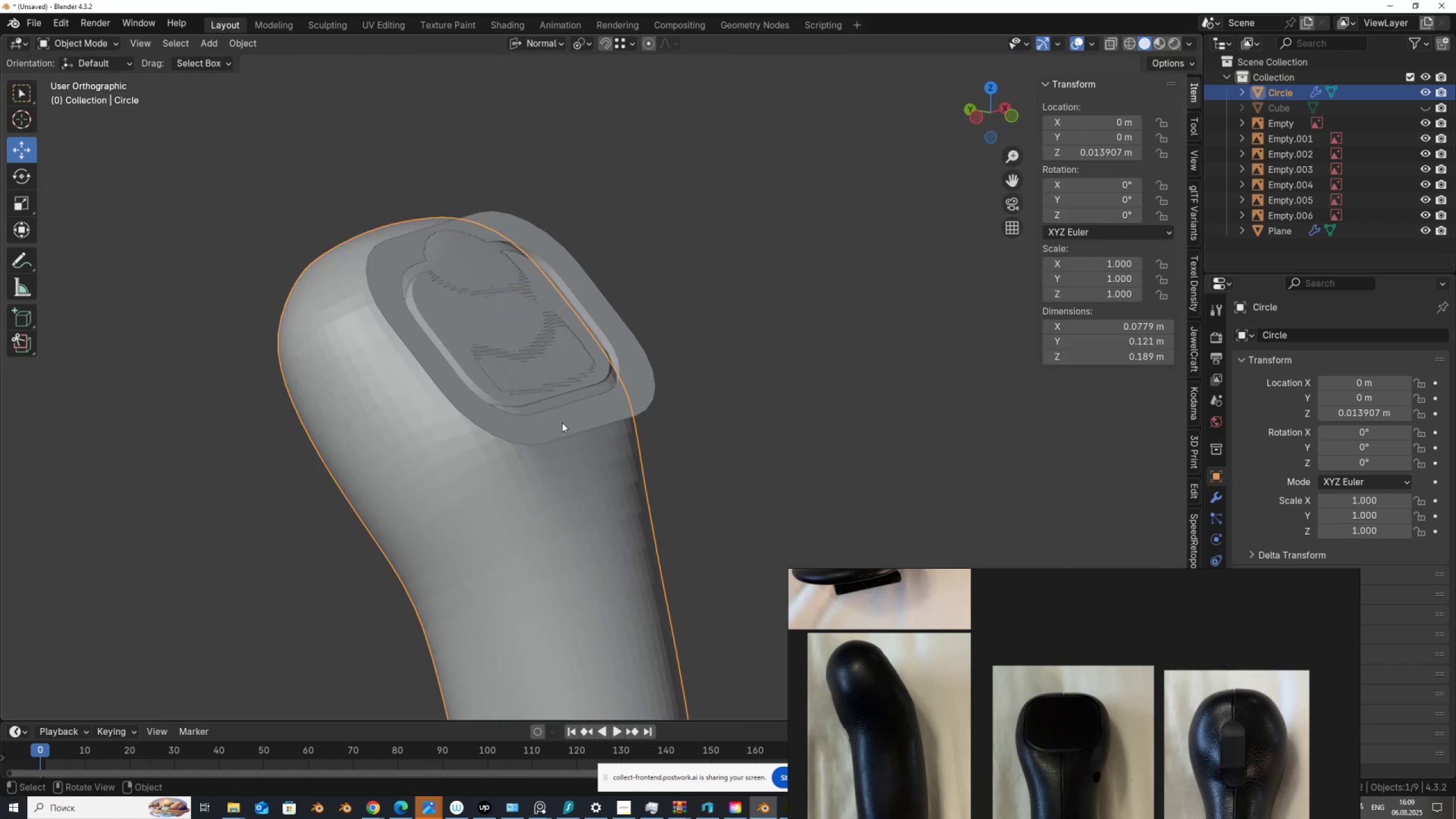 
left_click([562, 423])
 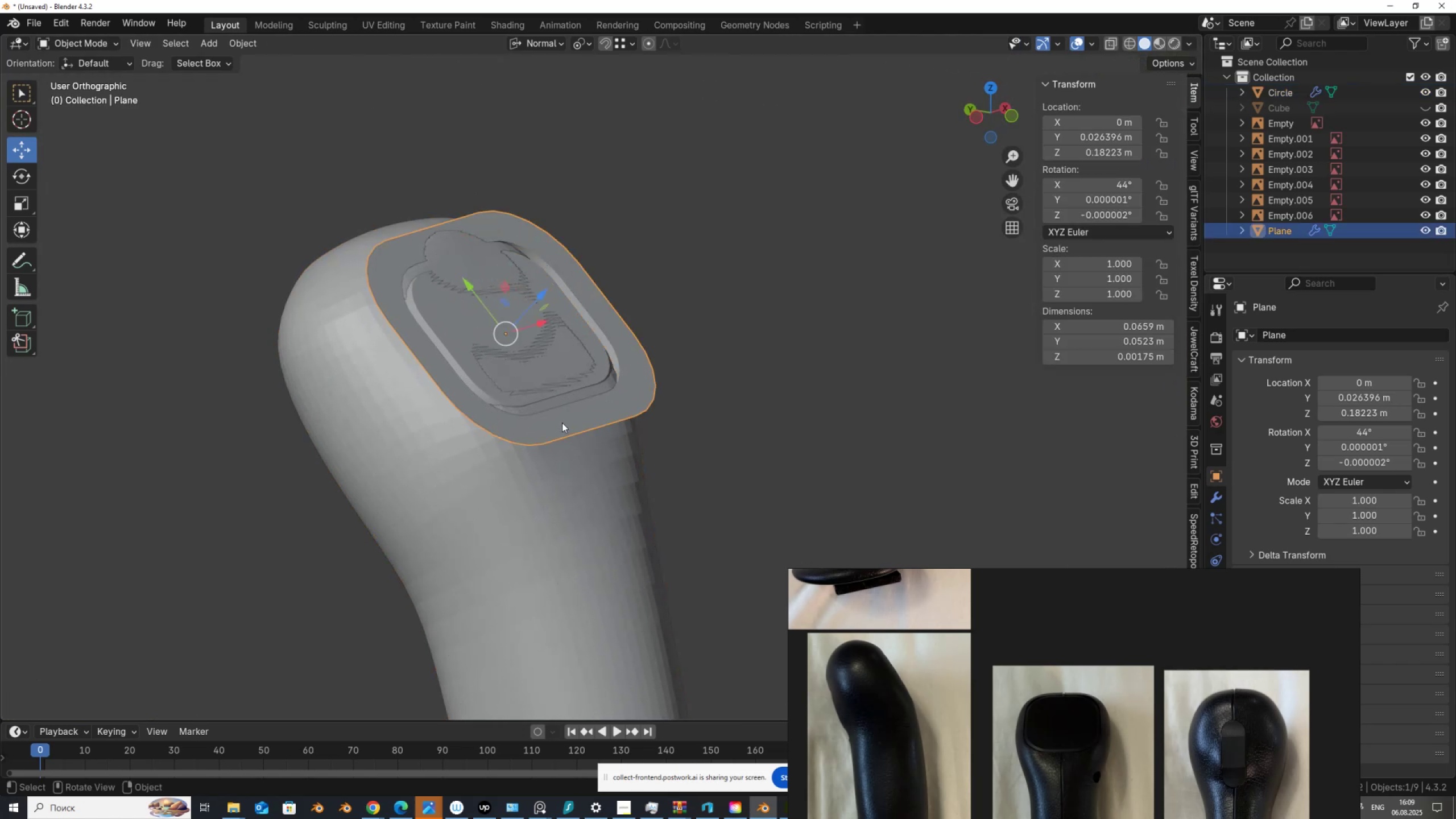 
key(Tab)
 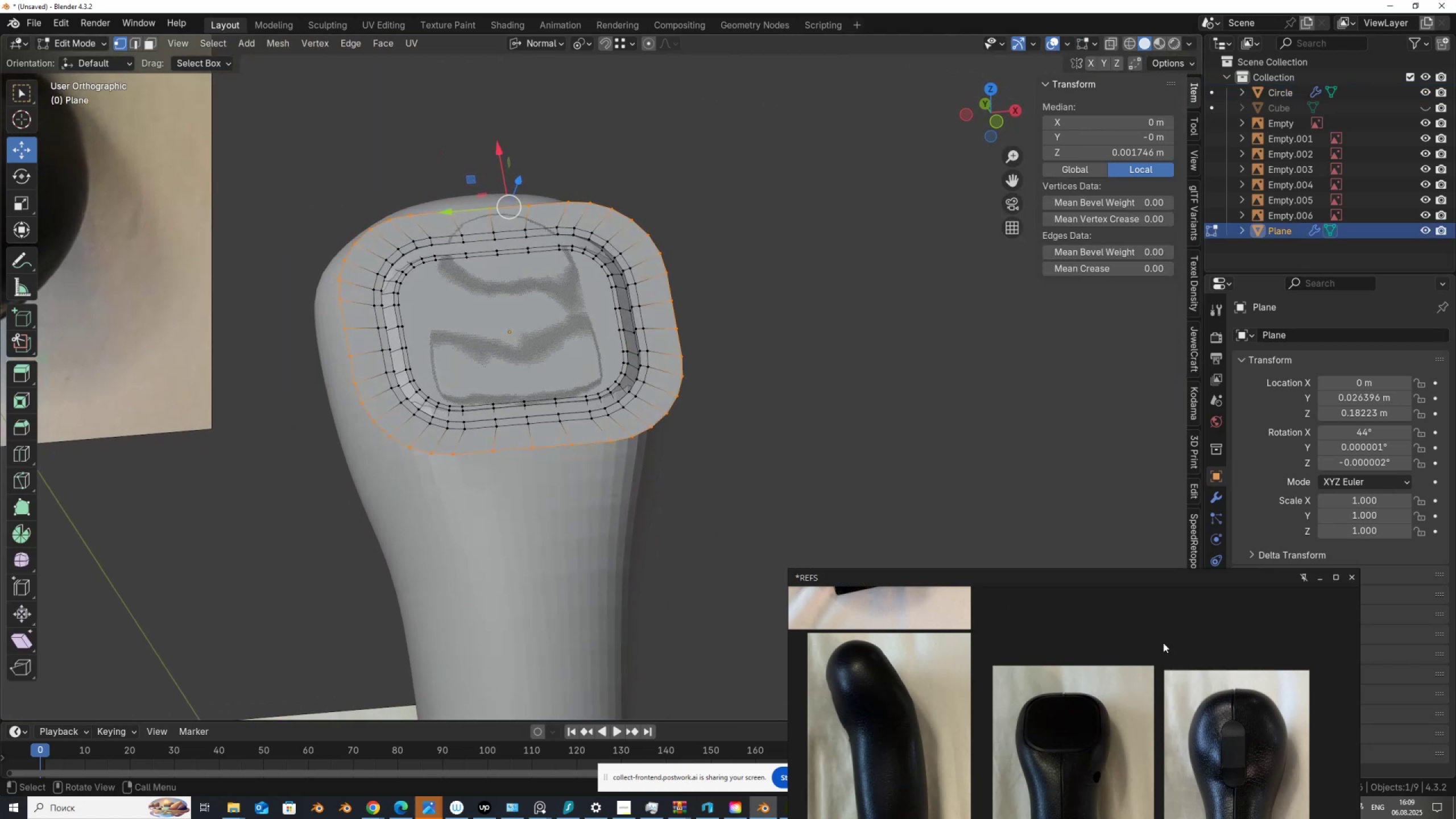 
type(21)
 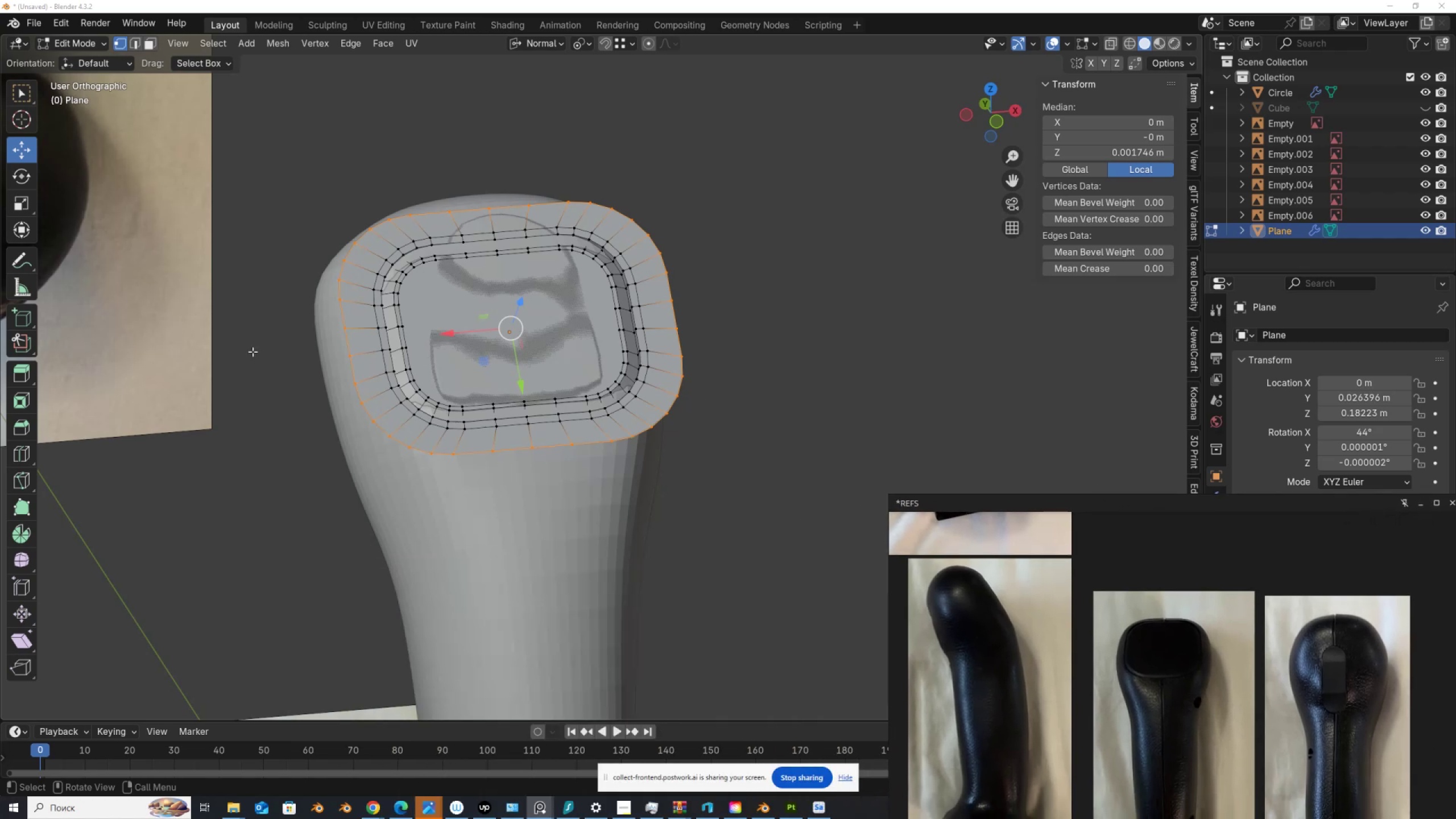 
key(Tab)
 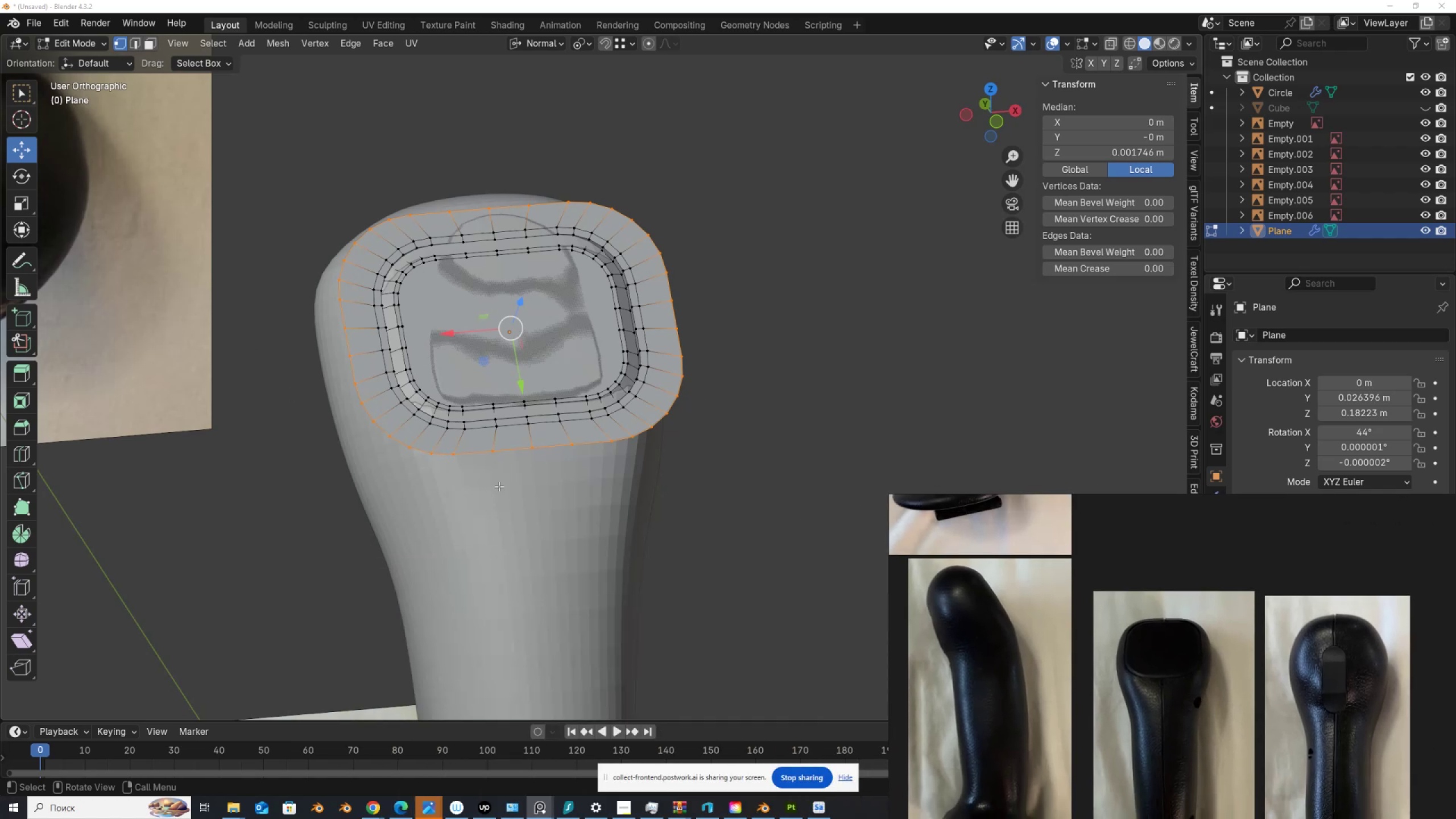 
left_click([499, 486])
 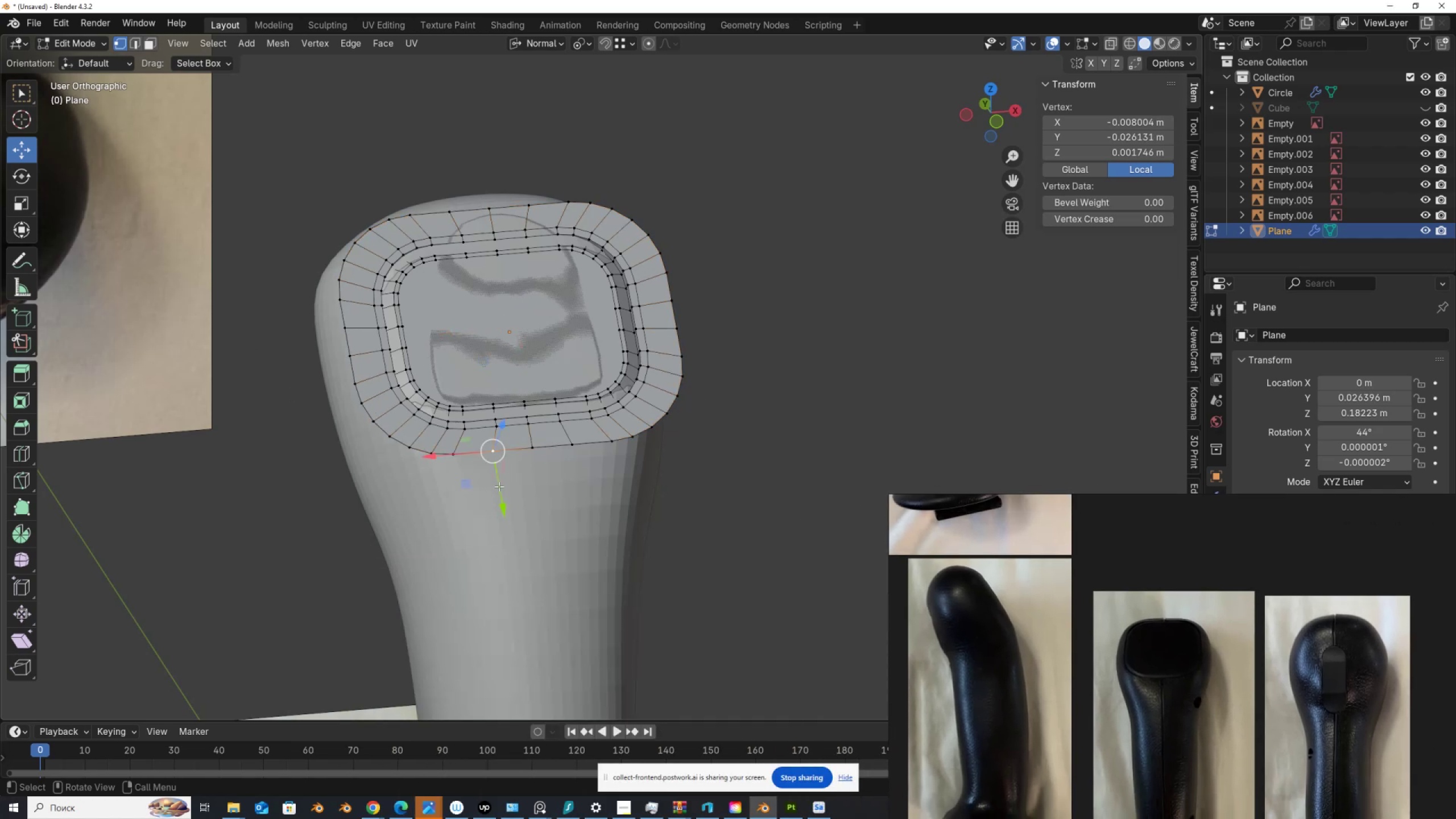 
key(Tab)
 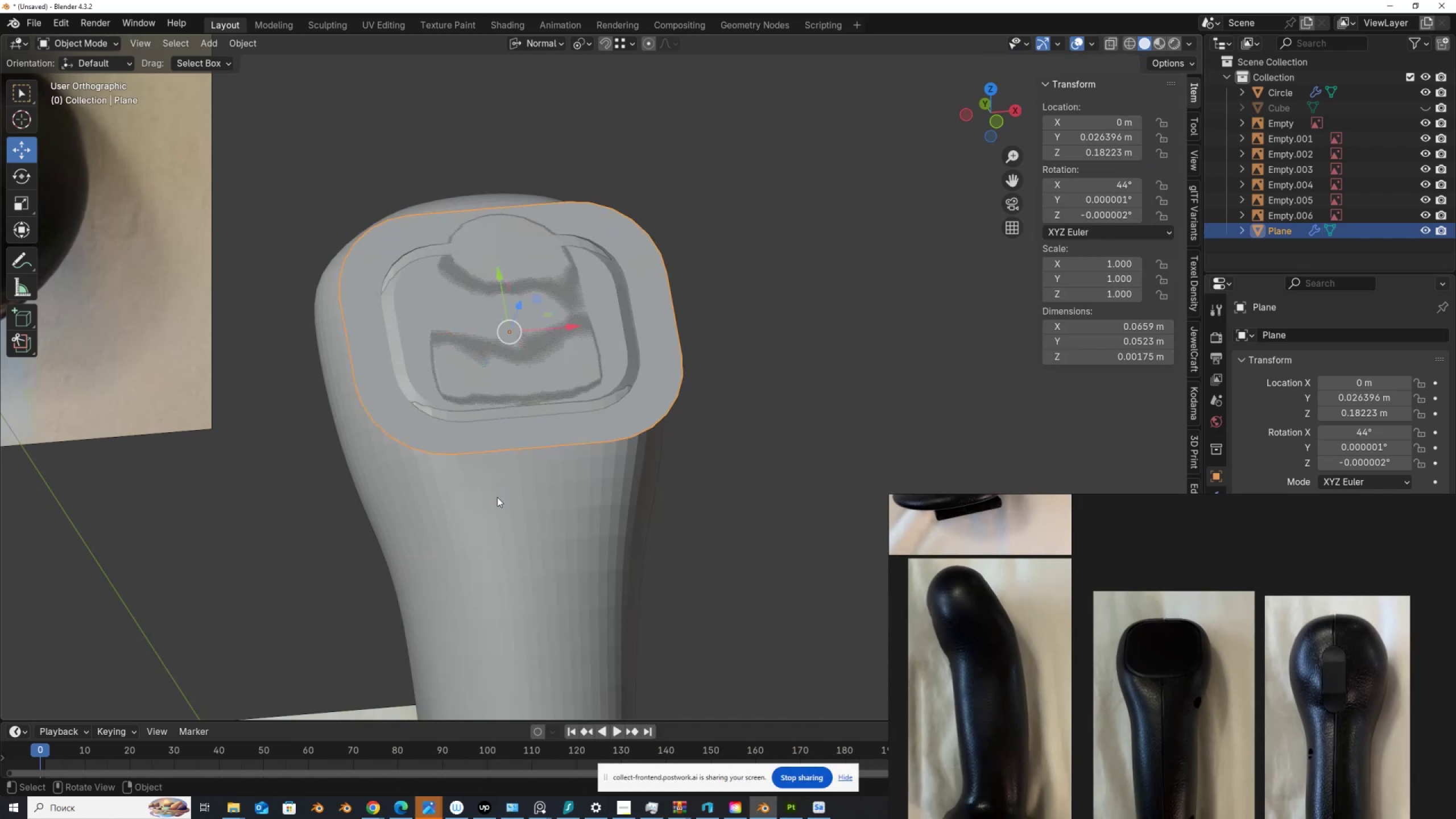 
left_click([497, 497])
 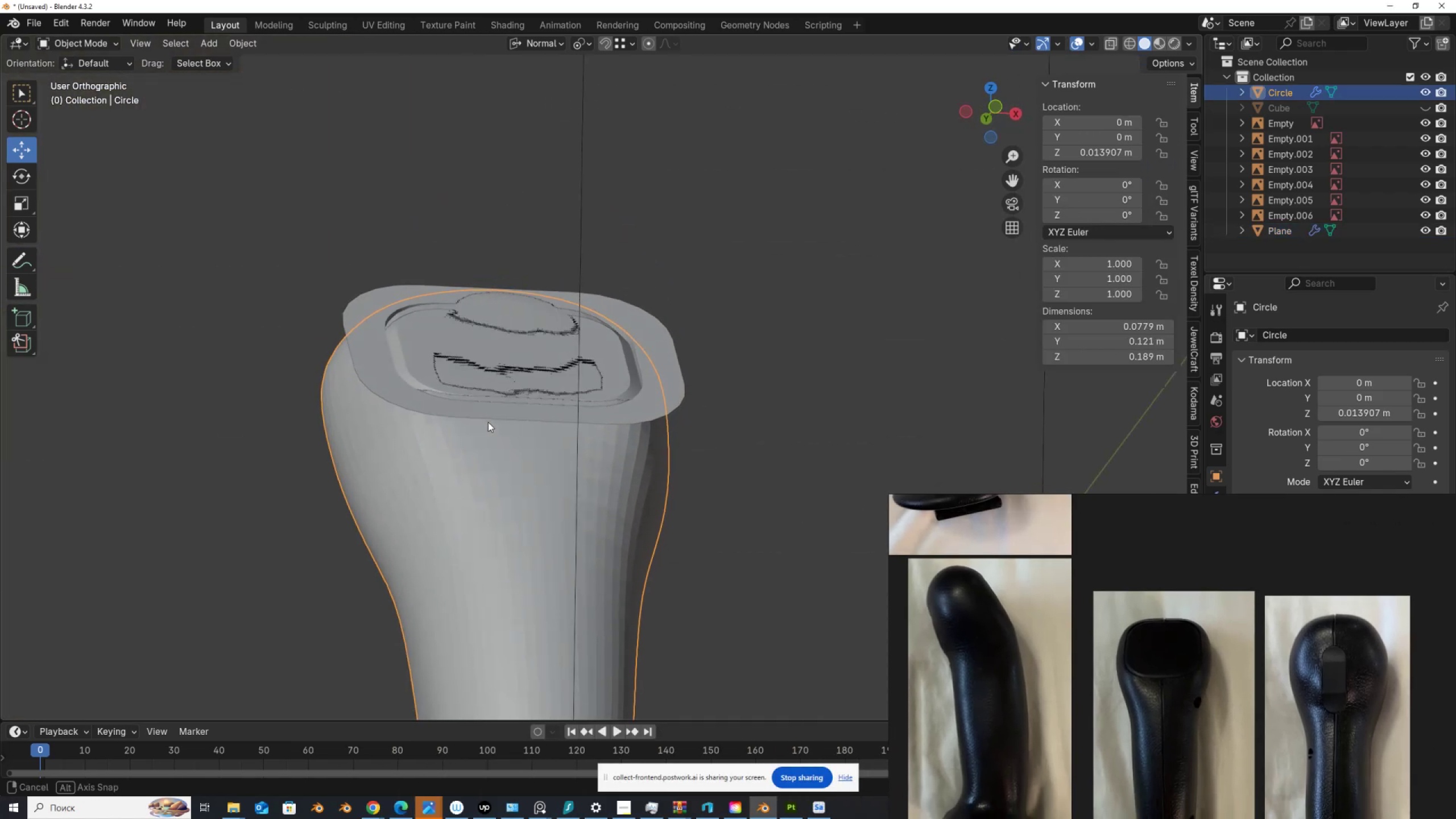 
key(Tab)
 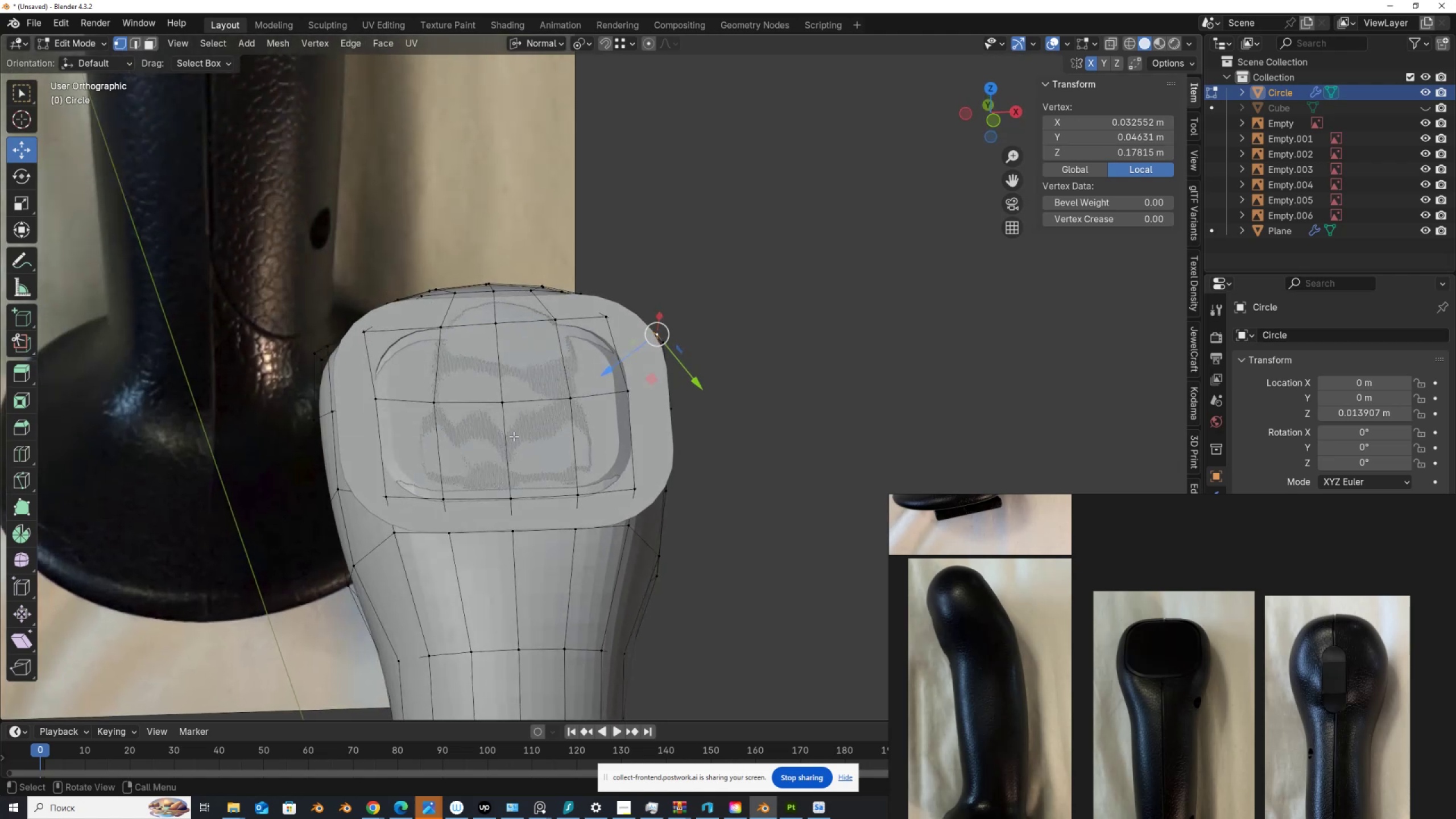 
wait(12.87)
 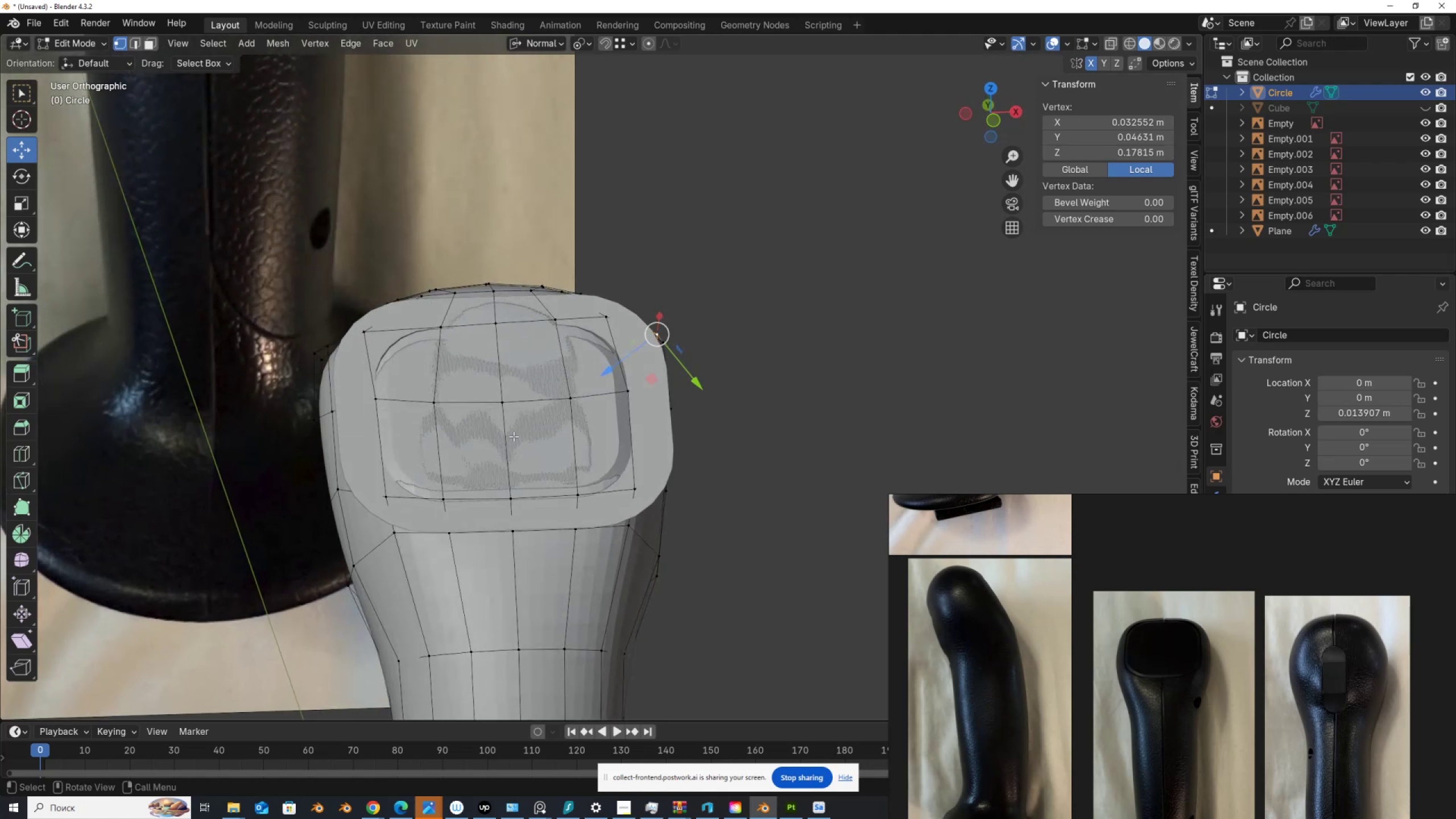 
left_click([365, 326])
 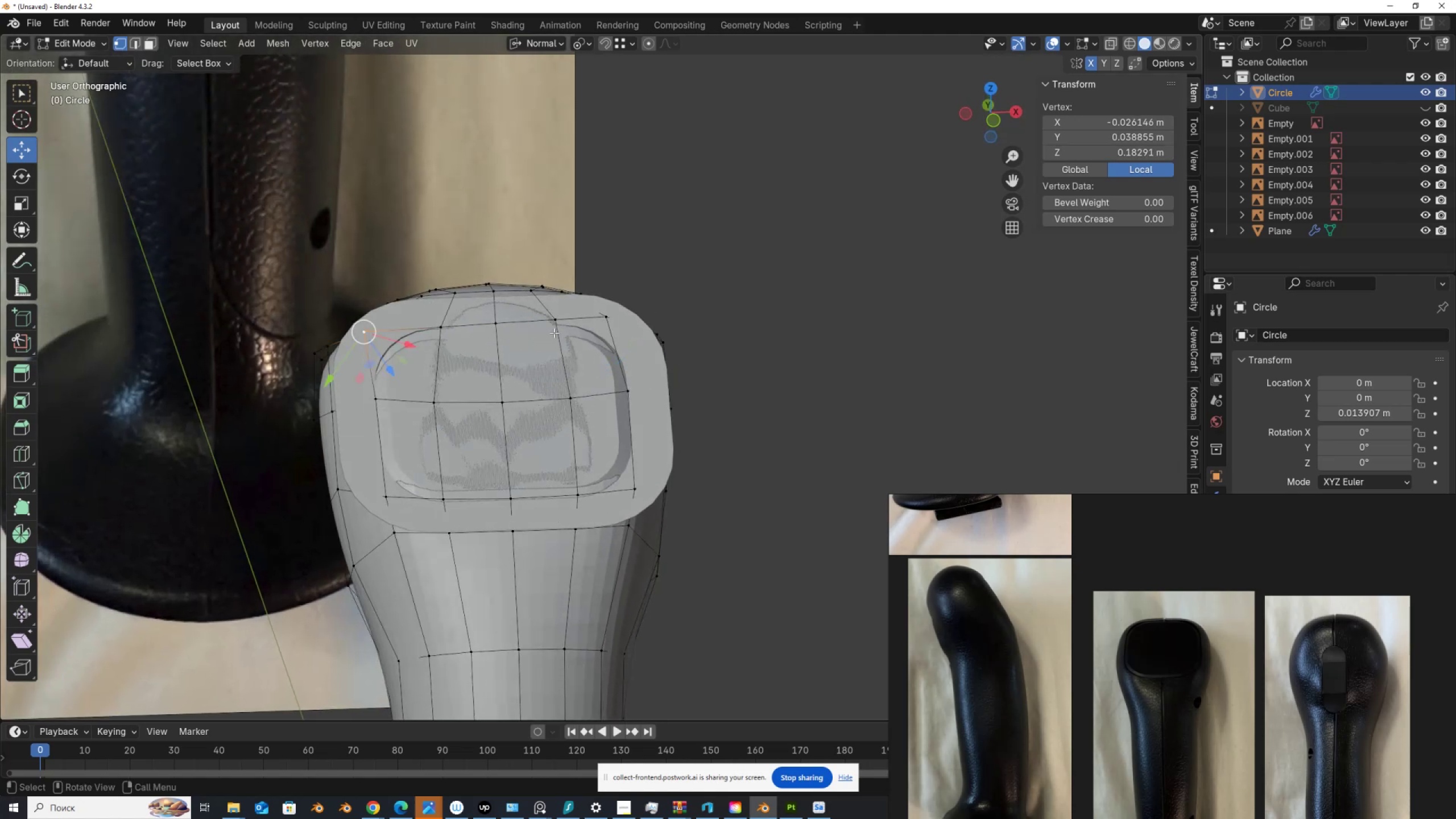 
hold_key(key=ControlLeft, duration=1.53)
left_click([597, 316])
 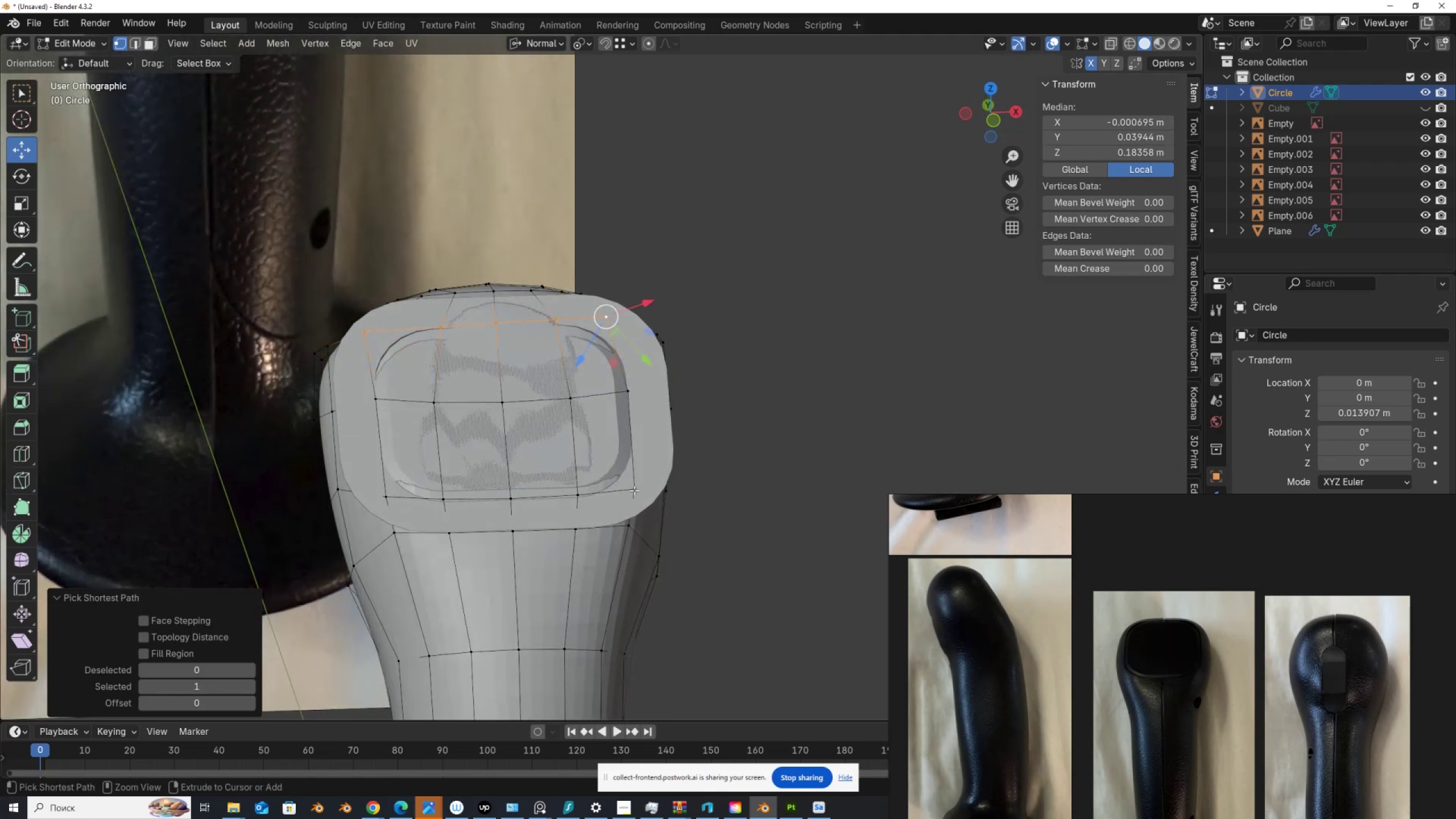 
left_click([634, 486])
 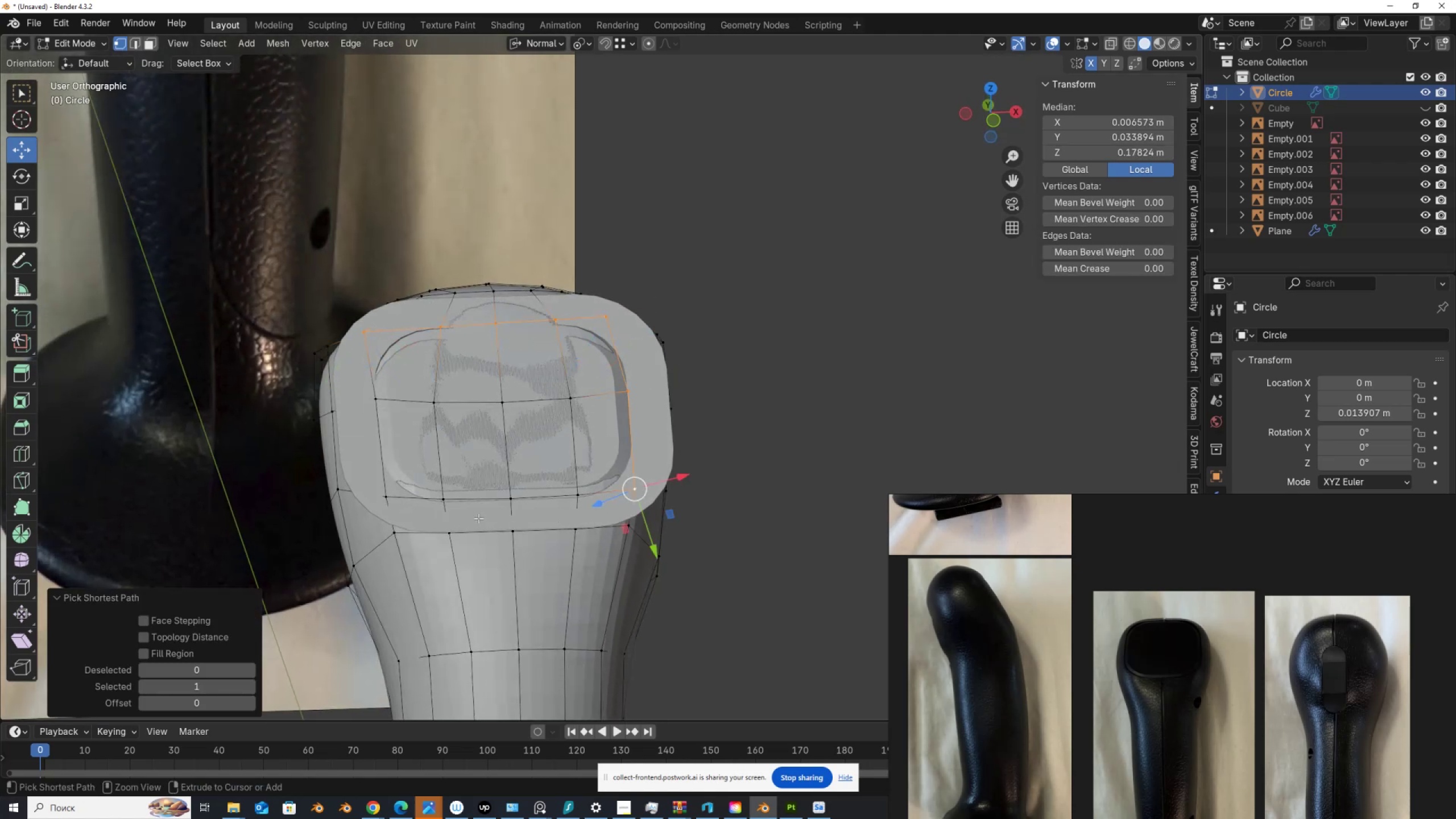 
hold_key(key=ControlLeft, duration=1.52)
 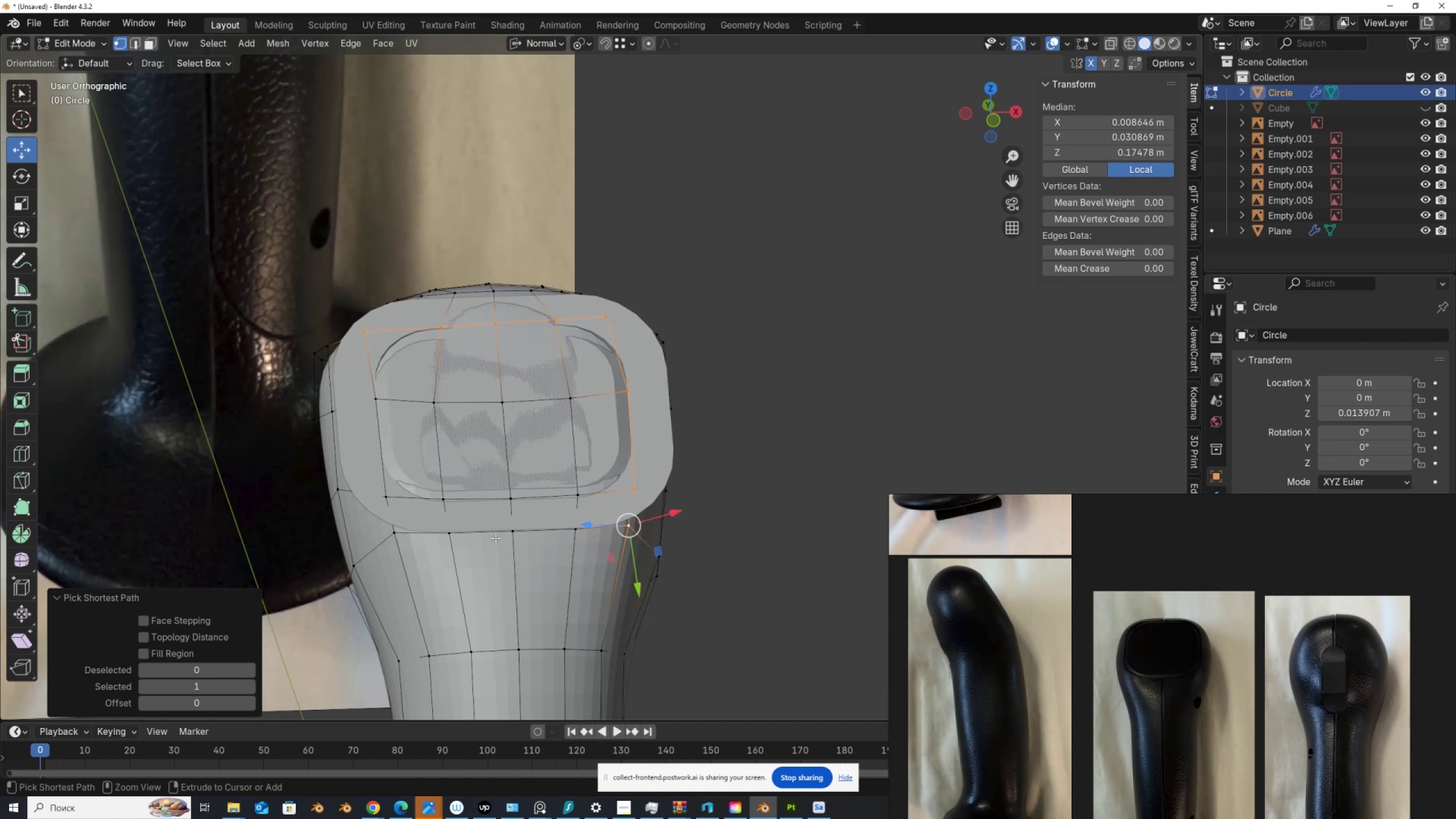 
hold_key(key=ControlLeft, duration=1.53)
left_click([623, 528])
 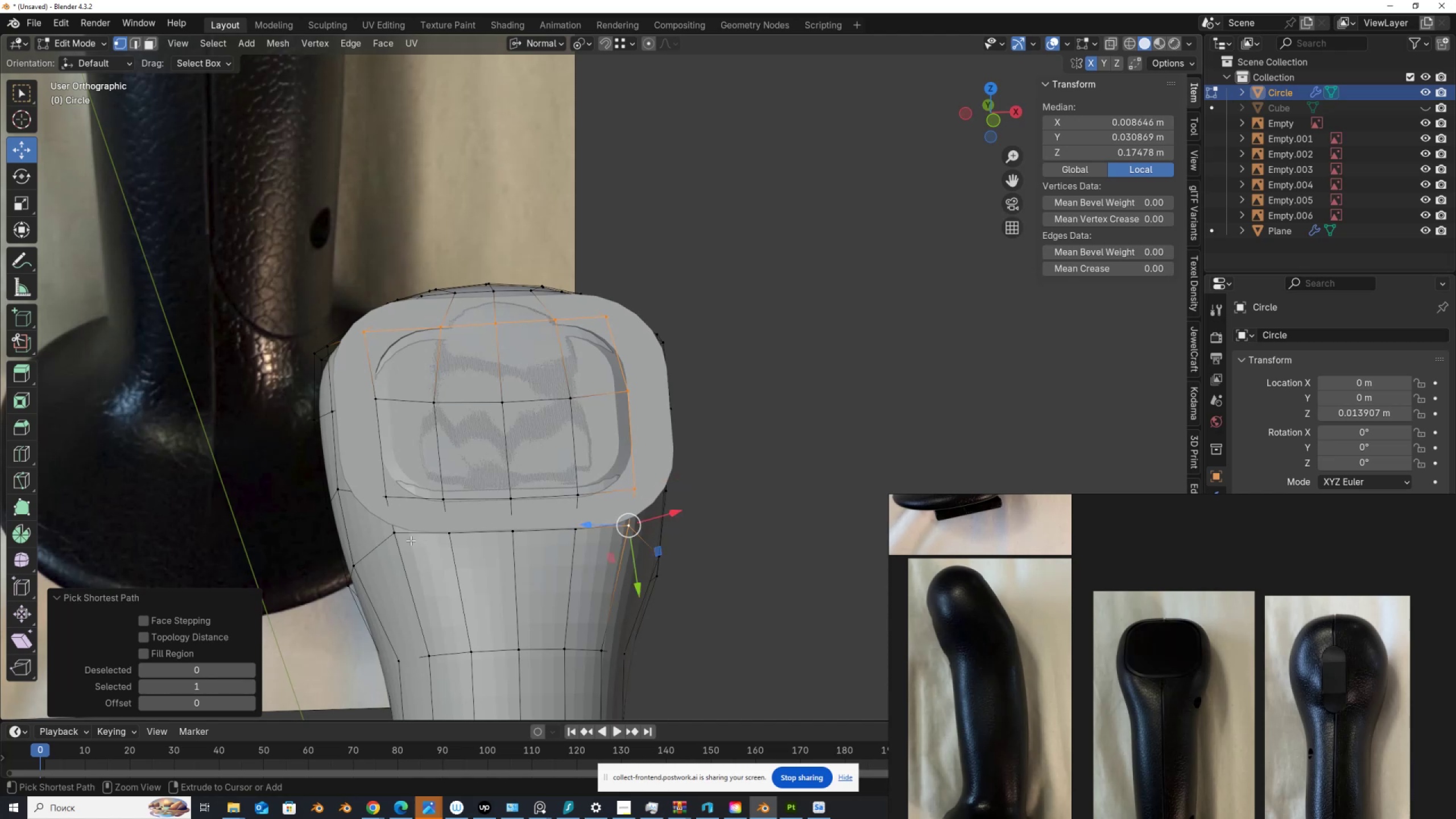 
left_click([394, 531])
 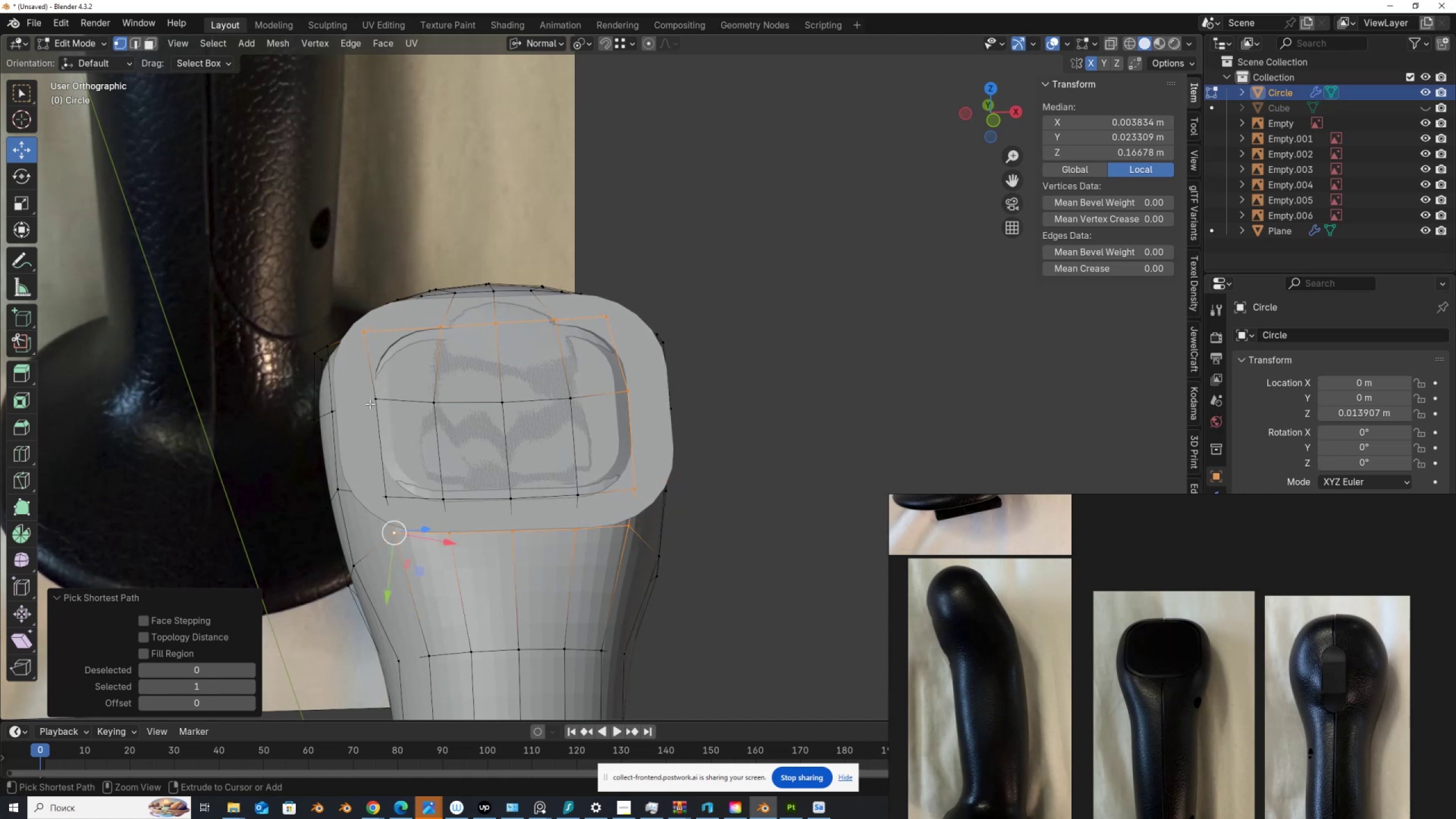 
hold_key(key=ControlLeft, duration=0.71)
left_click([378, 393])
 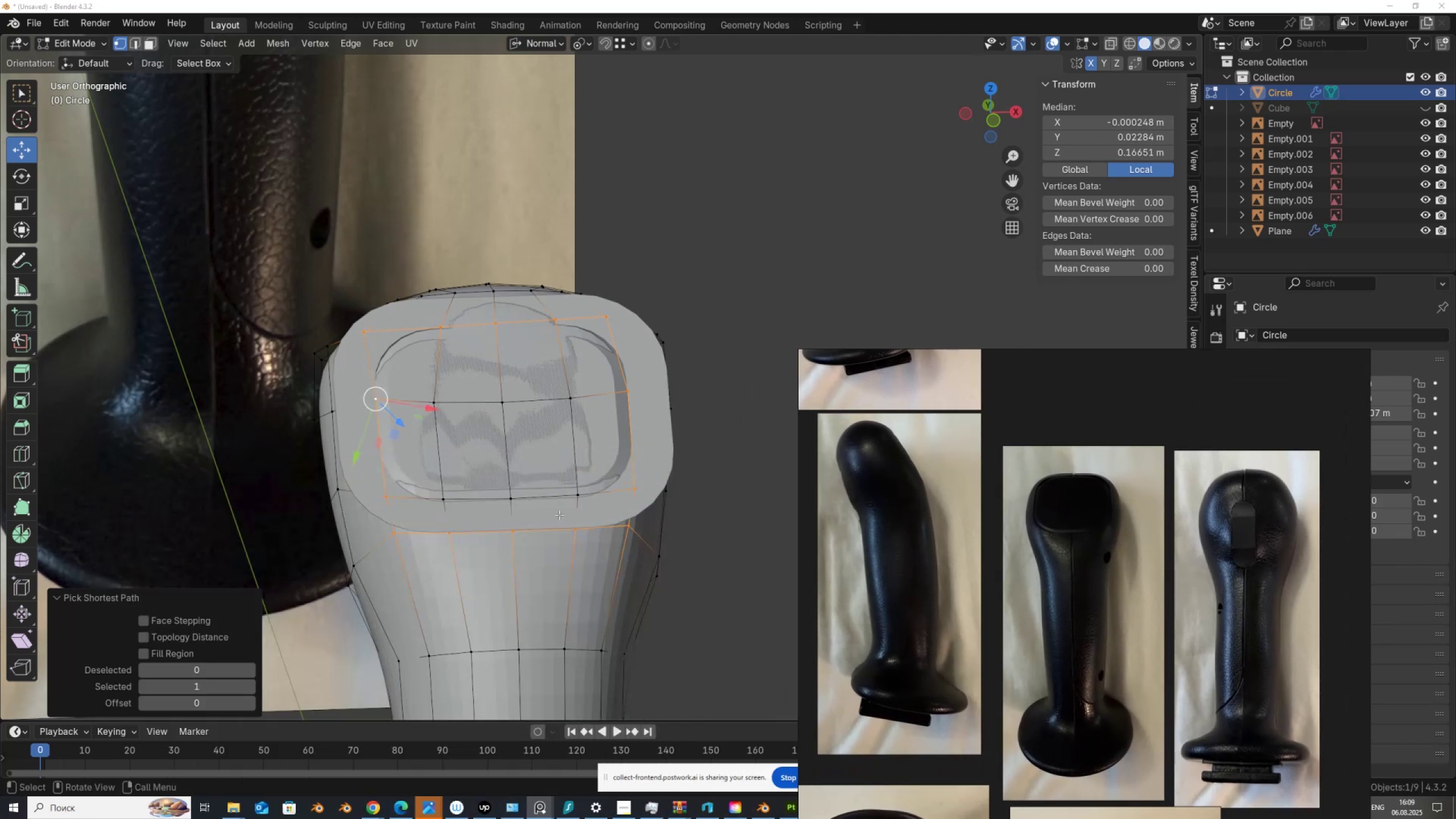 
wait(5.5)
 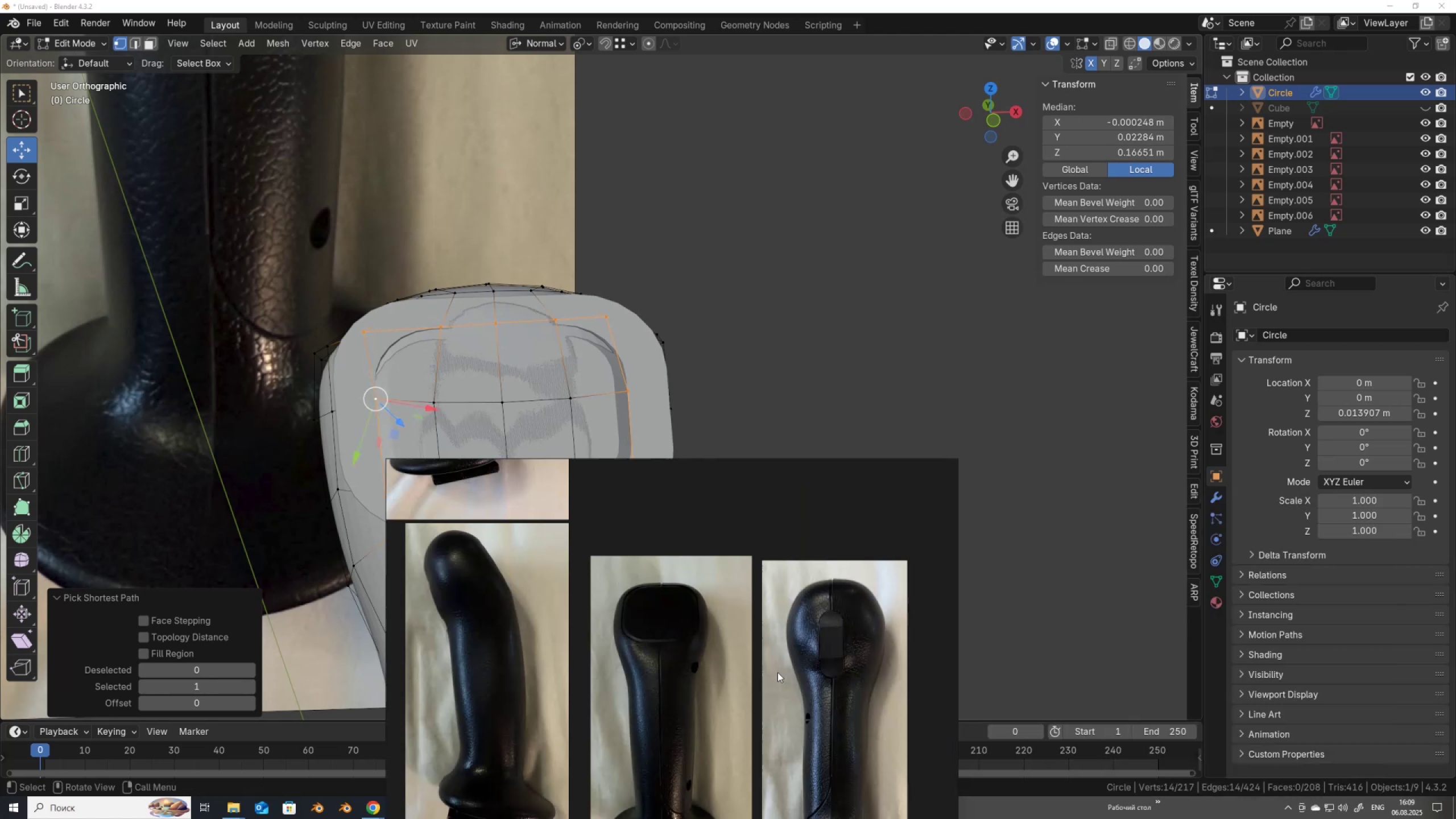 
key(Tab)
 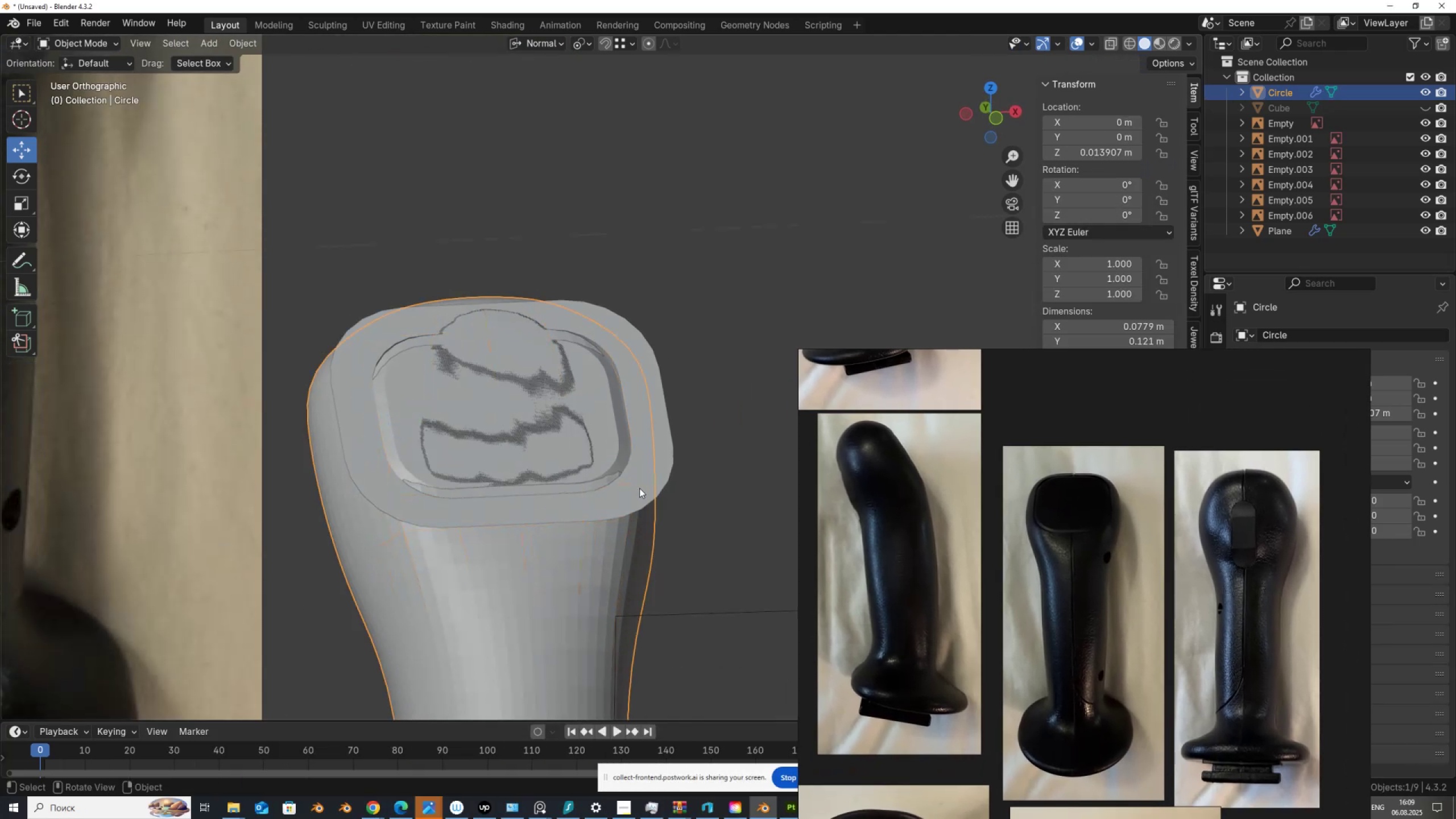 
left_click([639, 488])
 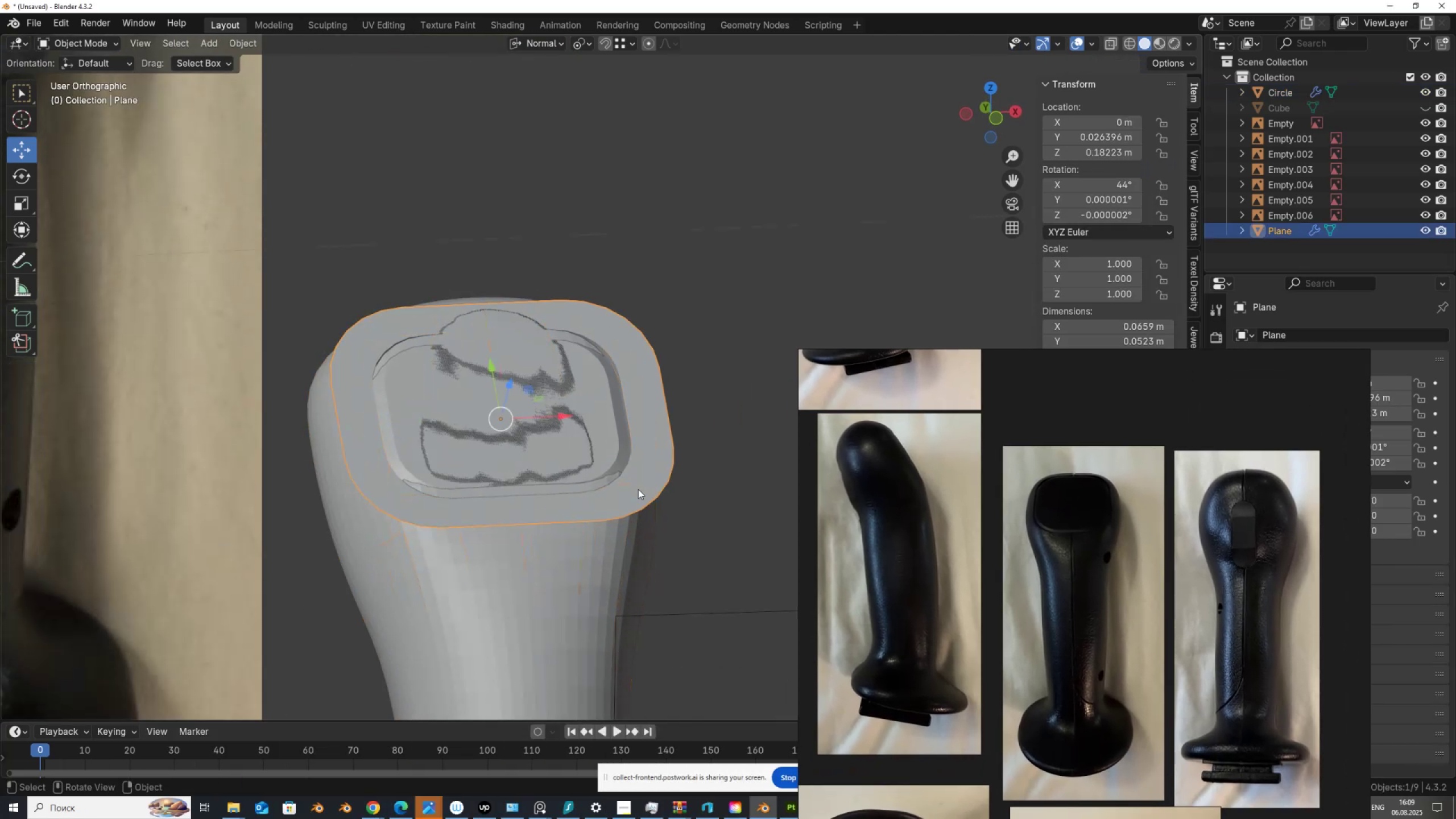 
key(Tab)
 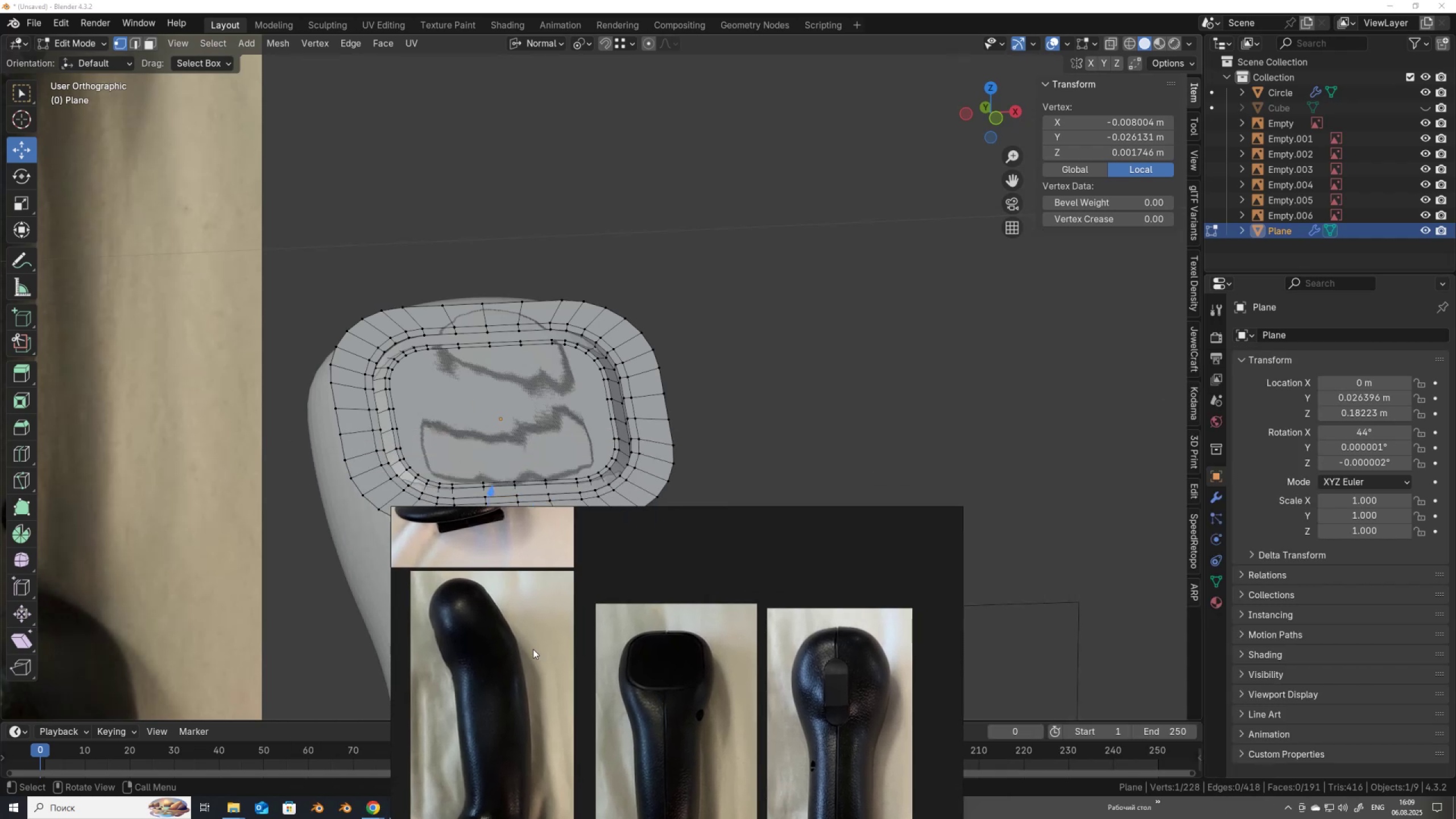 
hold_key(key=AltLeft, duration=0.98)
left_click([668, 404])
 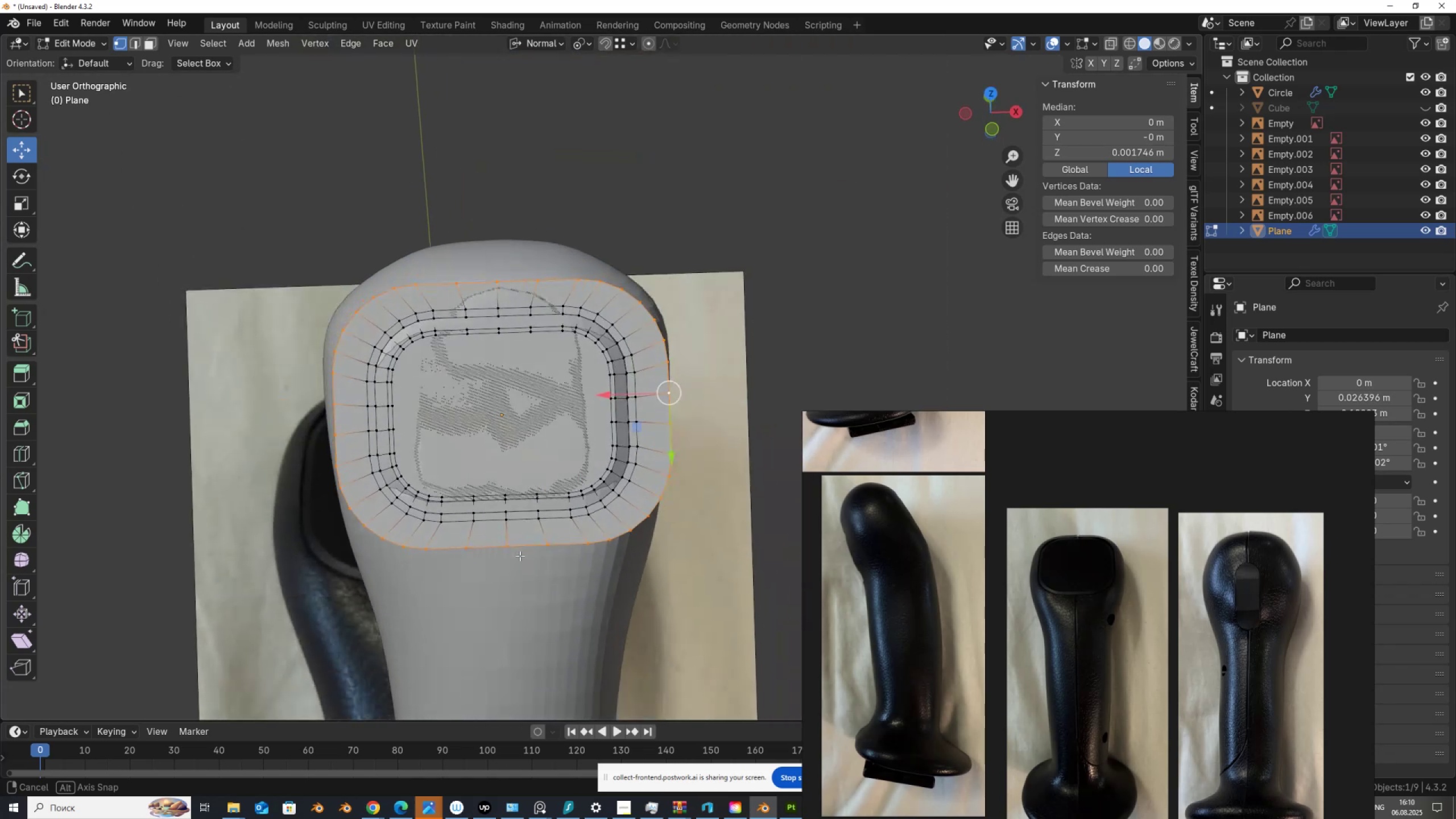 
wait(16.67)
 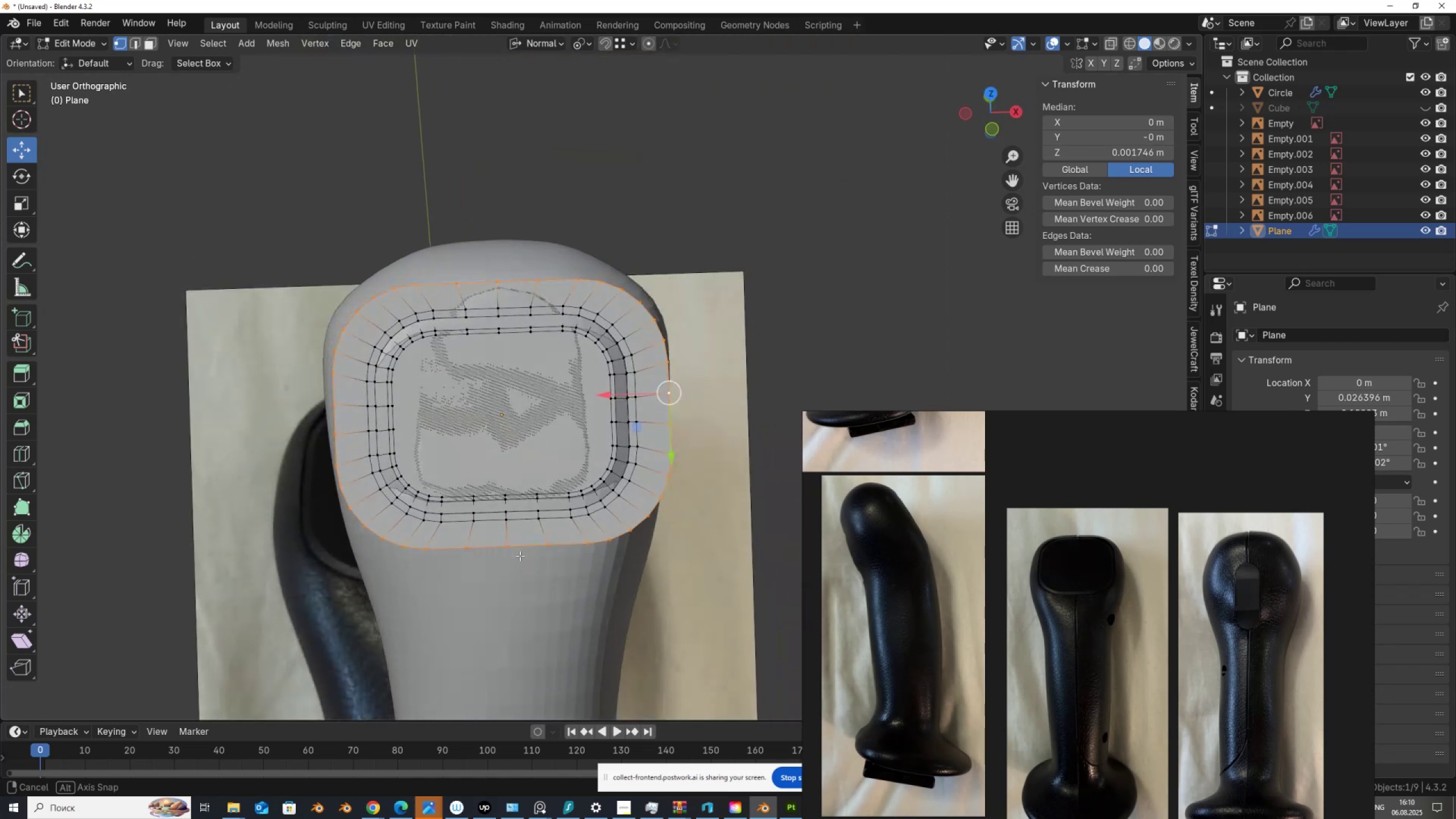 
left_click([520, 512])
 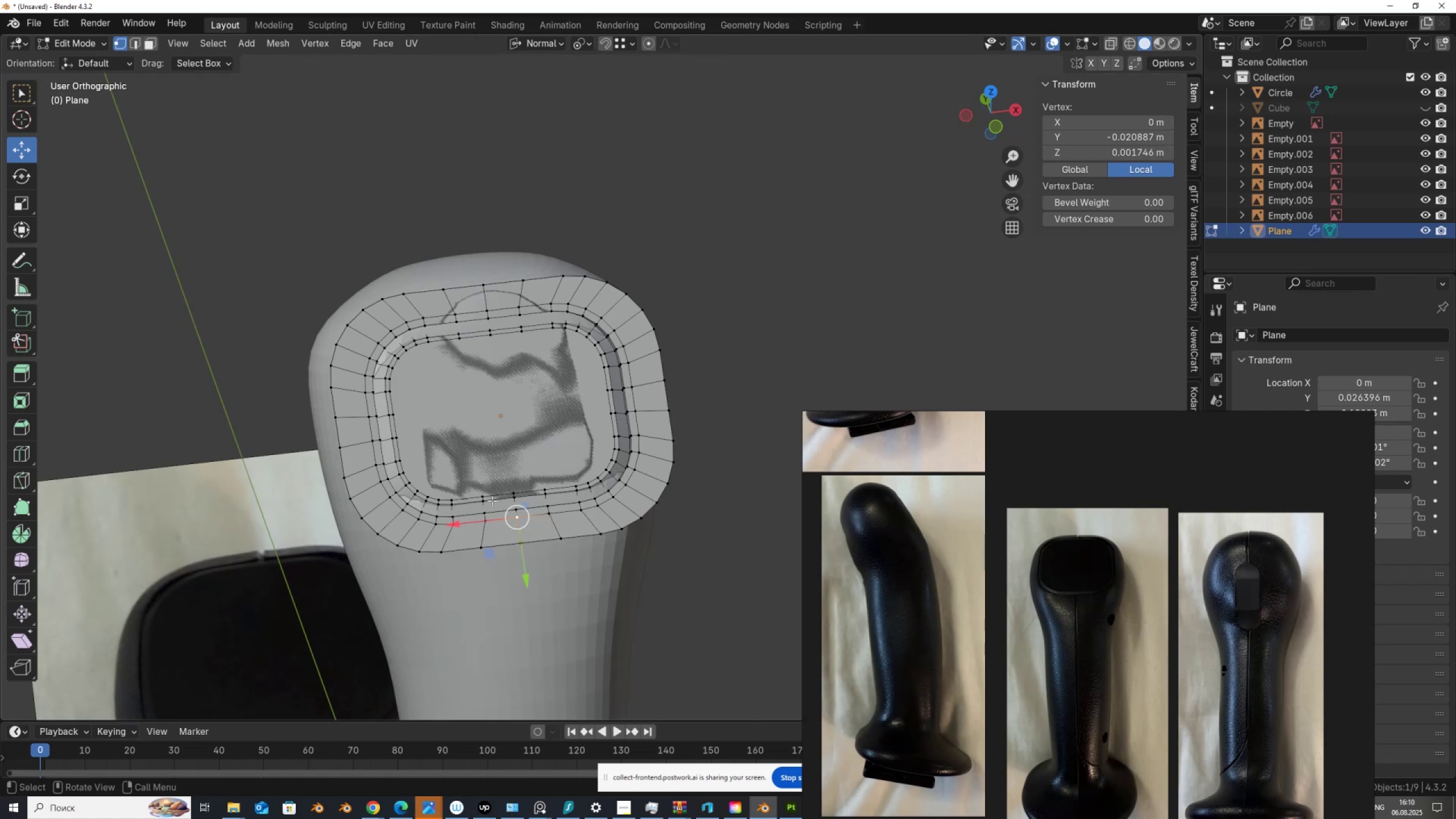 
key(A)
 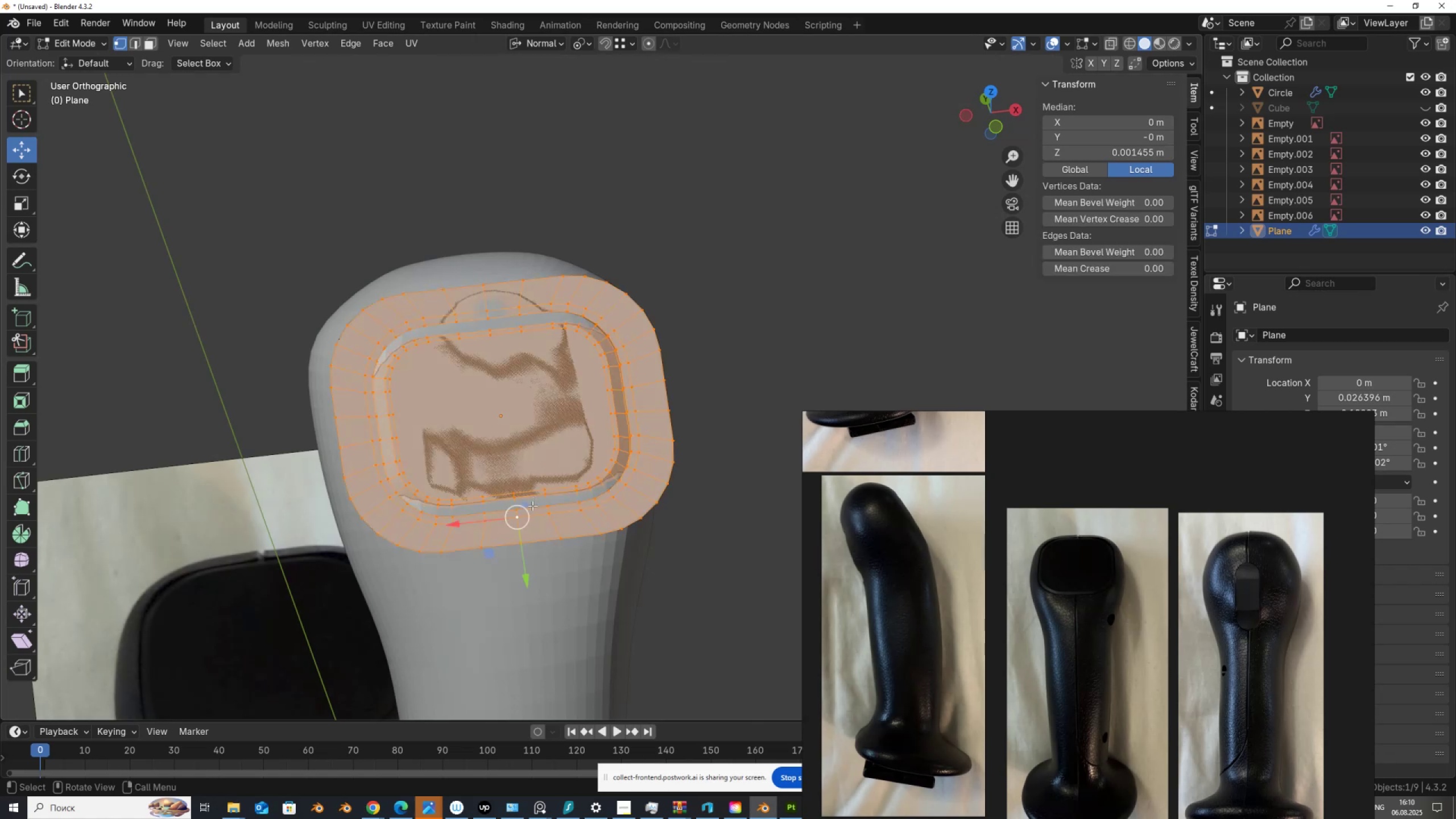 
type(sy)
 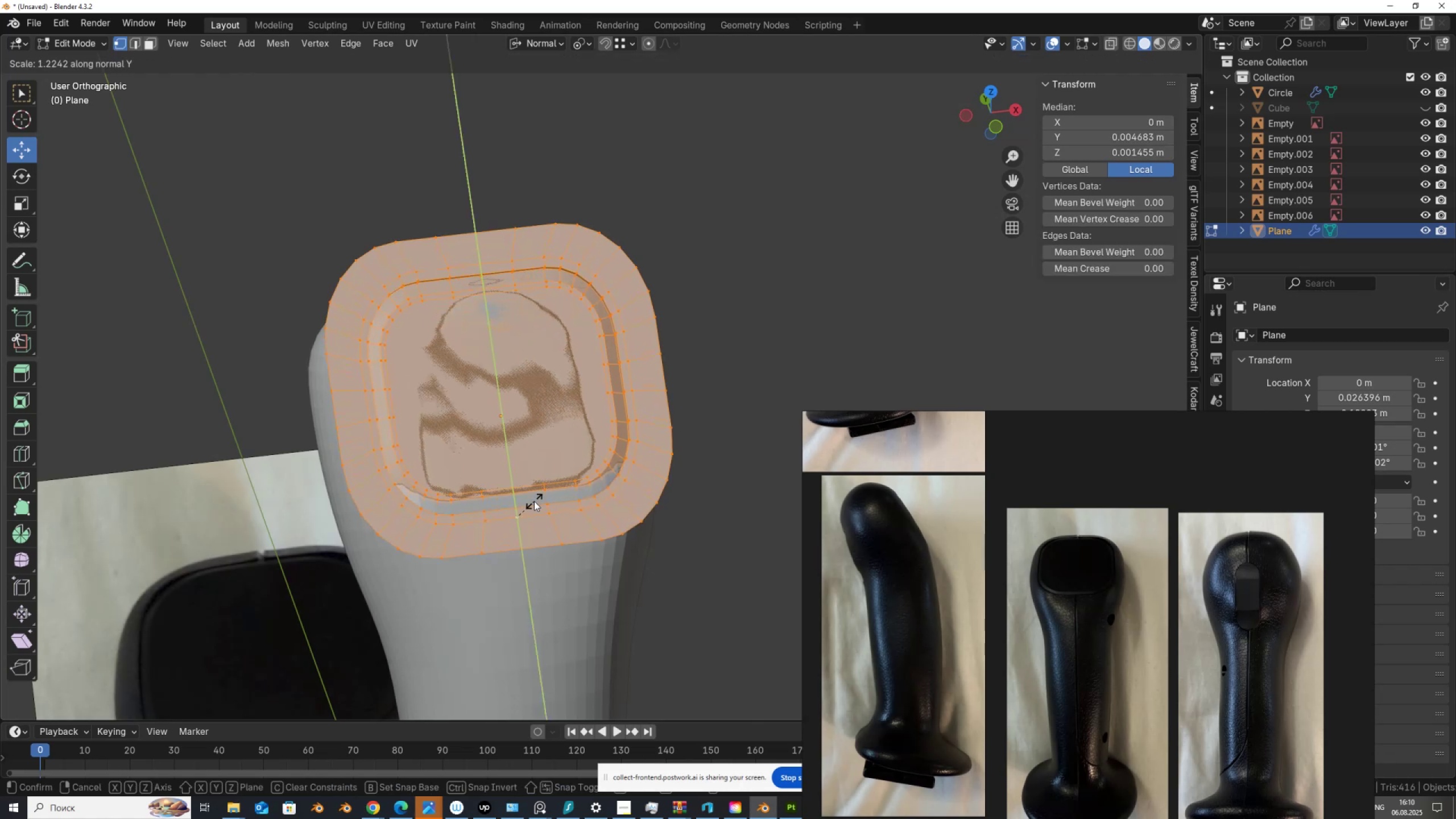 
right_click([534, 502])
 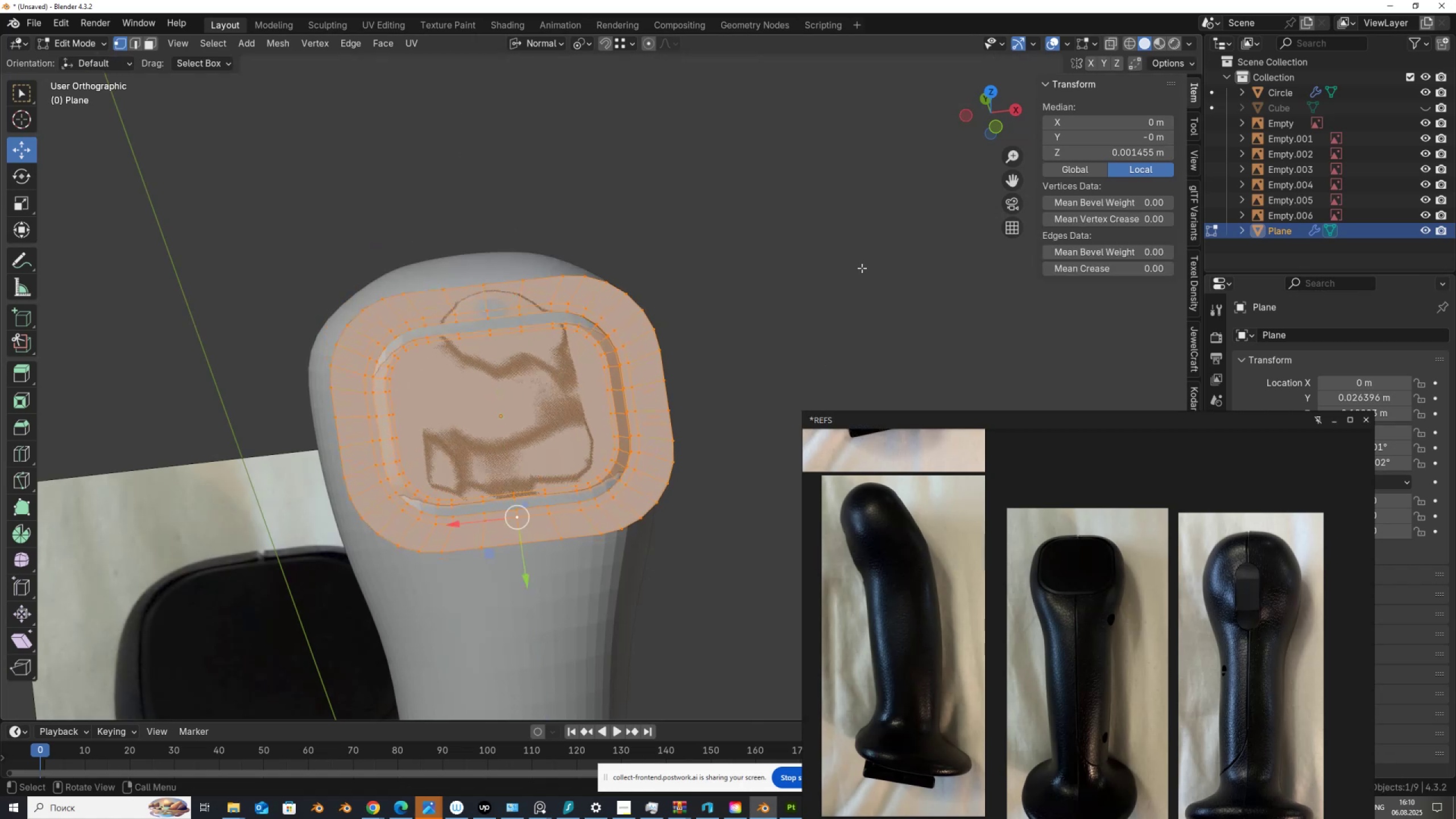 
type(sy)
 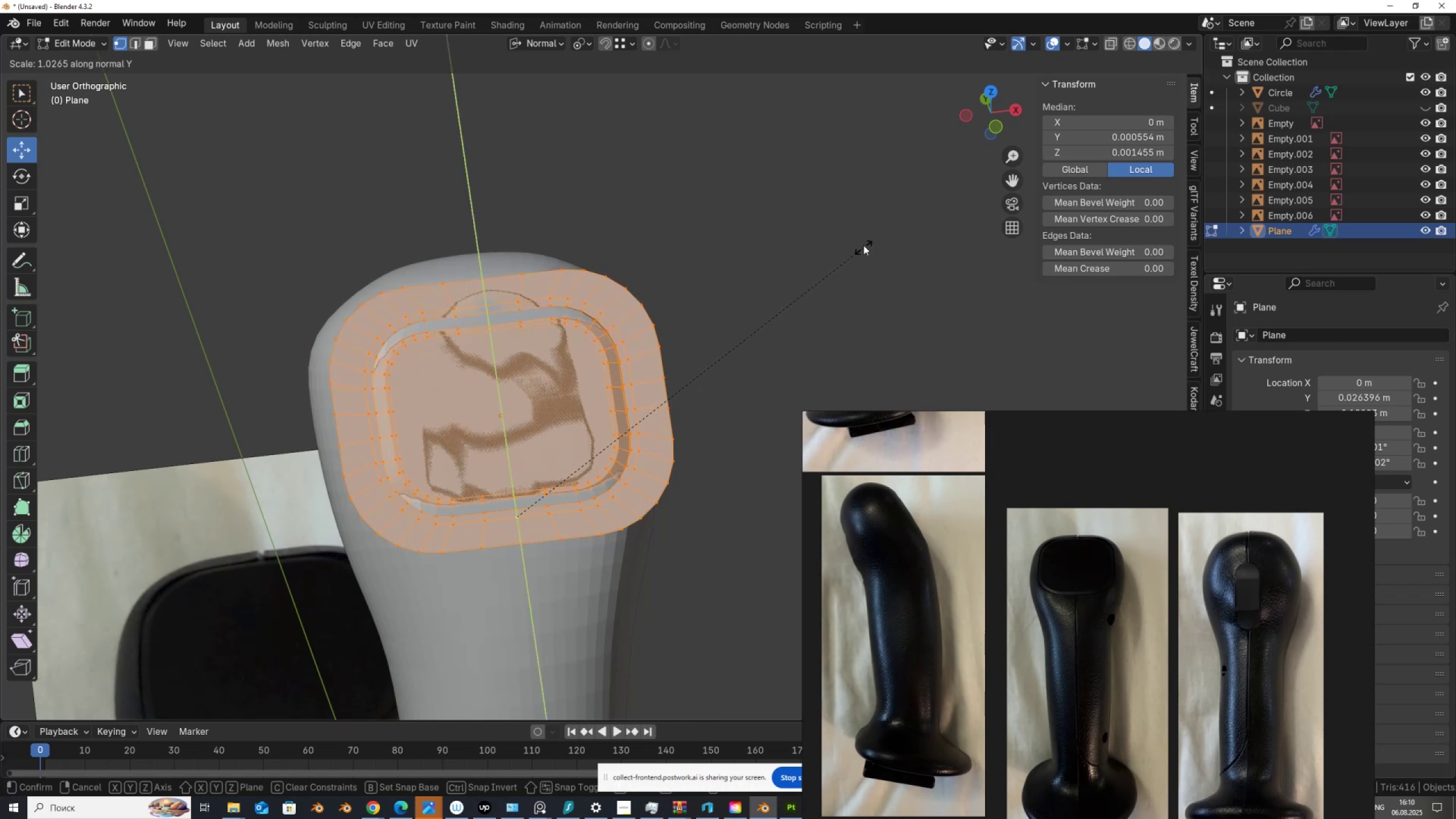 
left_click([863, 233])
 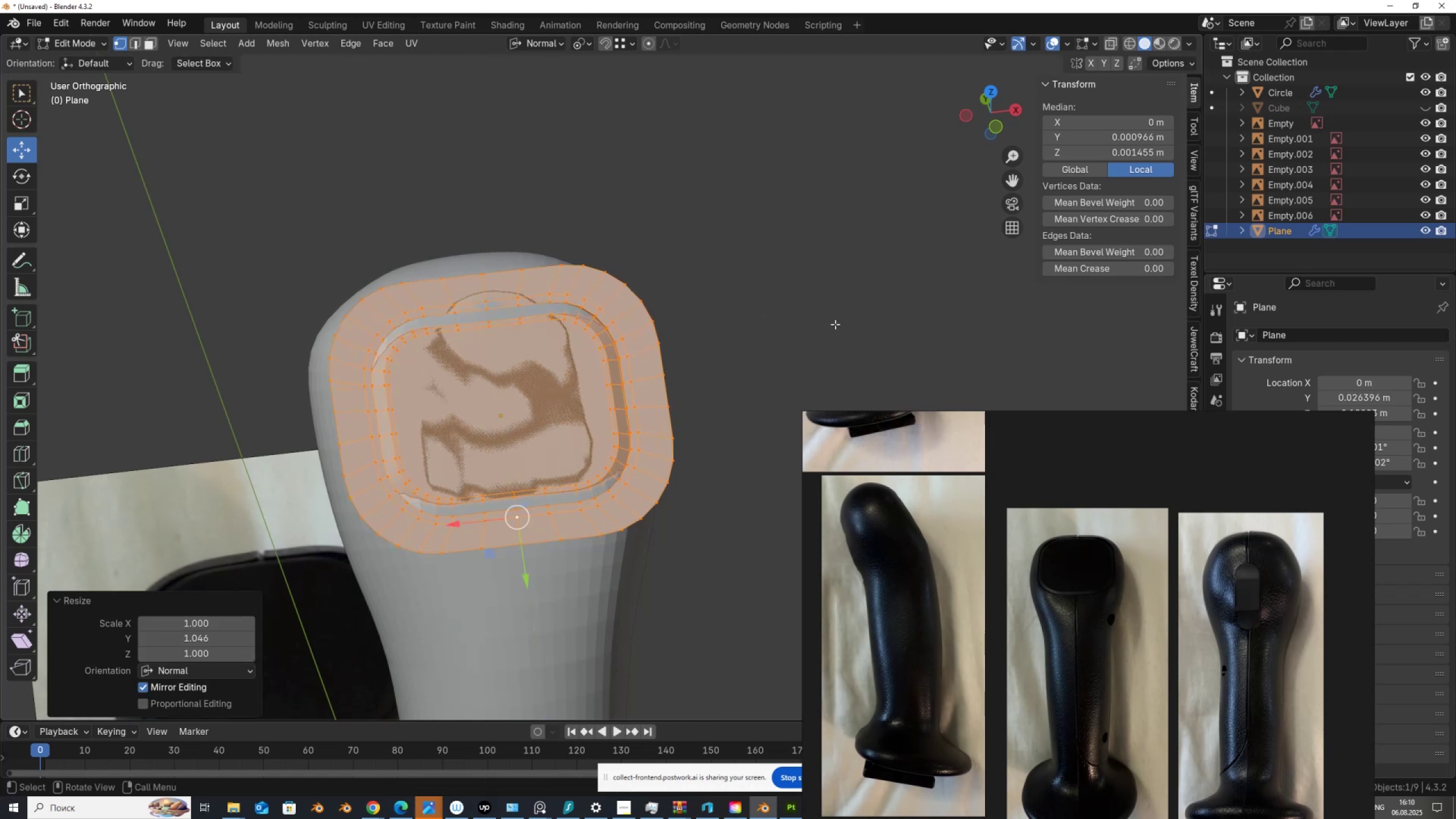 
key(Tab)
 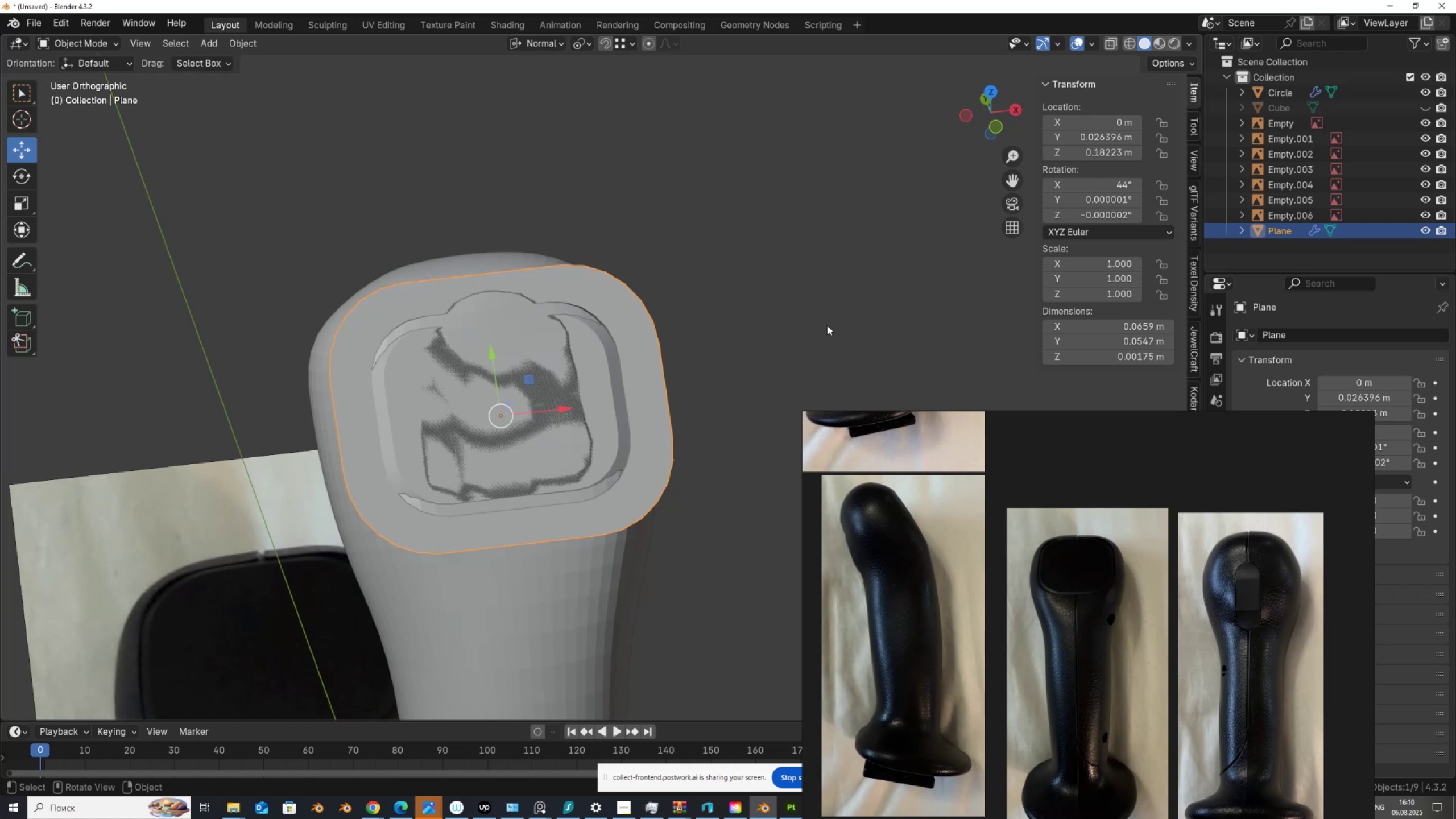 
wait(27.53)
 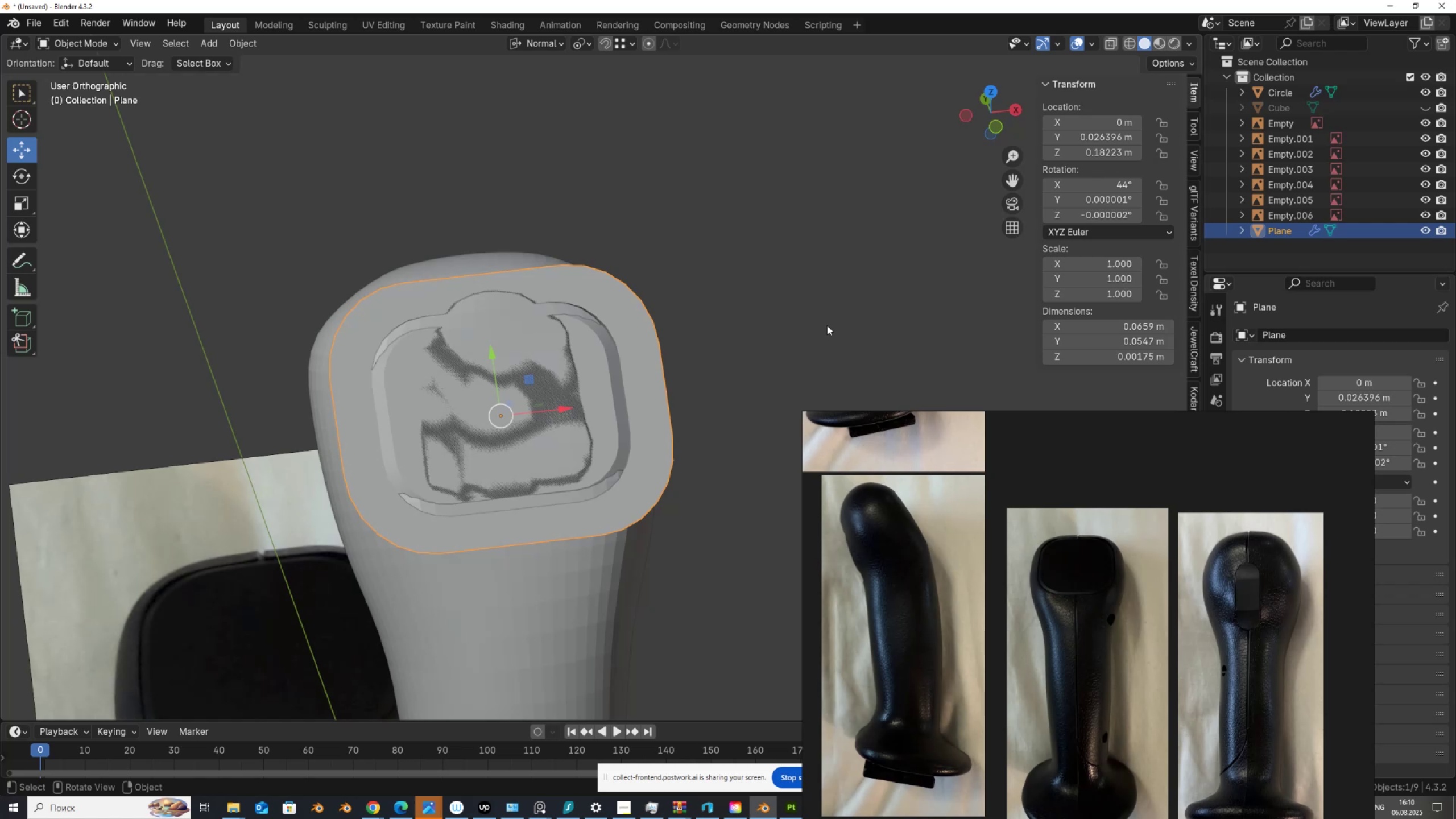 
scroll: coordinate [405, 65], scroll_direction: down, amount: 2.0
 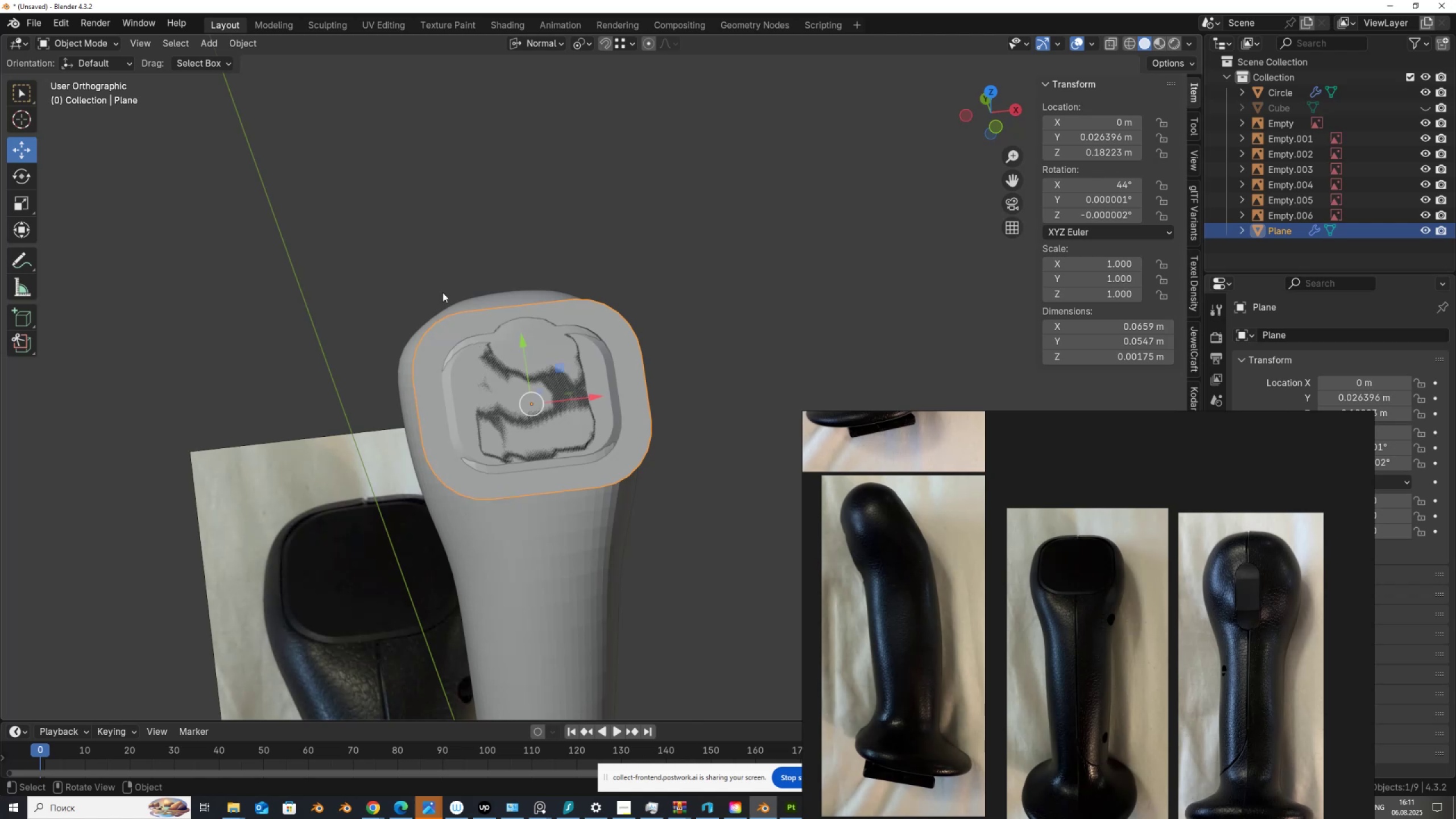 
wait(23.71)
 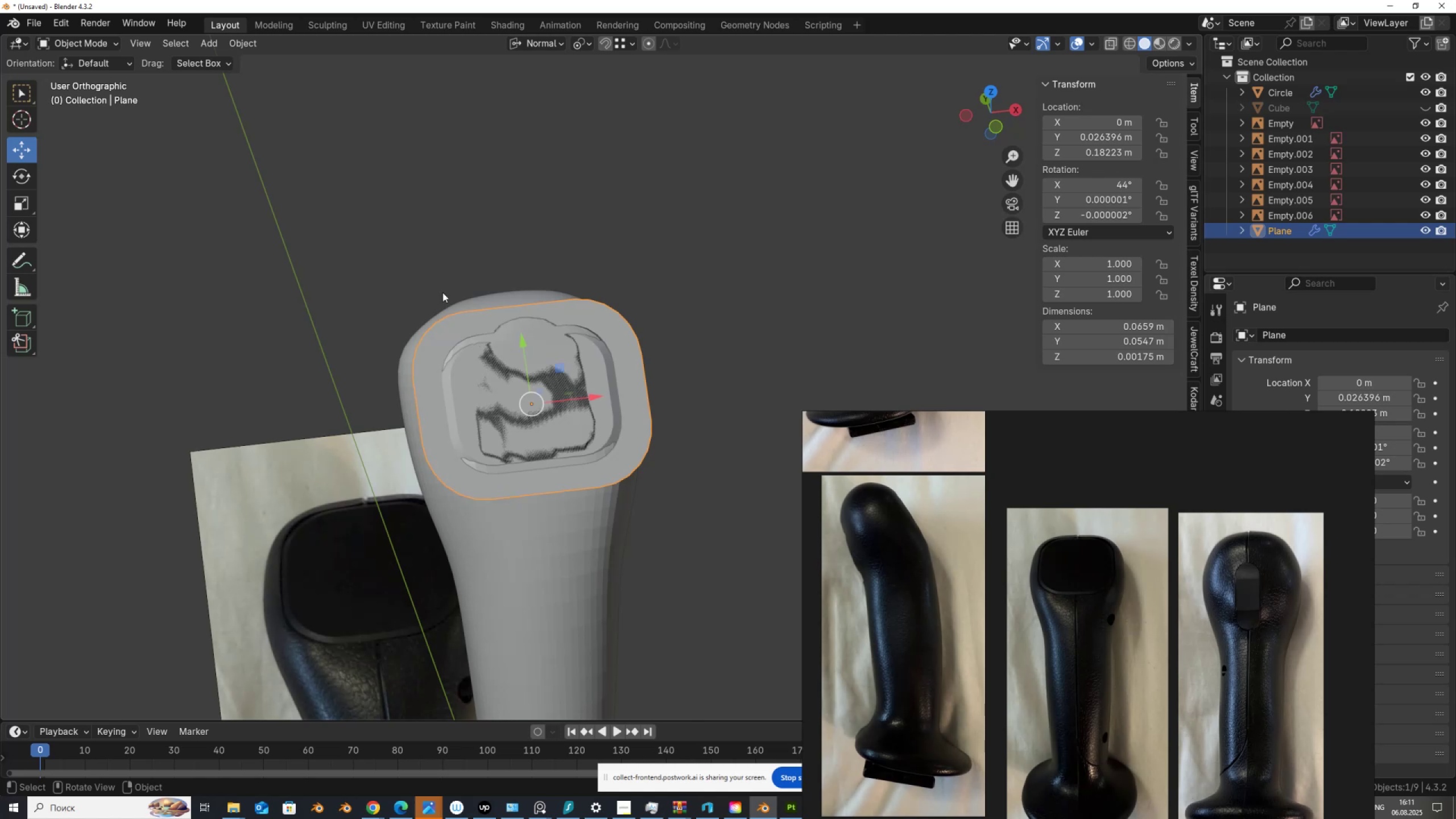 
key(Tab)
 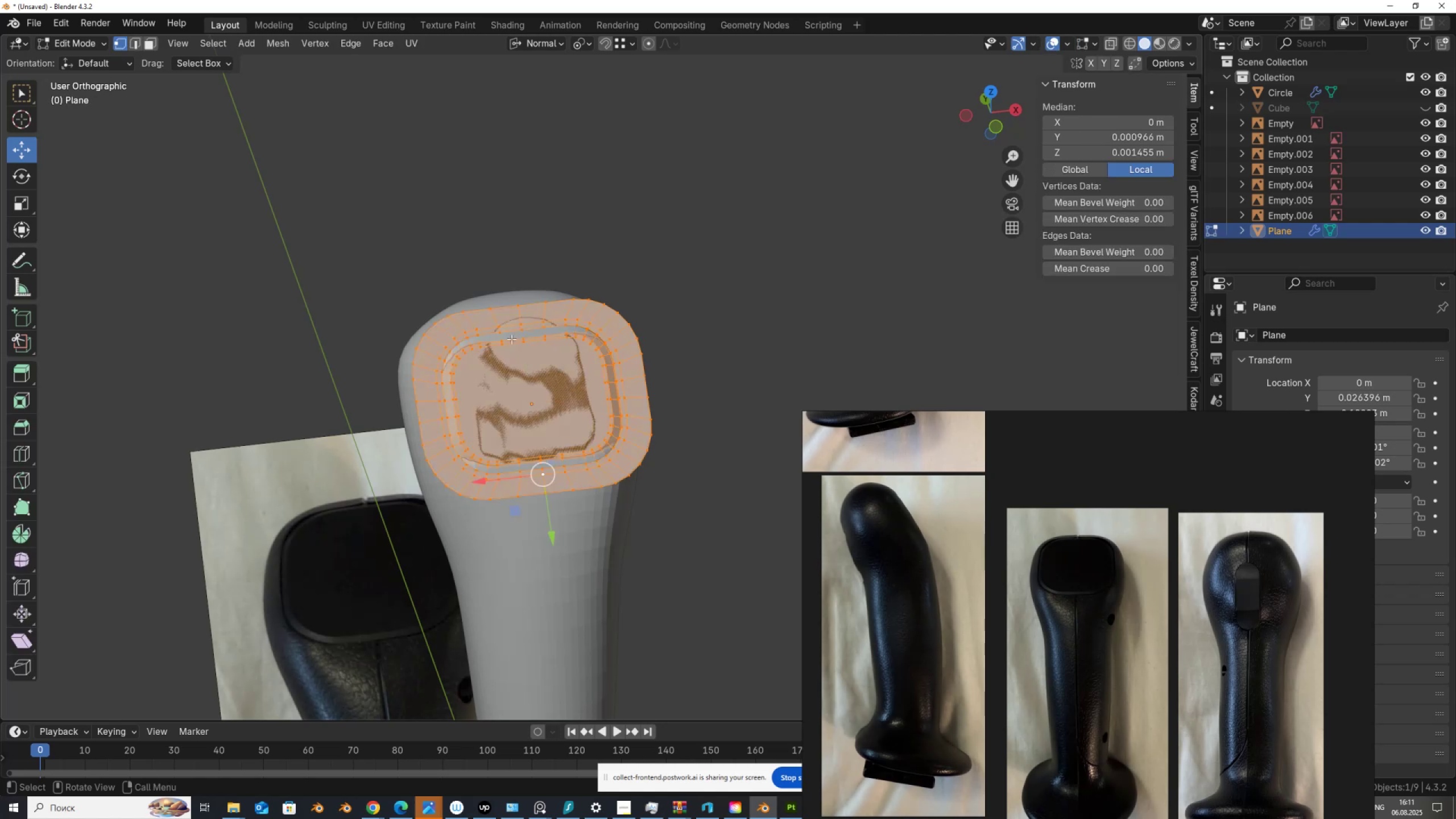 
scroll: coordinate [542, 339], scroll_direction: up, amount: 2.0
 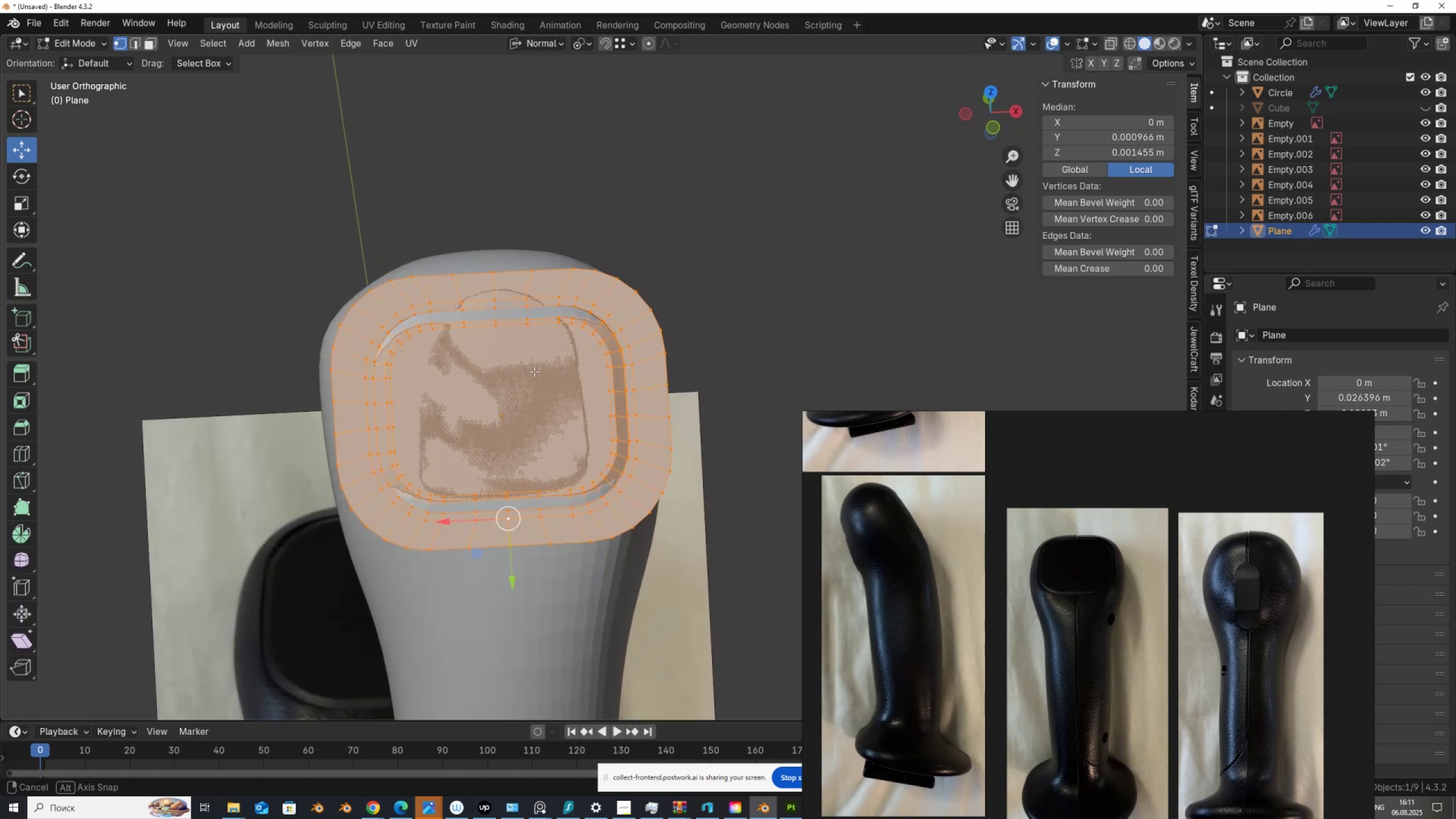 
wait(6.77)
 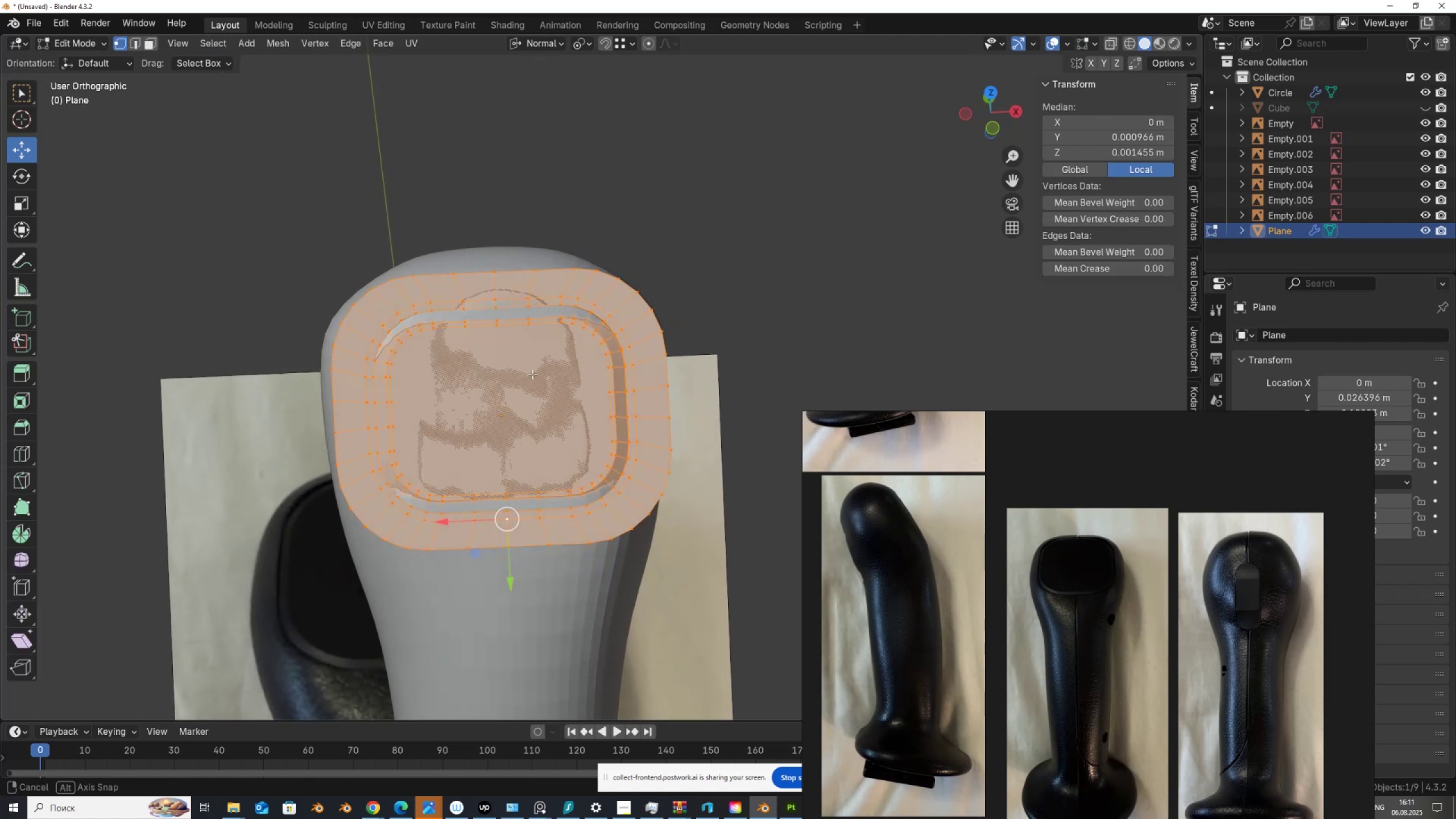 
scroll: coordinate [534, 371], scroll_direction: up, amount: 1.0
 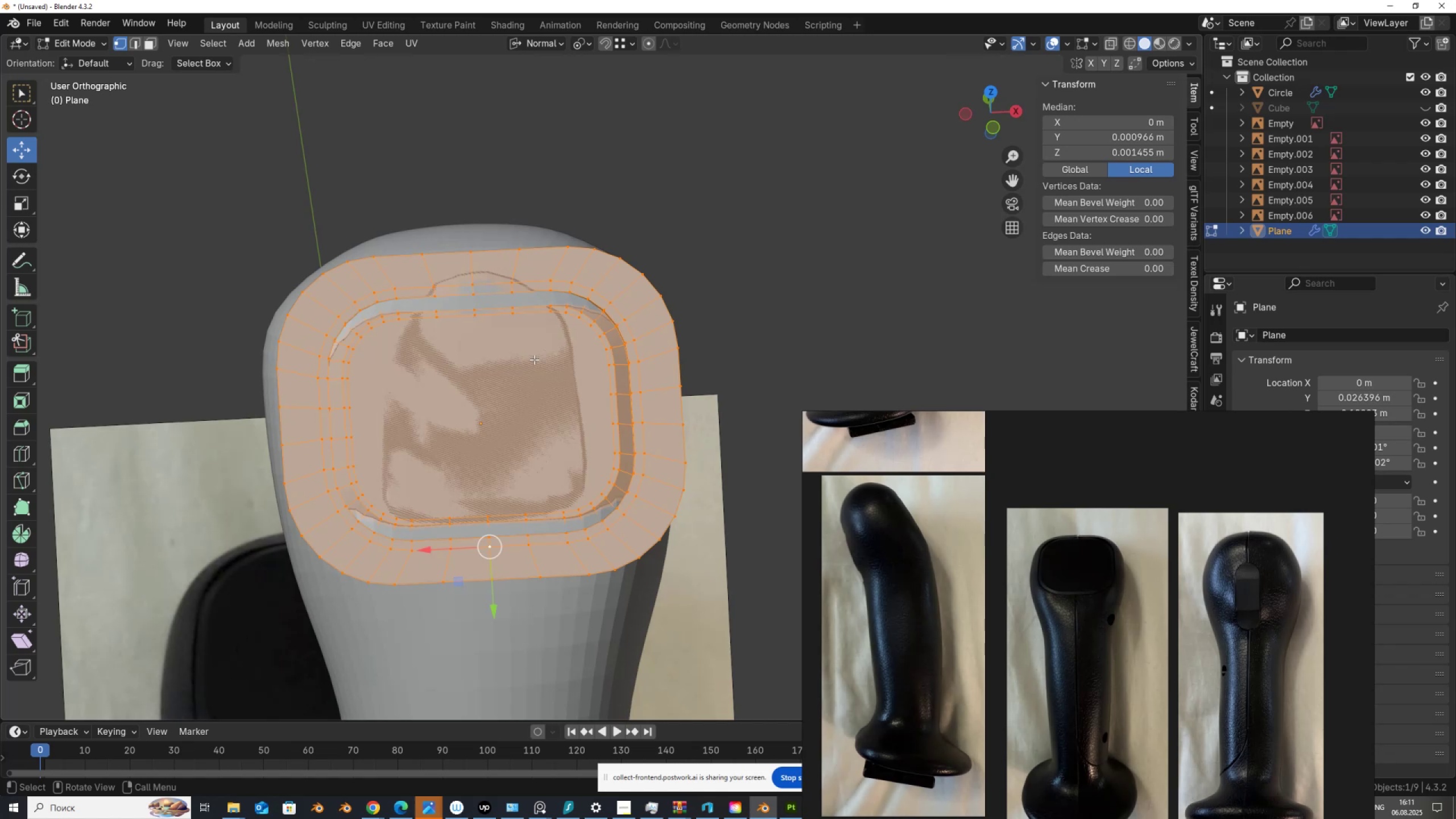 
wait(8.76)
 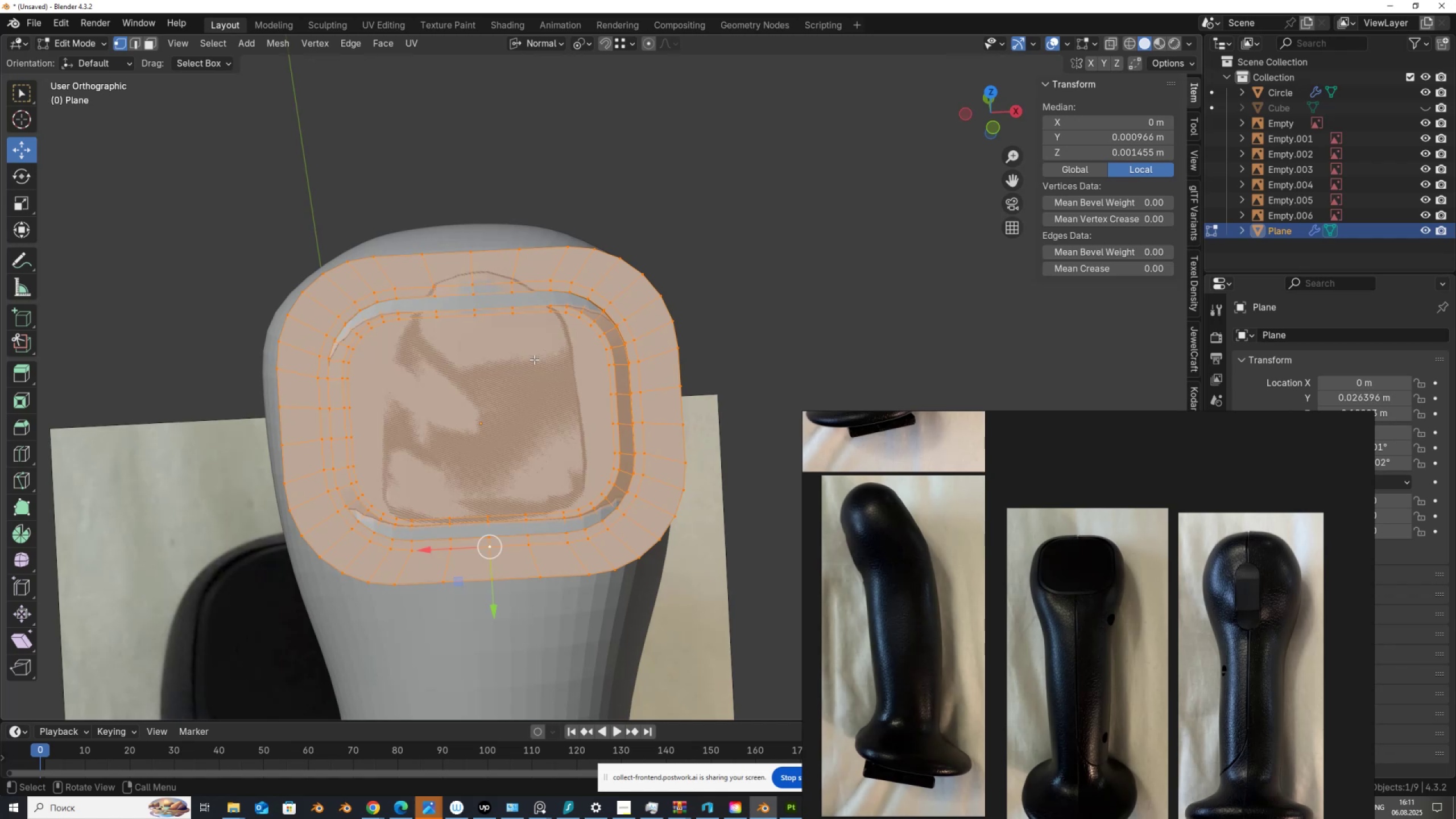 
key(2)
 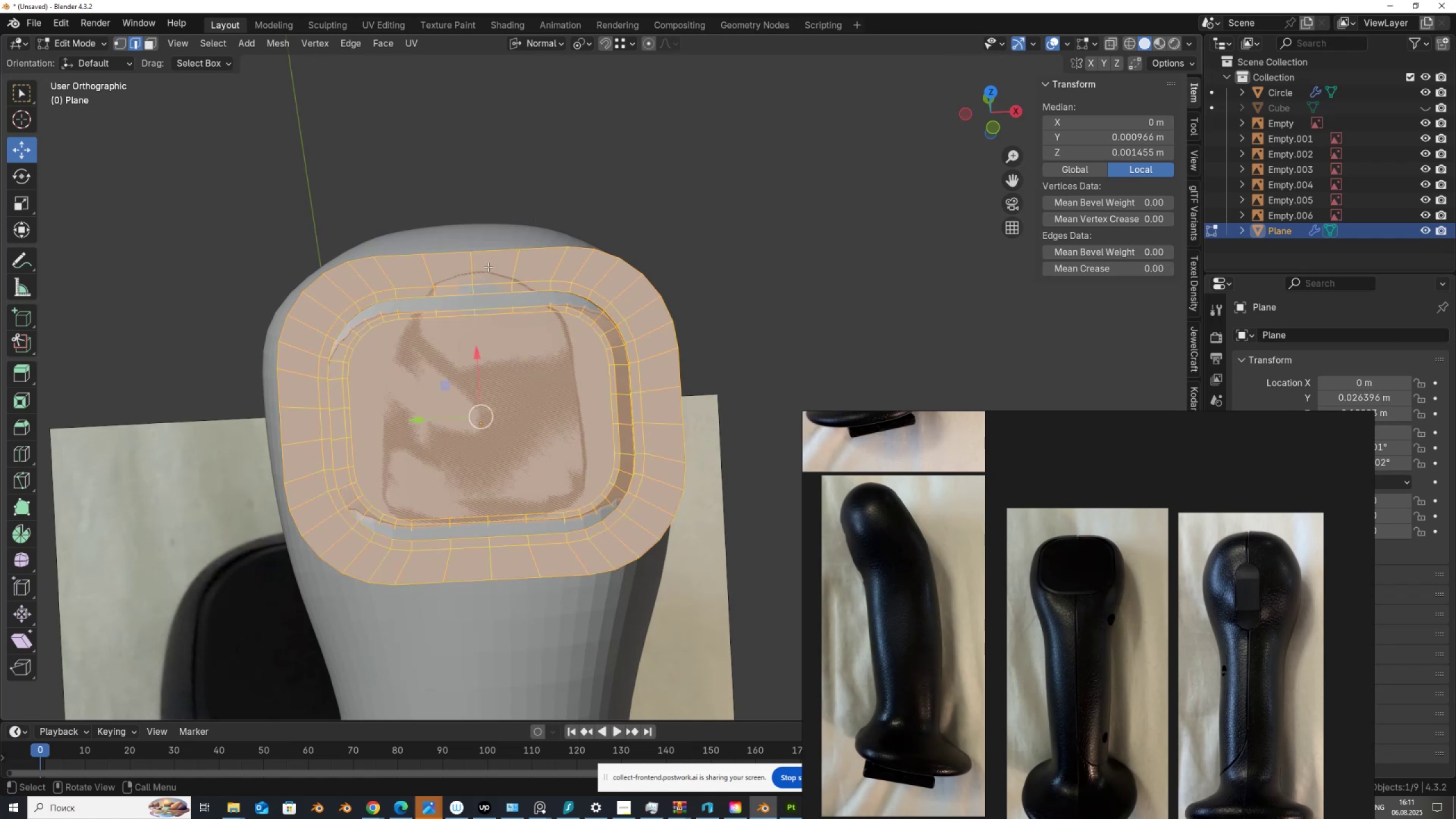 
hold_key(key=AltLeft, duration=3.16)
left_click([471, 263])
 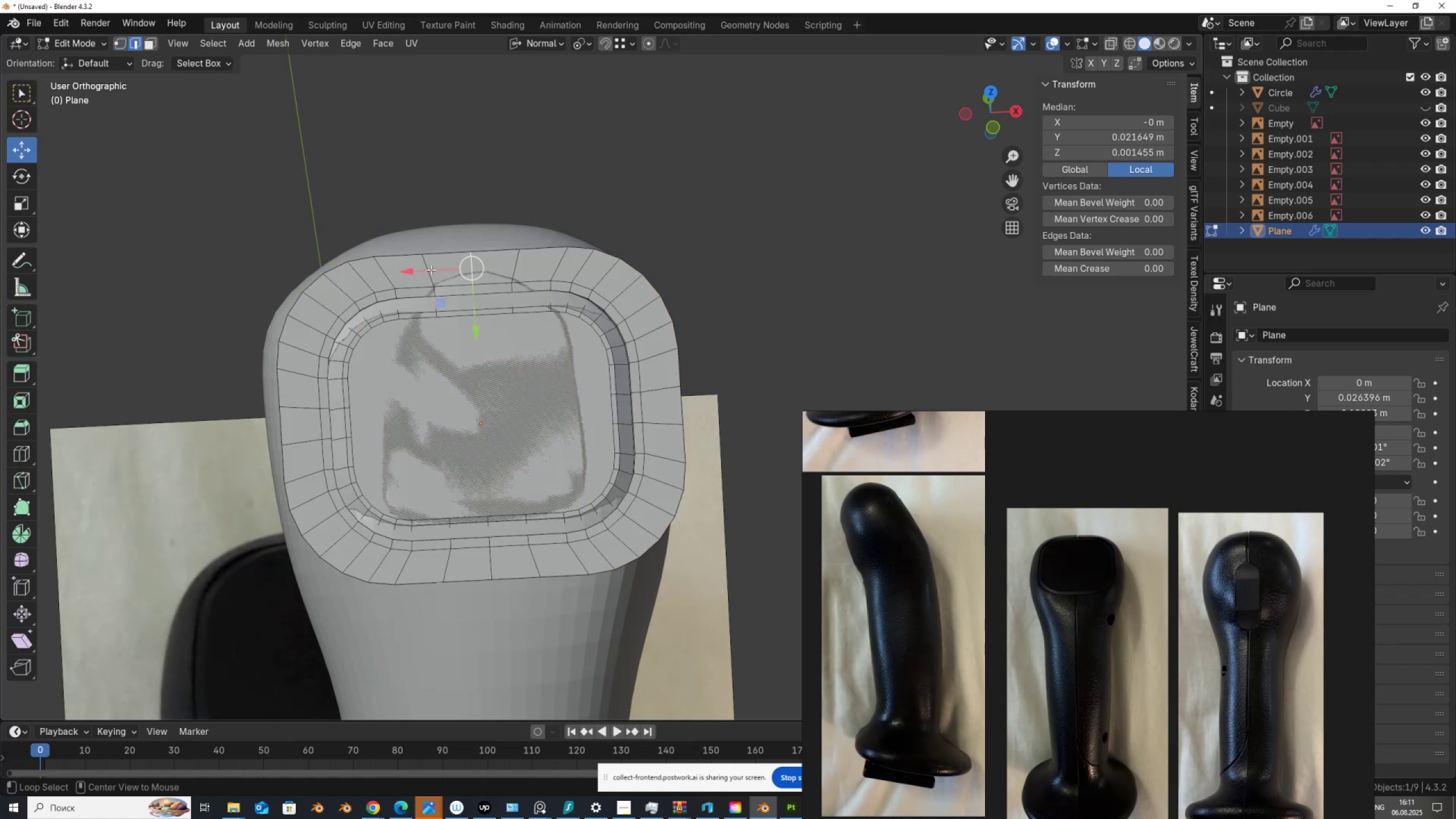 
hold_key(key=ShiftLeft, duration=1.53)
left_click([423, 272])
 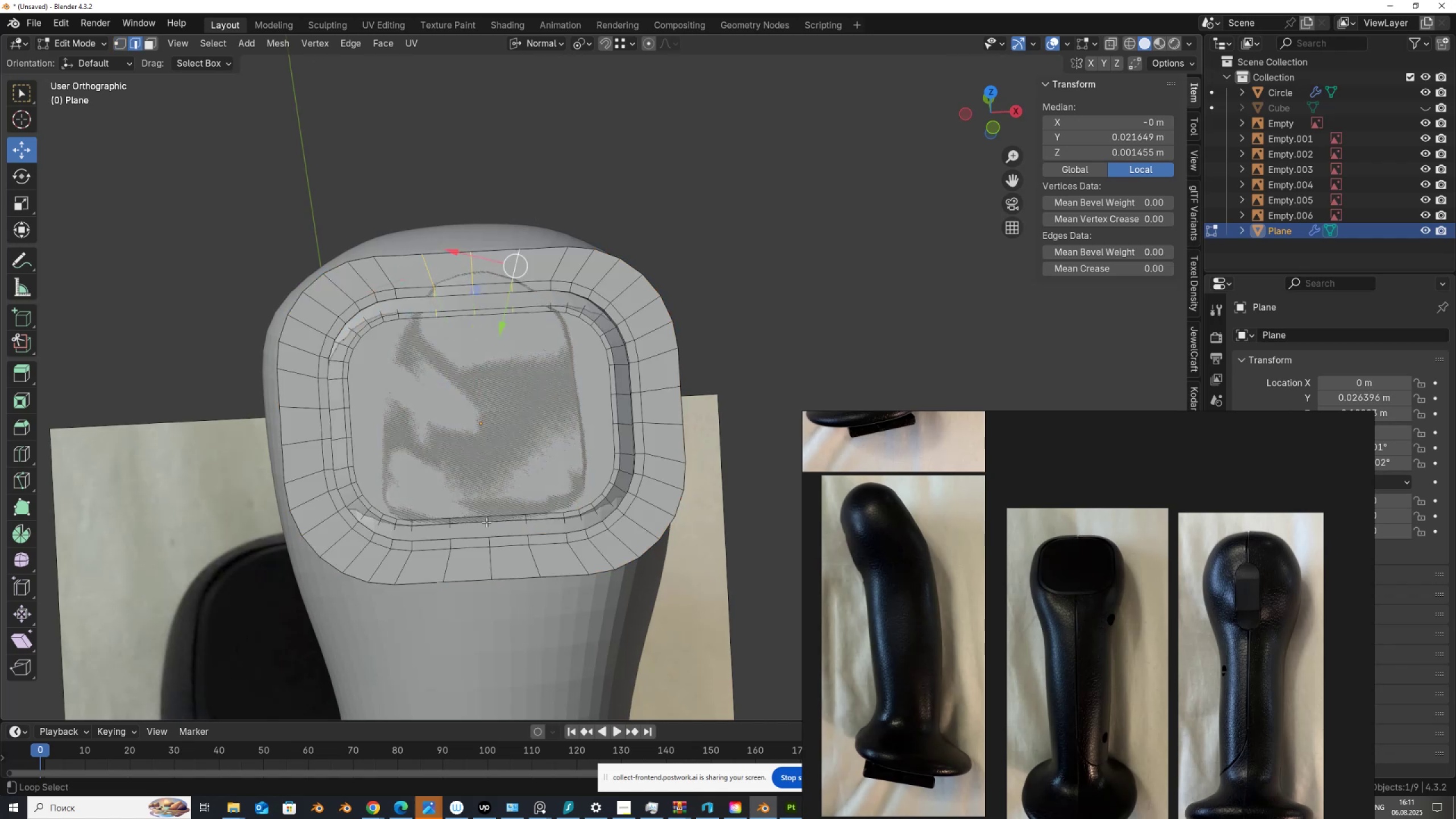 
hold_key(key=ShiftLeft, duration=1.17)
left_click([450, 564])
 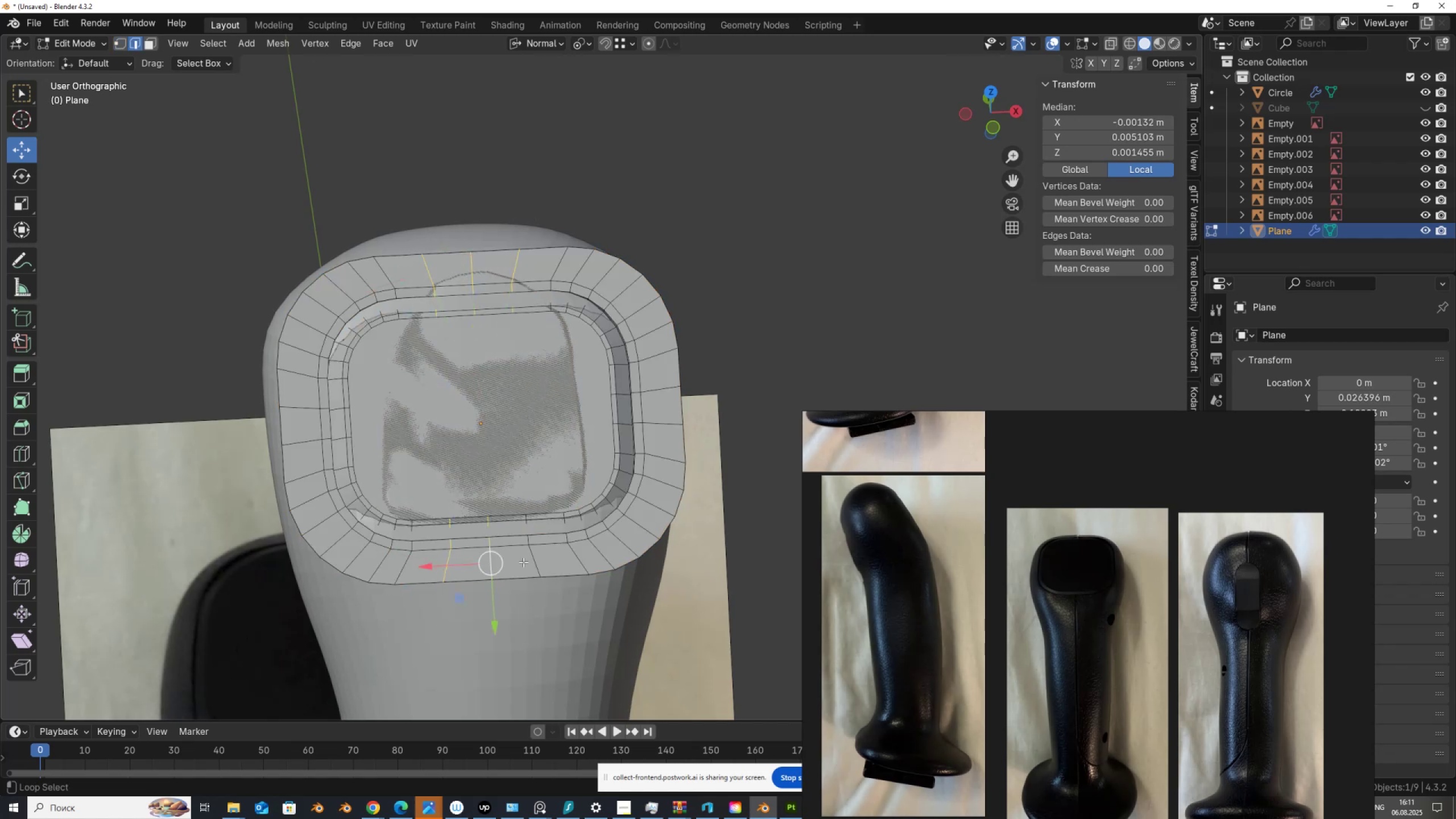 
triple_click([531, 561])
 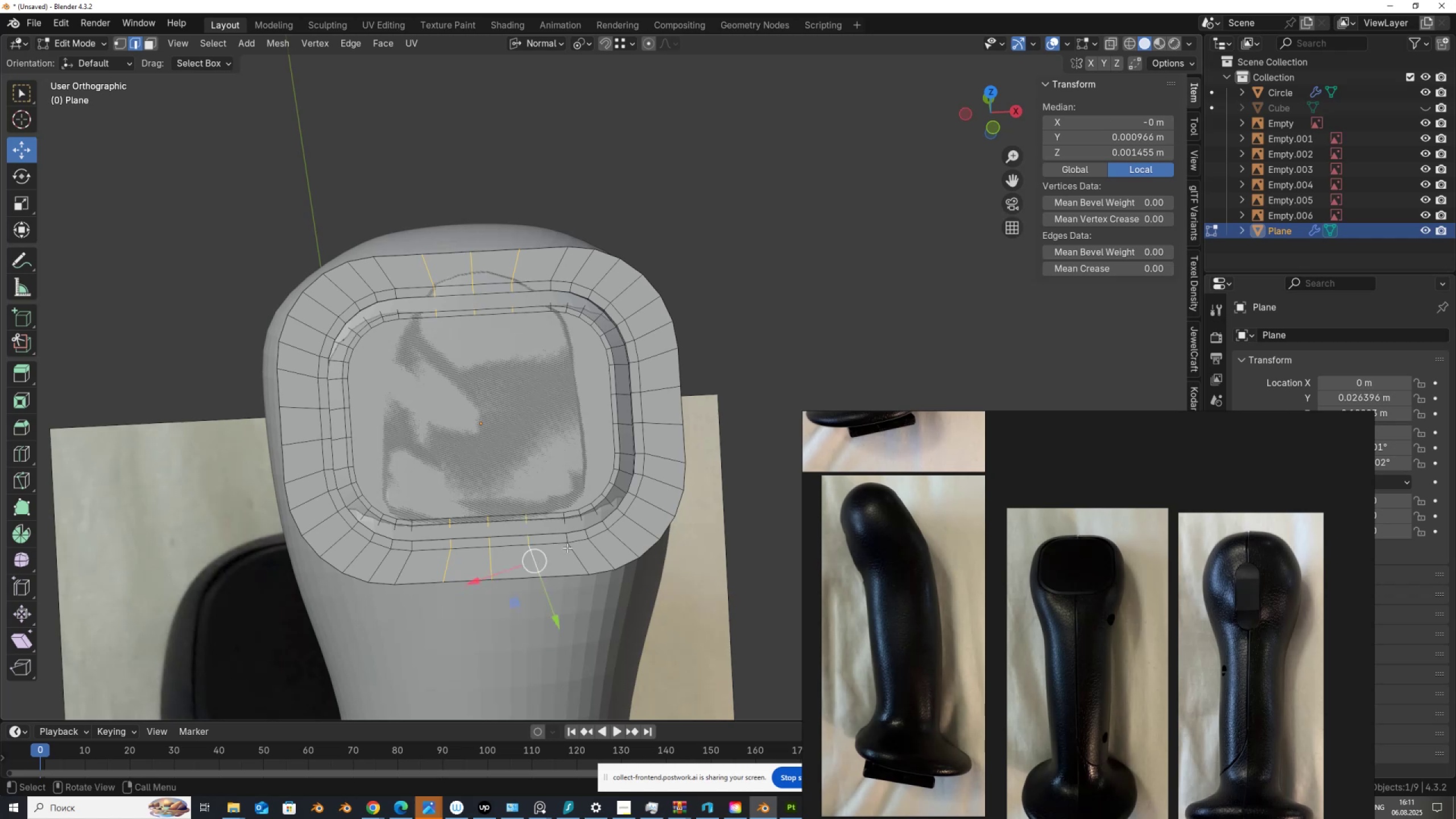 
key(Control+X)
 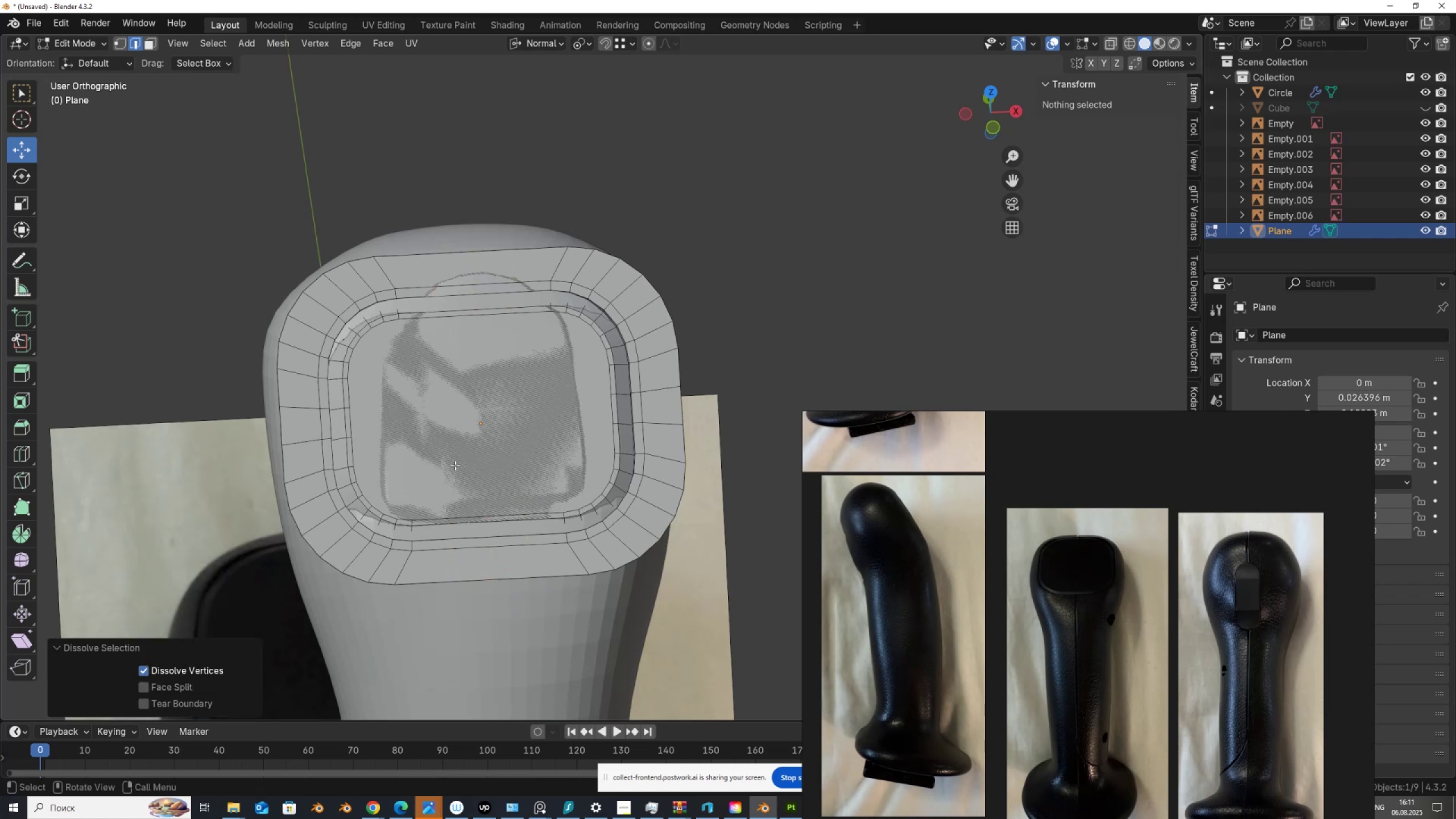 
key(Control+R)
 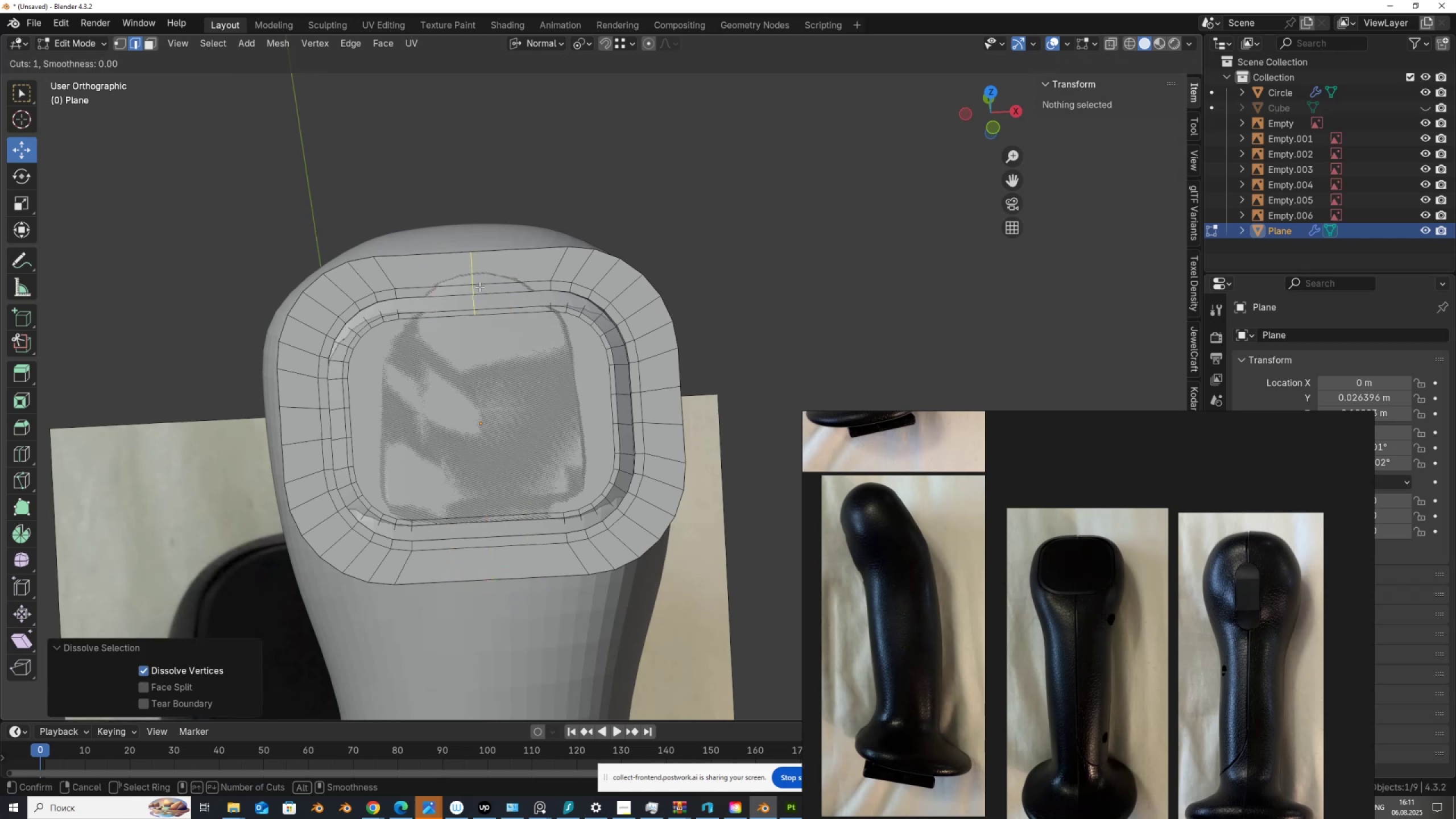 
scroll: coordinate [479, 287], scroll_direction: up, amount: 2.0
 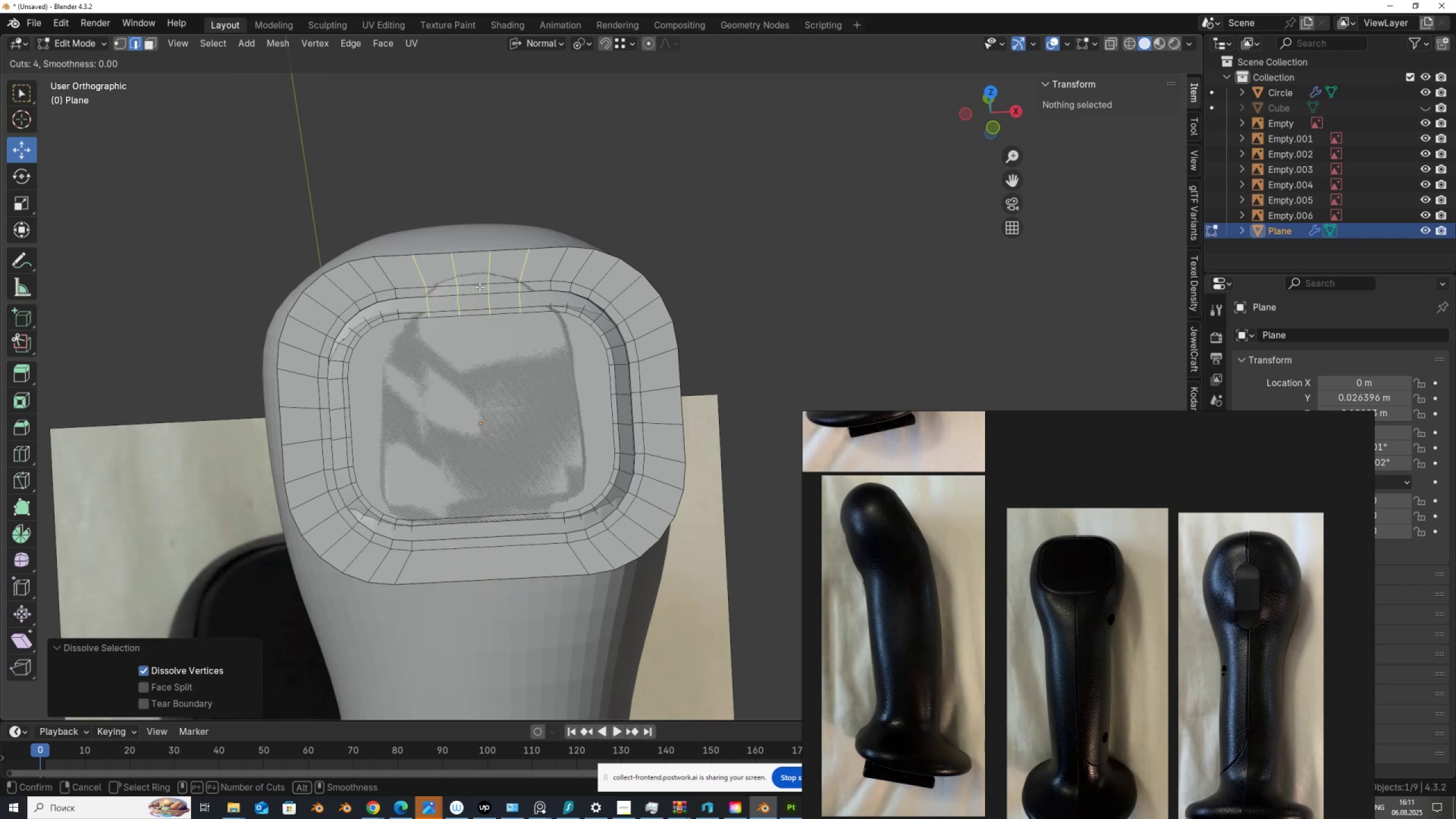 
left_click([479, 287])
 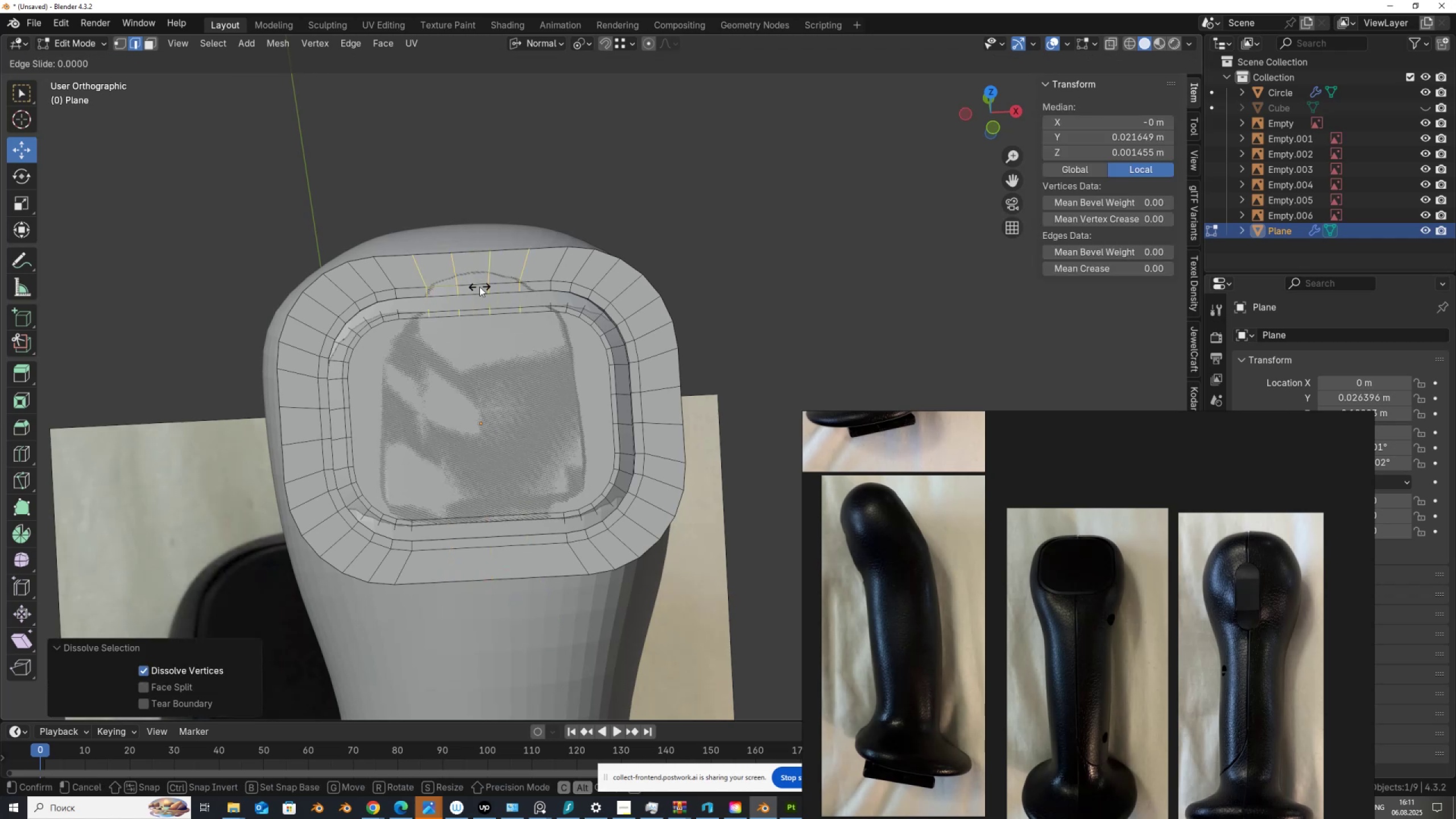 
right_click([479, 287])
 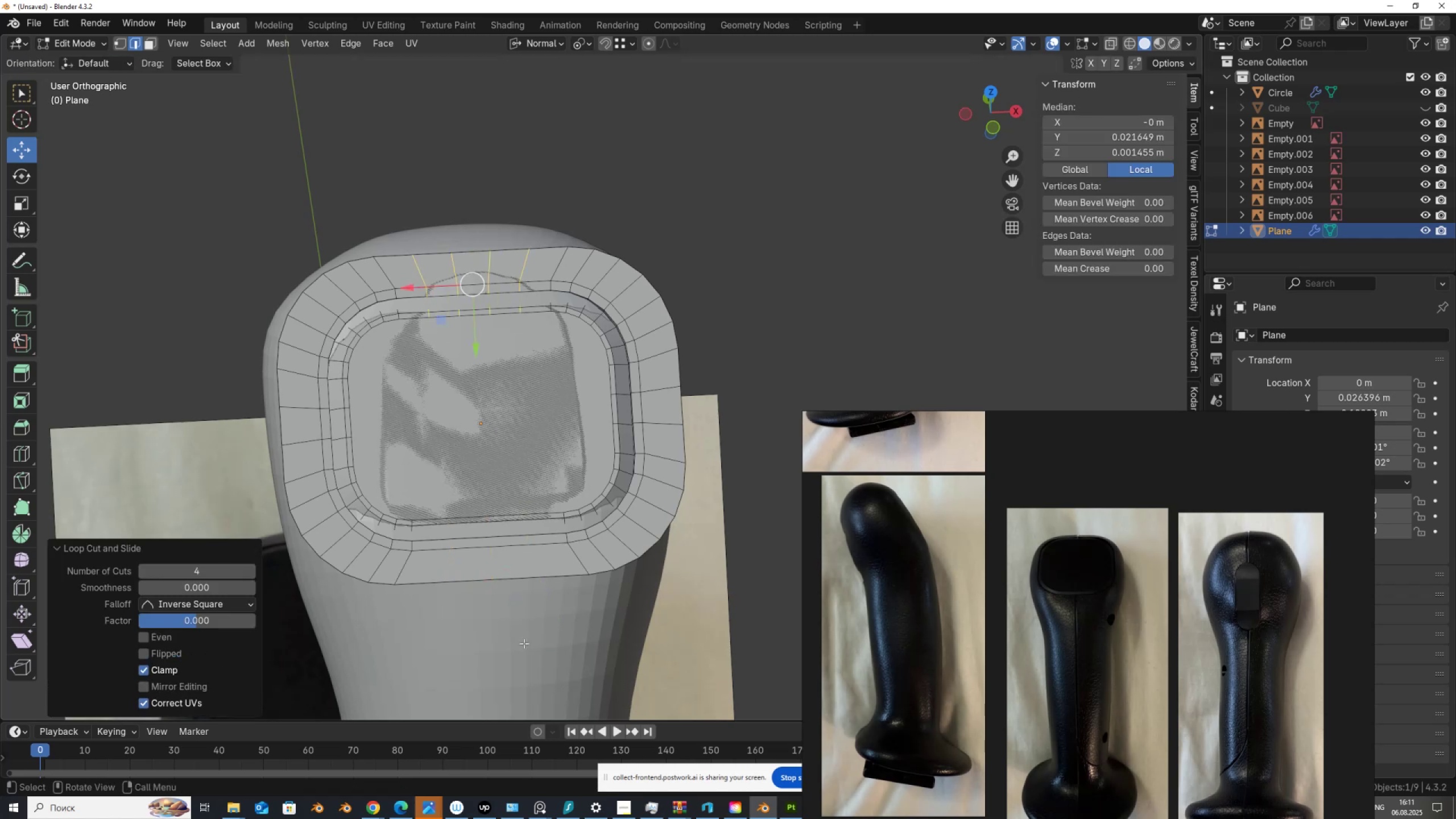 
hold_key(key=ControlLeft, duration=1.54)
 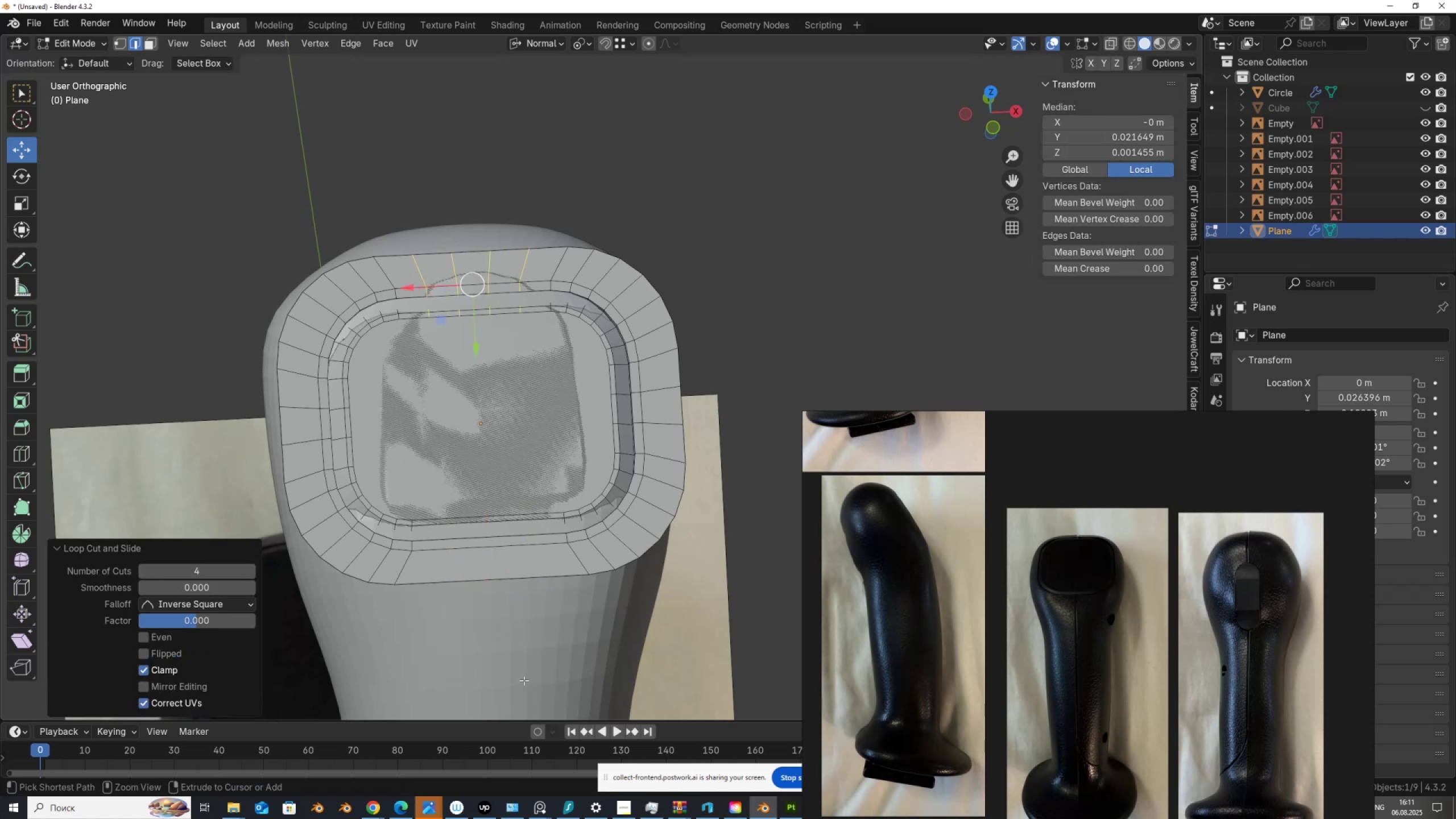 
hold_key(key=ControlLeft, duration=1.5)
 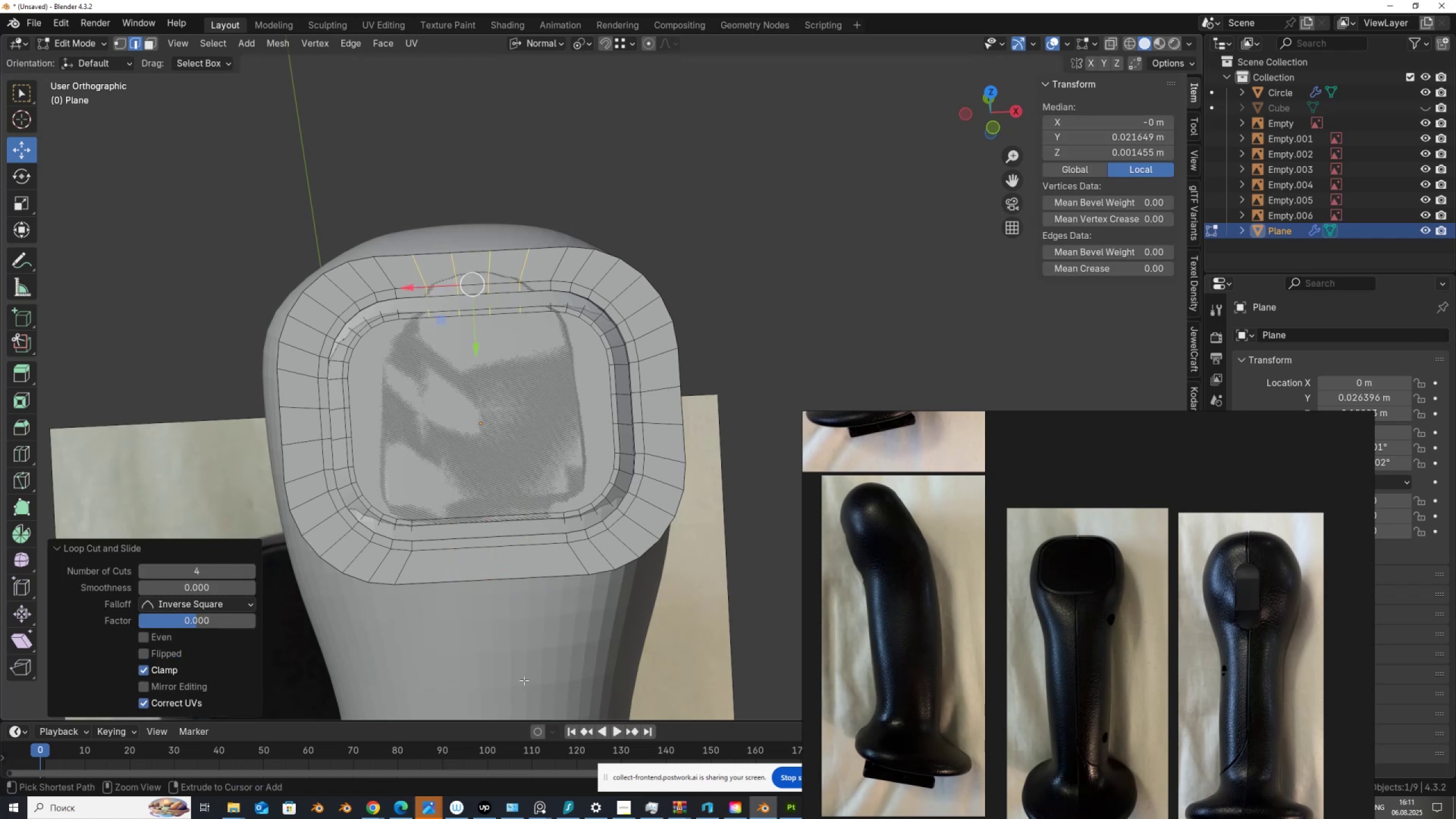 
key(Control+R)
 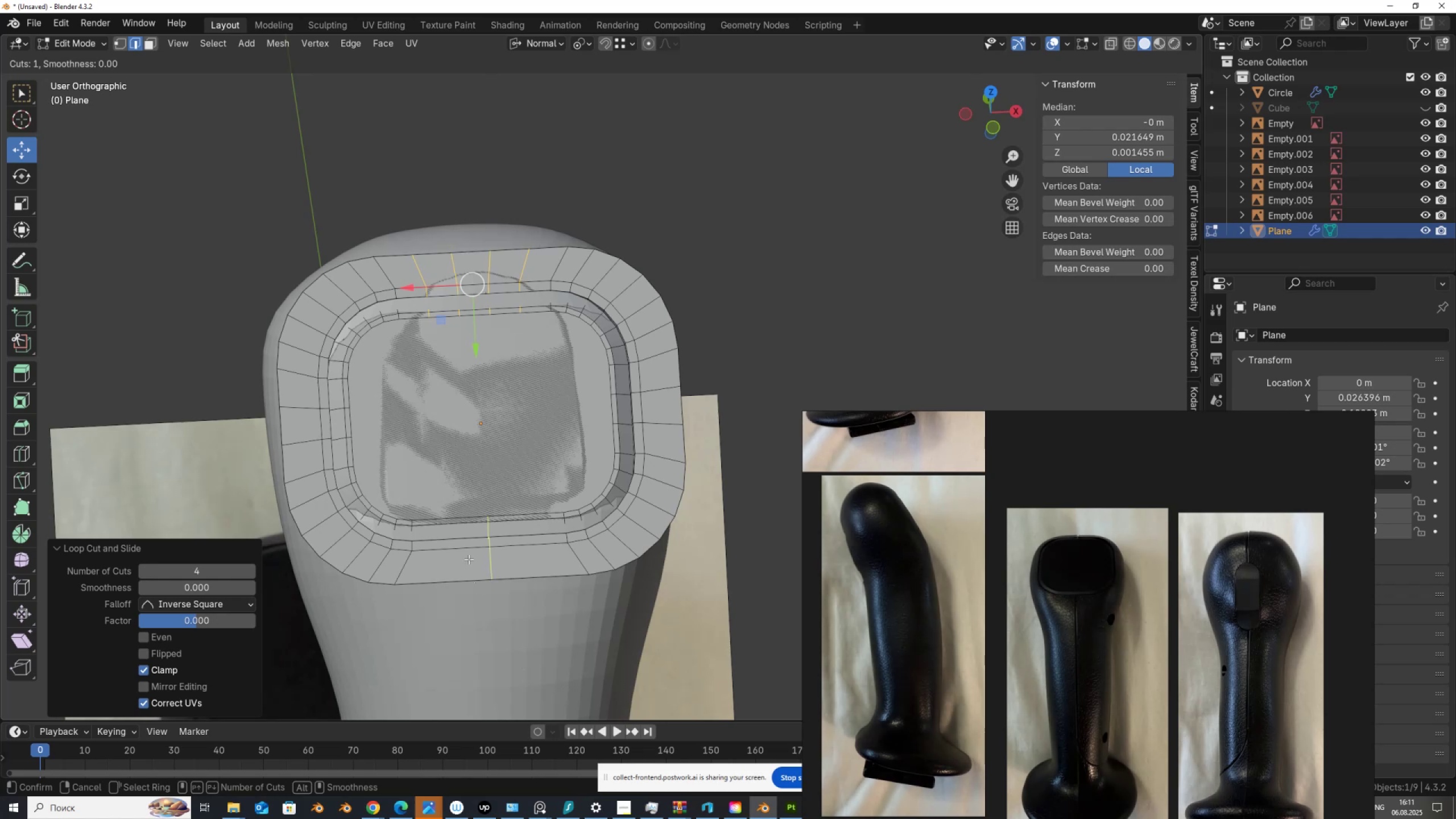 
scroll: coordinate [469, 555], scroll_direction: up, amount: 2.0
 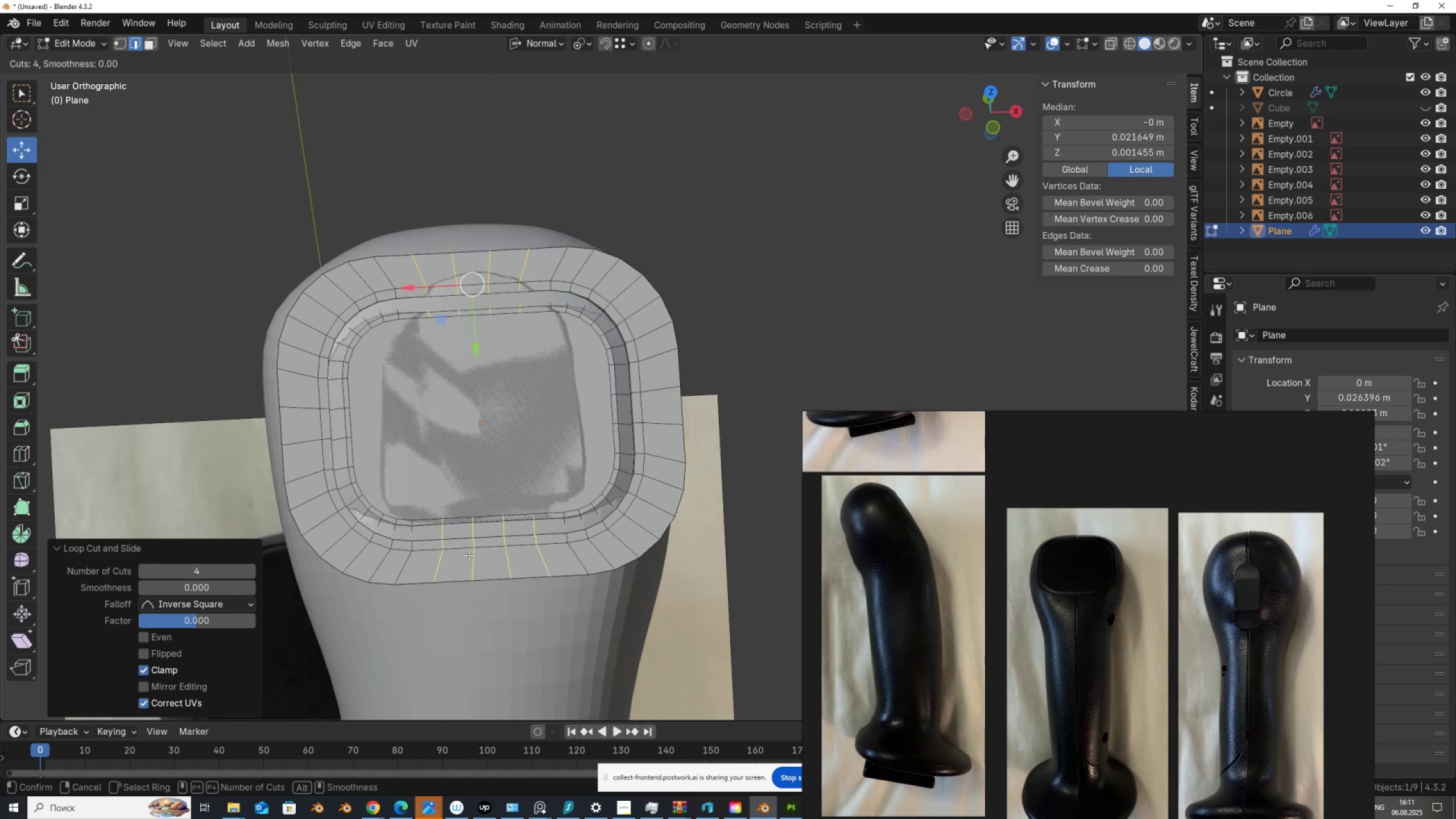 
left_click([469, 555])
 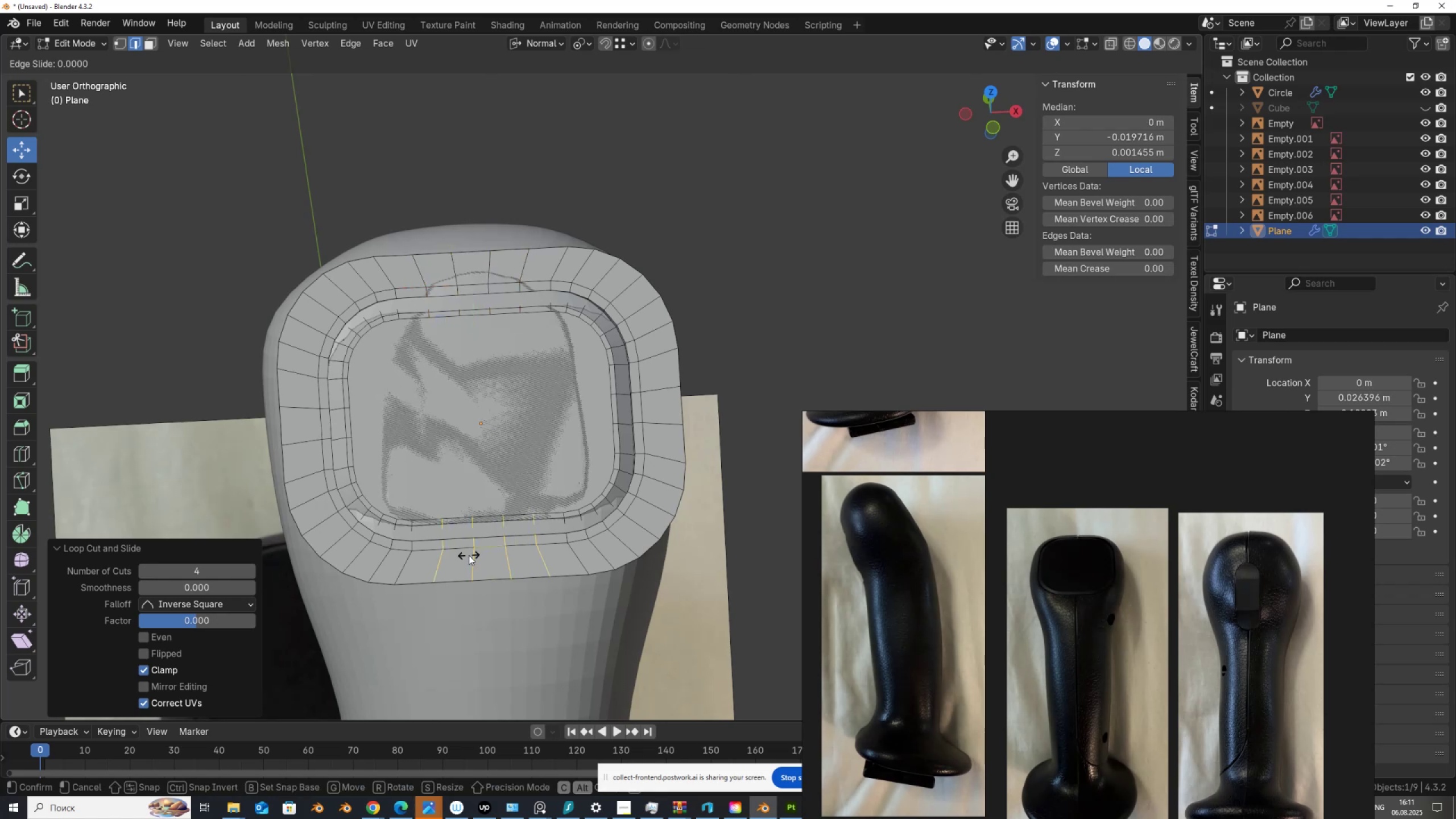 
right_click([469, 555])
 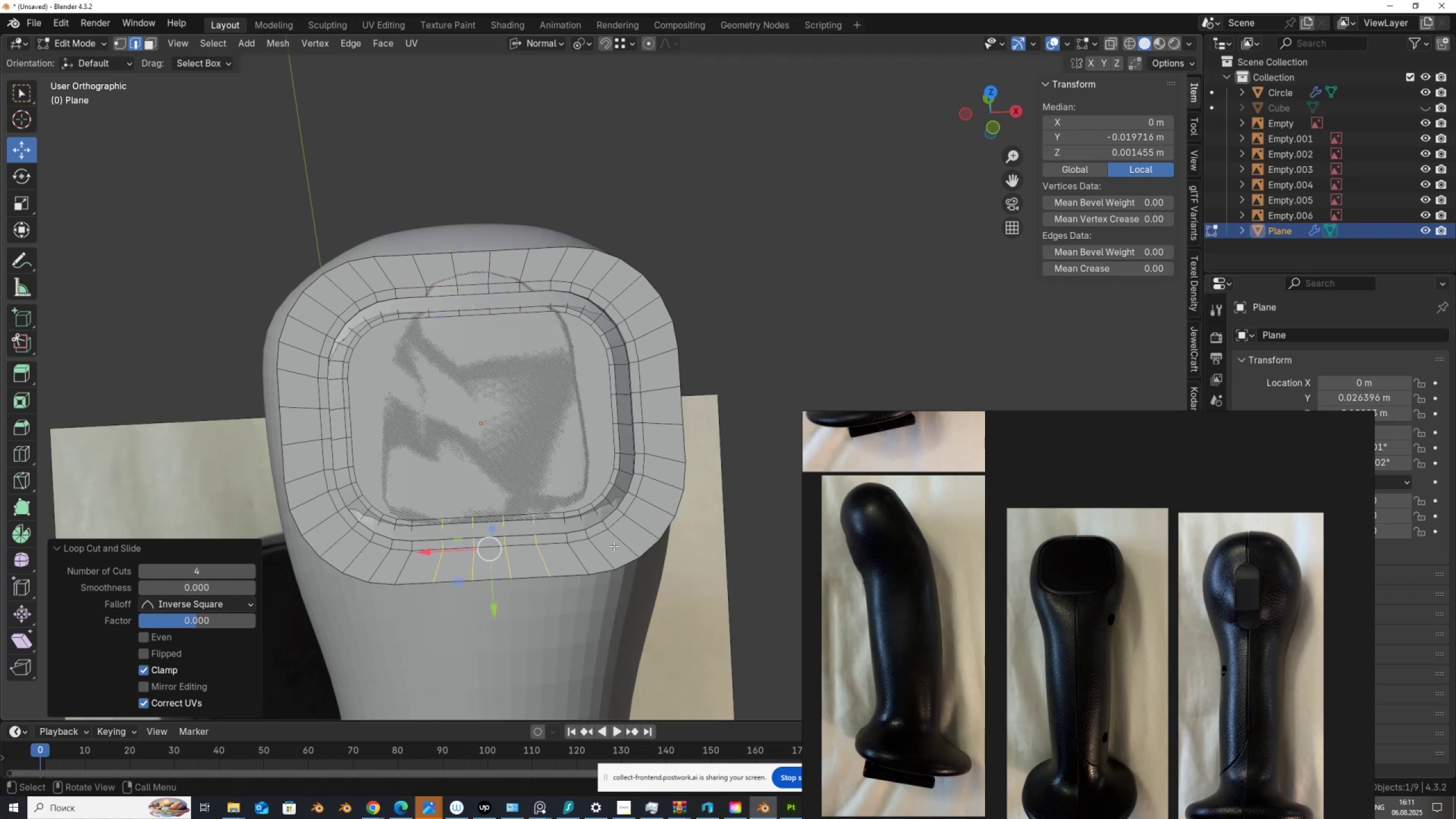 
wait(7.2)
 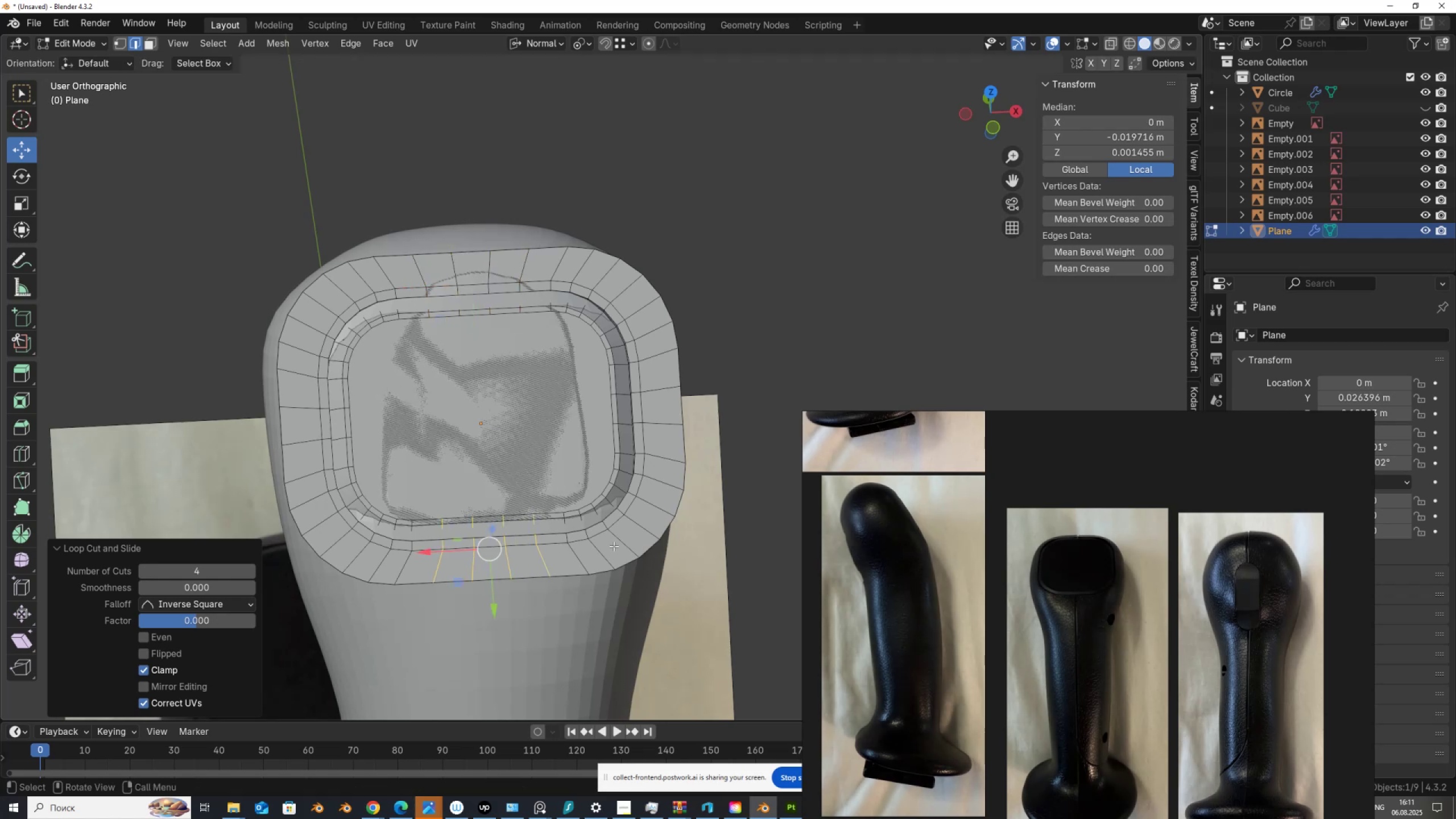 
hold_key(key=AltLeft, duration=0.61)
left_click([521, 580])
 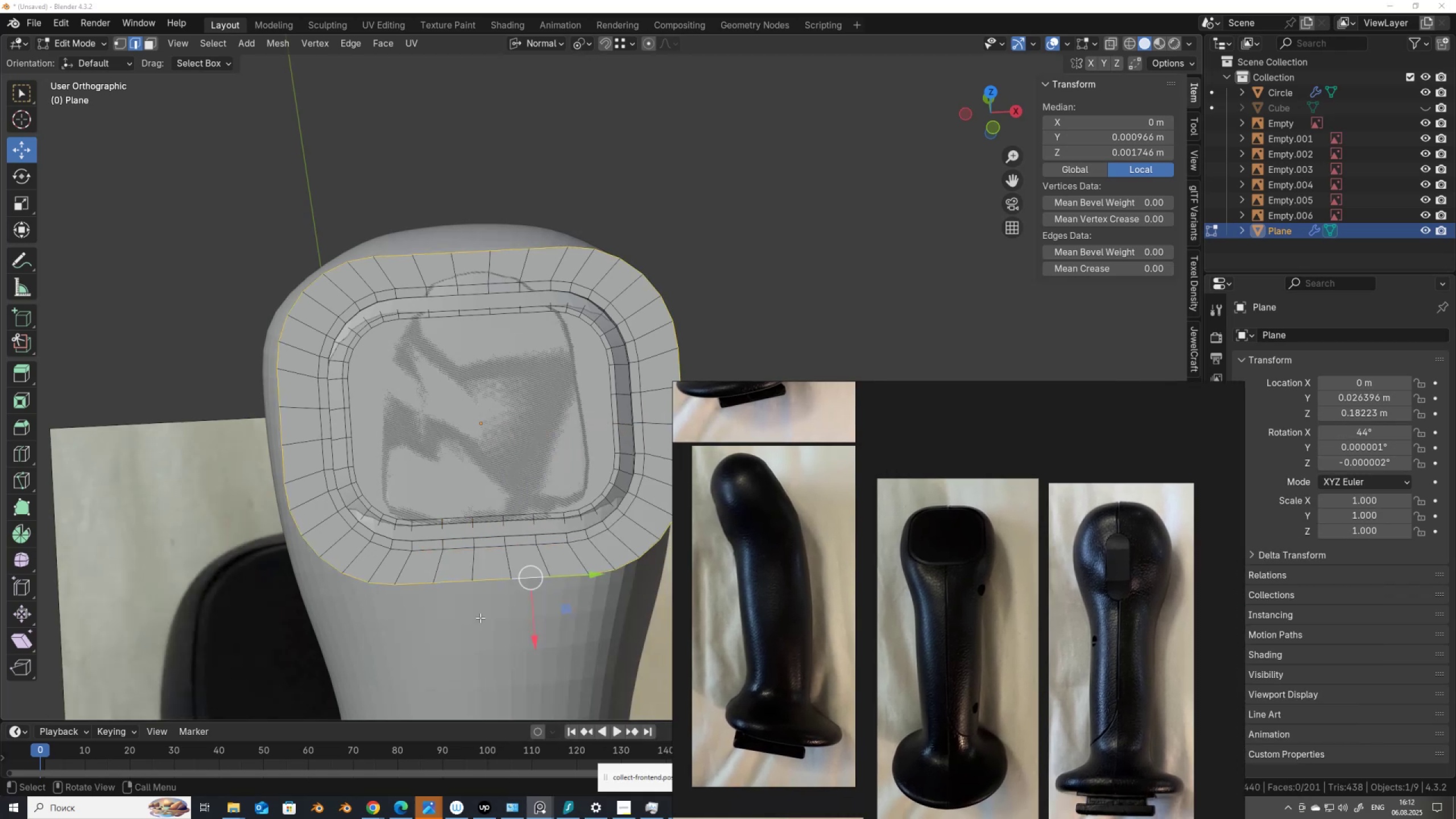 
key(1)
 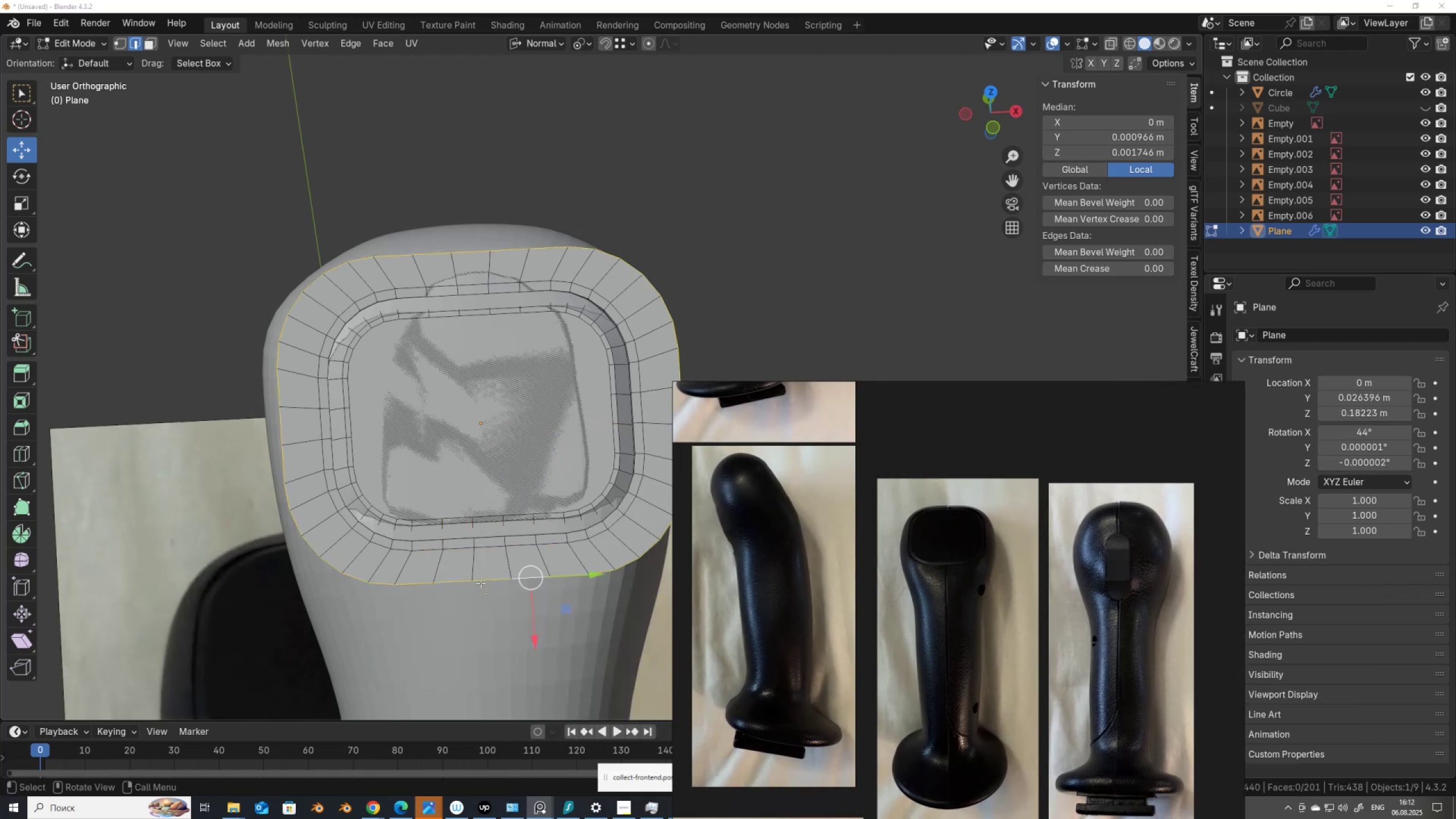 
left_click([481, 583])
 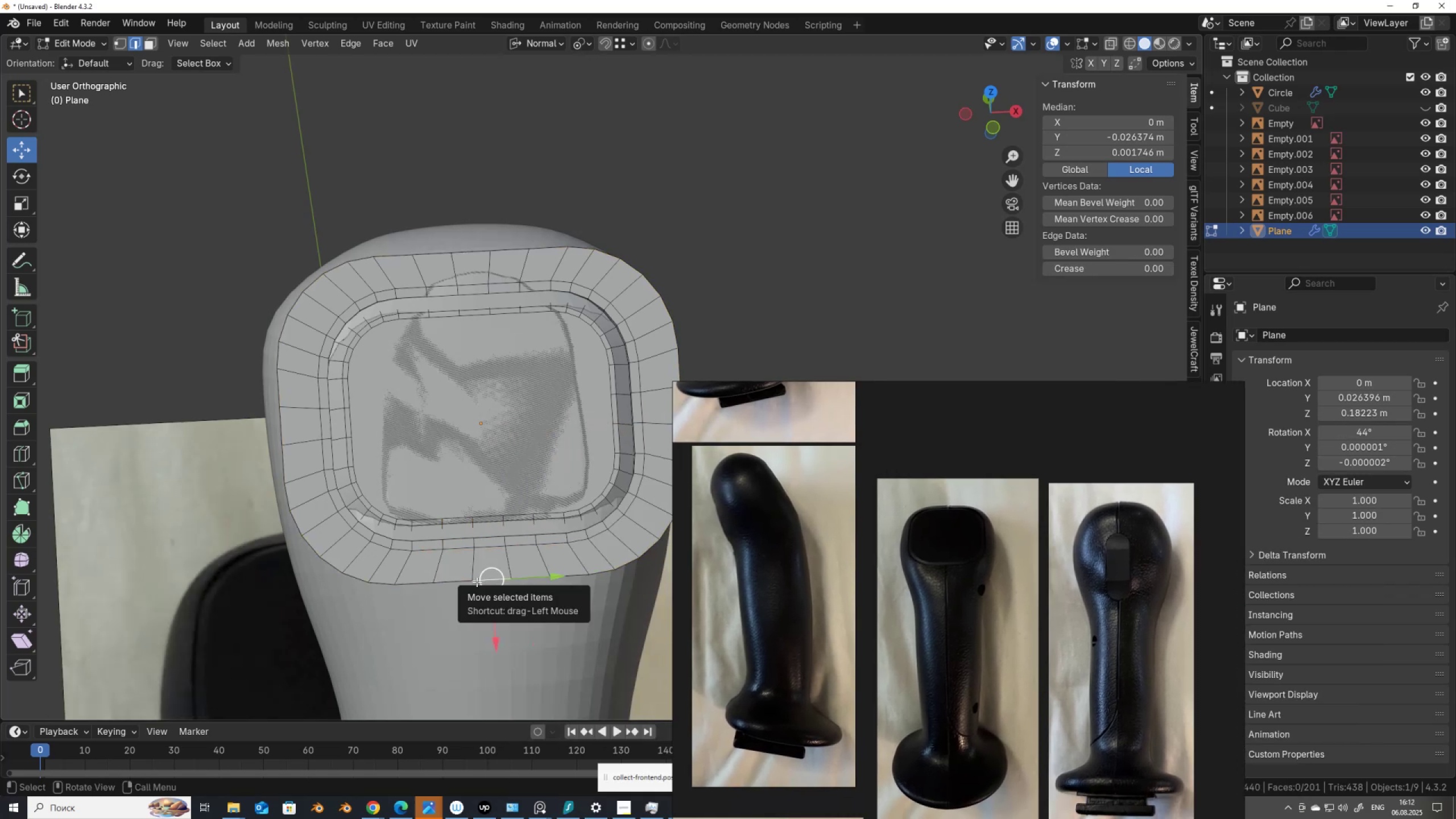 
key(1)
 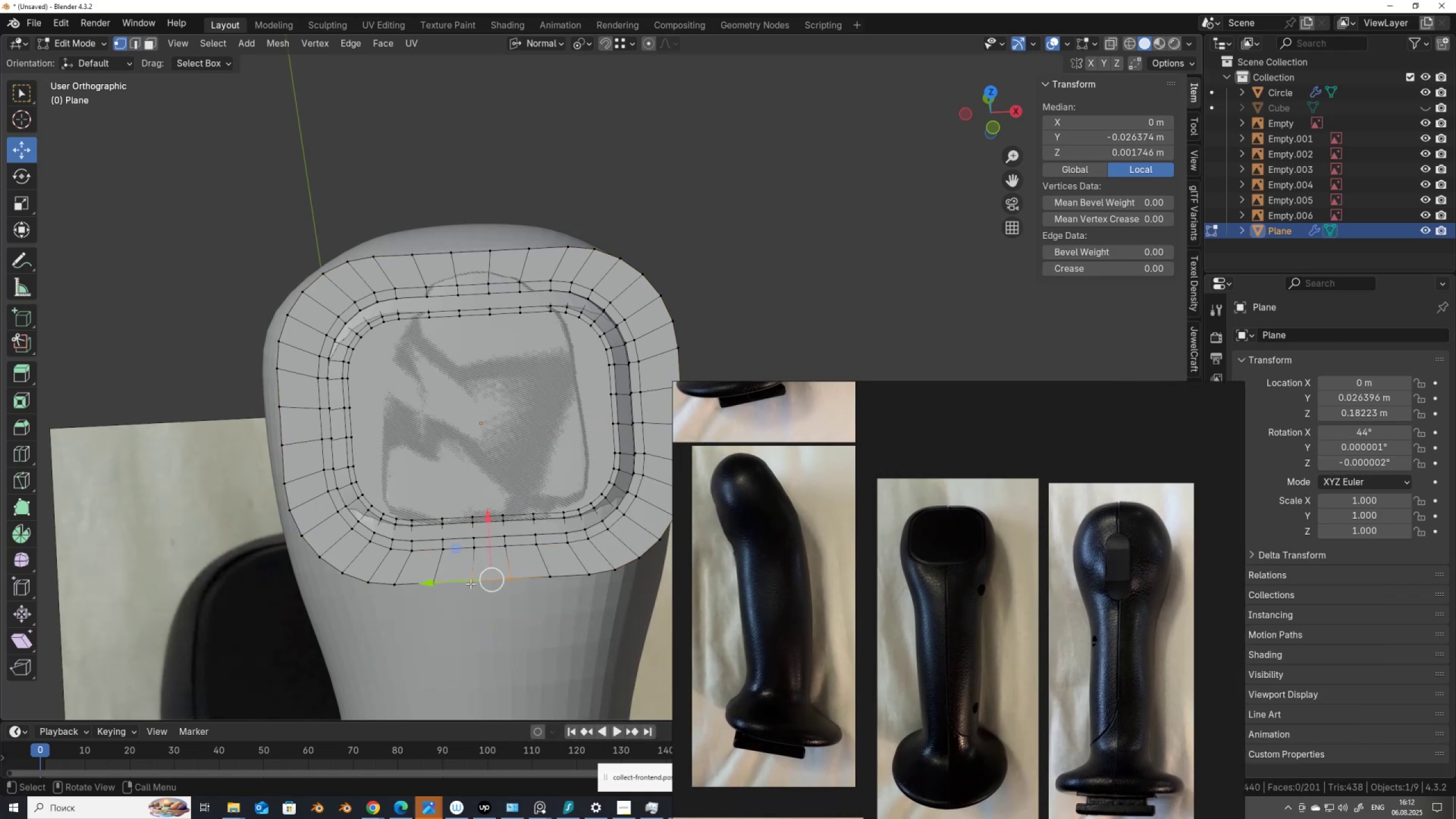 
hold_key(key=AltLeft, duration=0.36)
left_click([479, 580])
 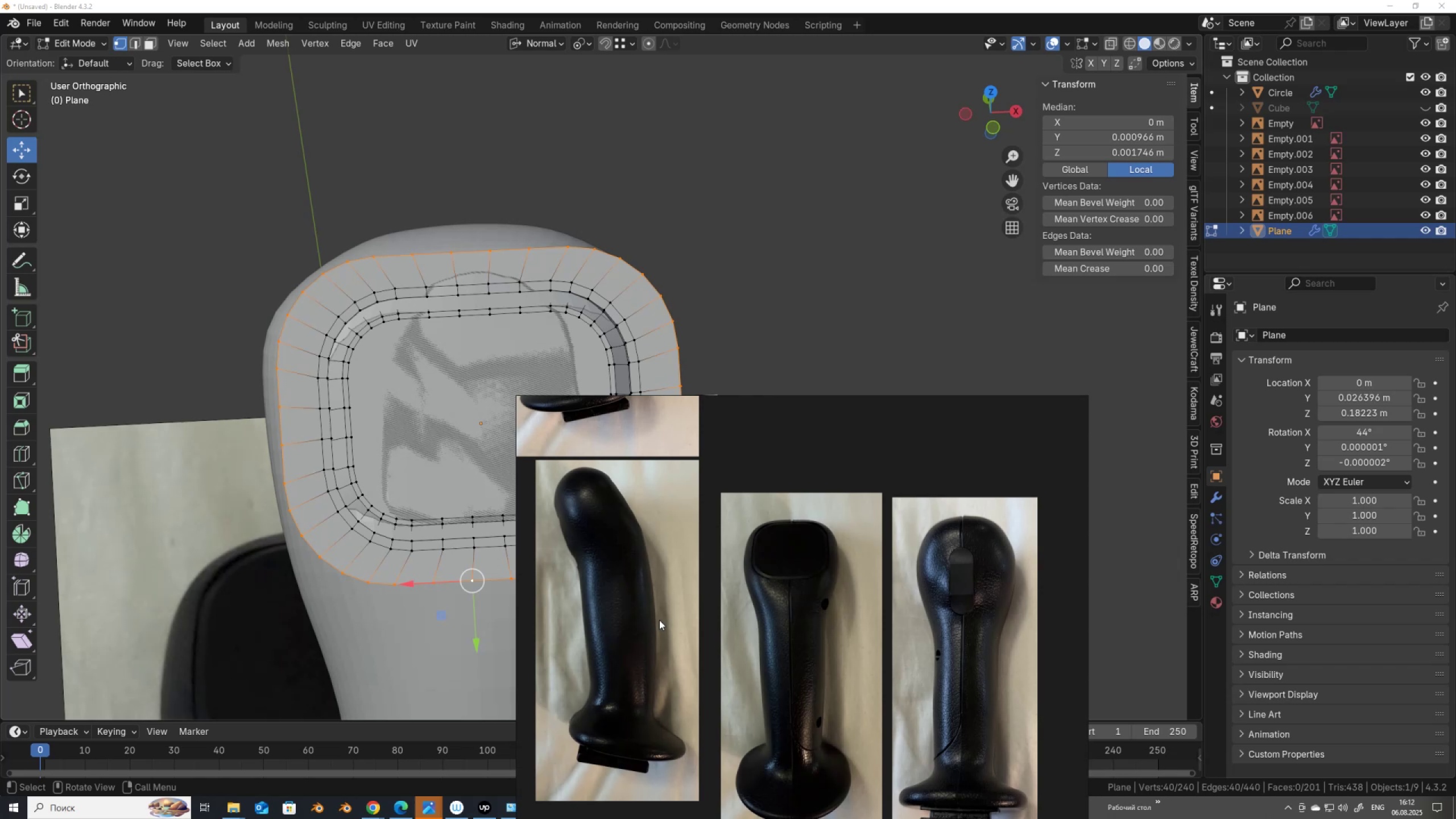 
scroll: coordinate [593, 391], scroll_direction: up, amount: 1.0
 